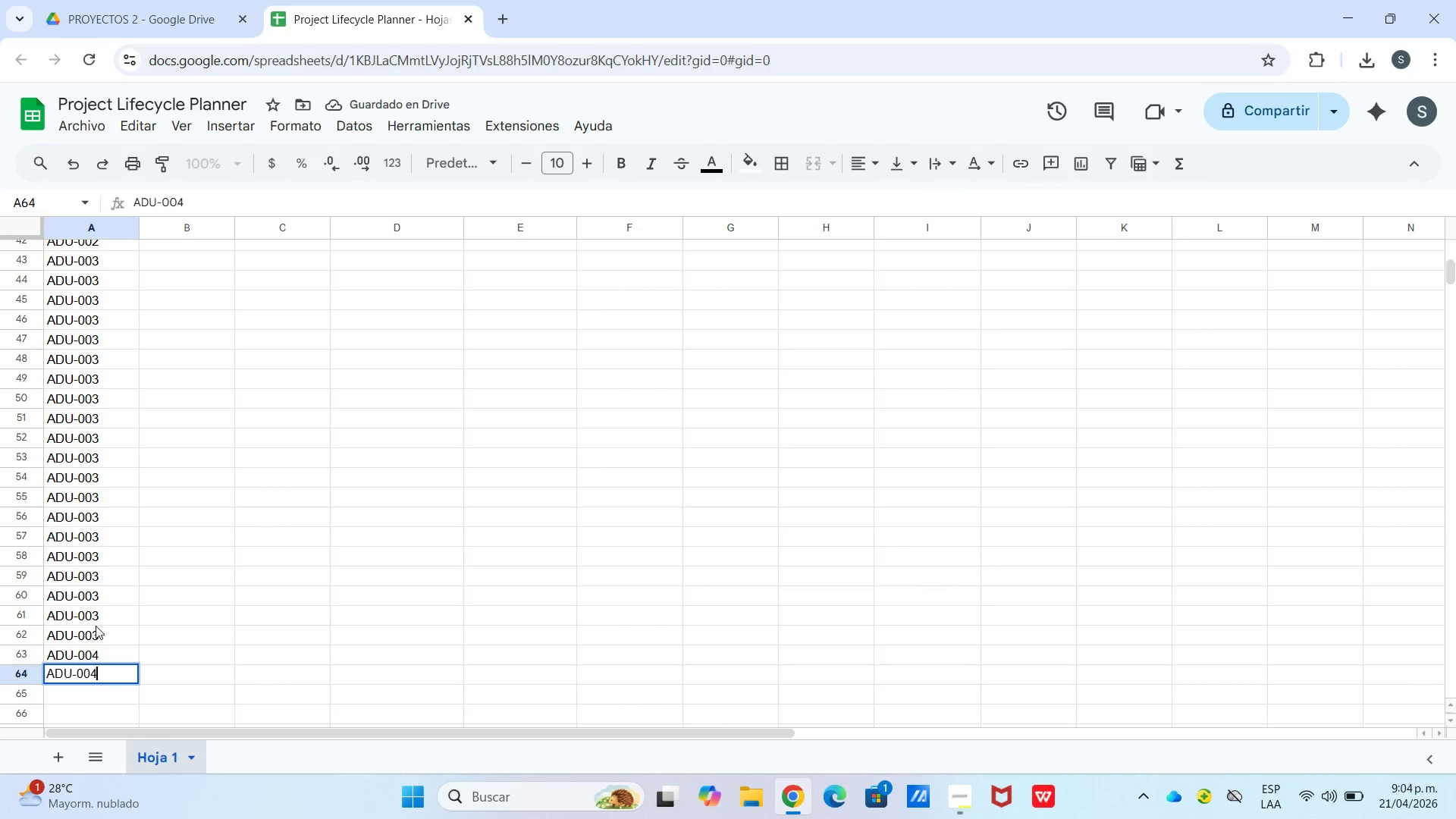 
key(Enter)
 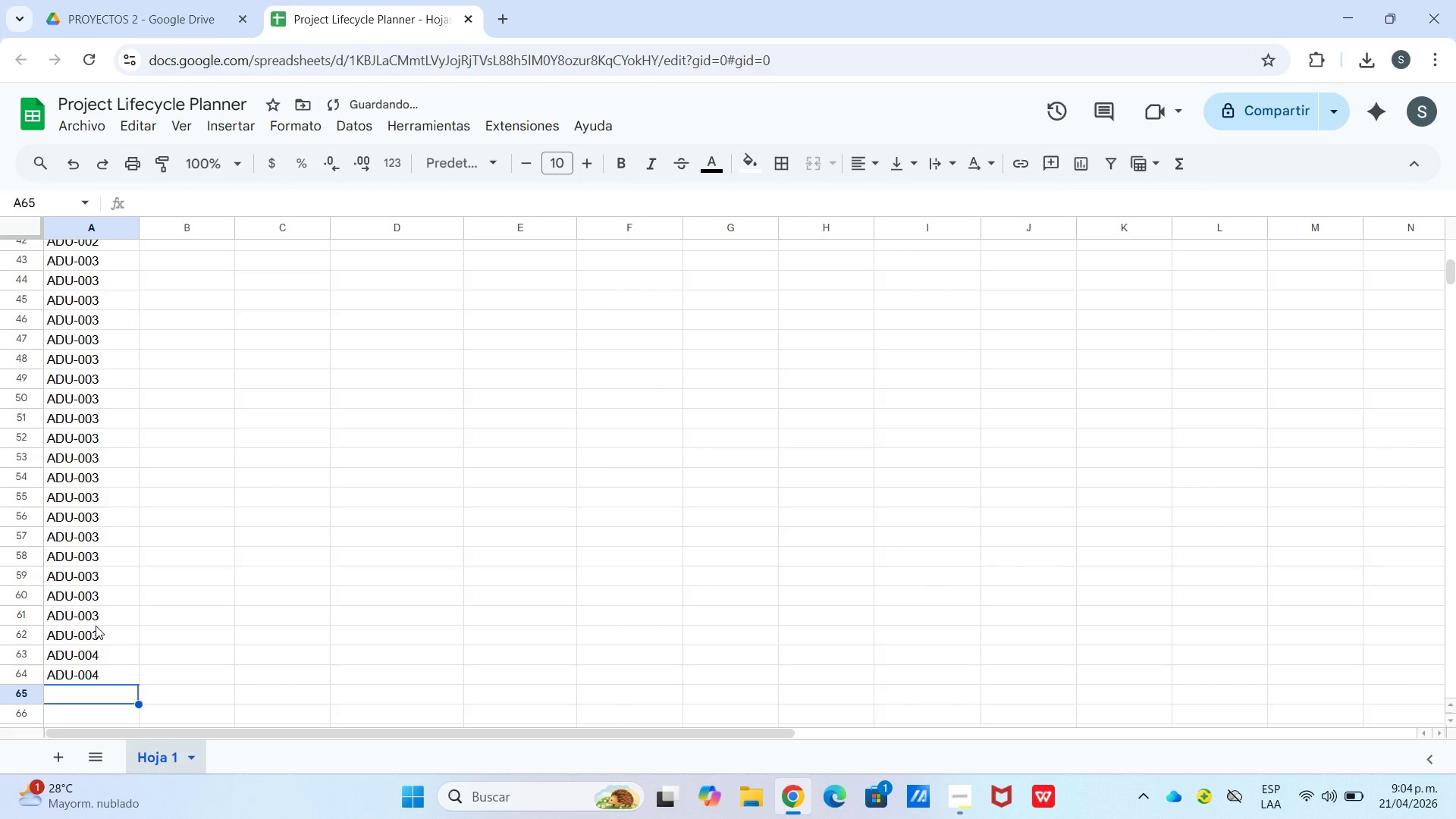 
type(ADU-004)
 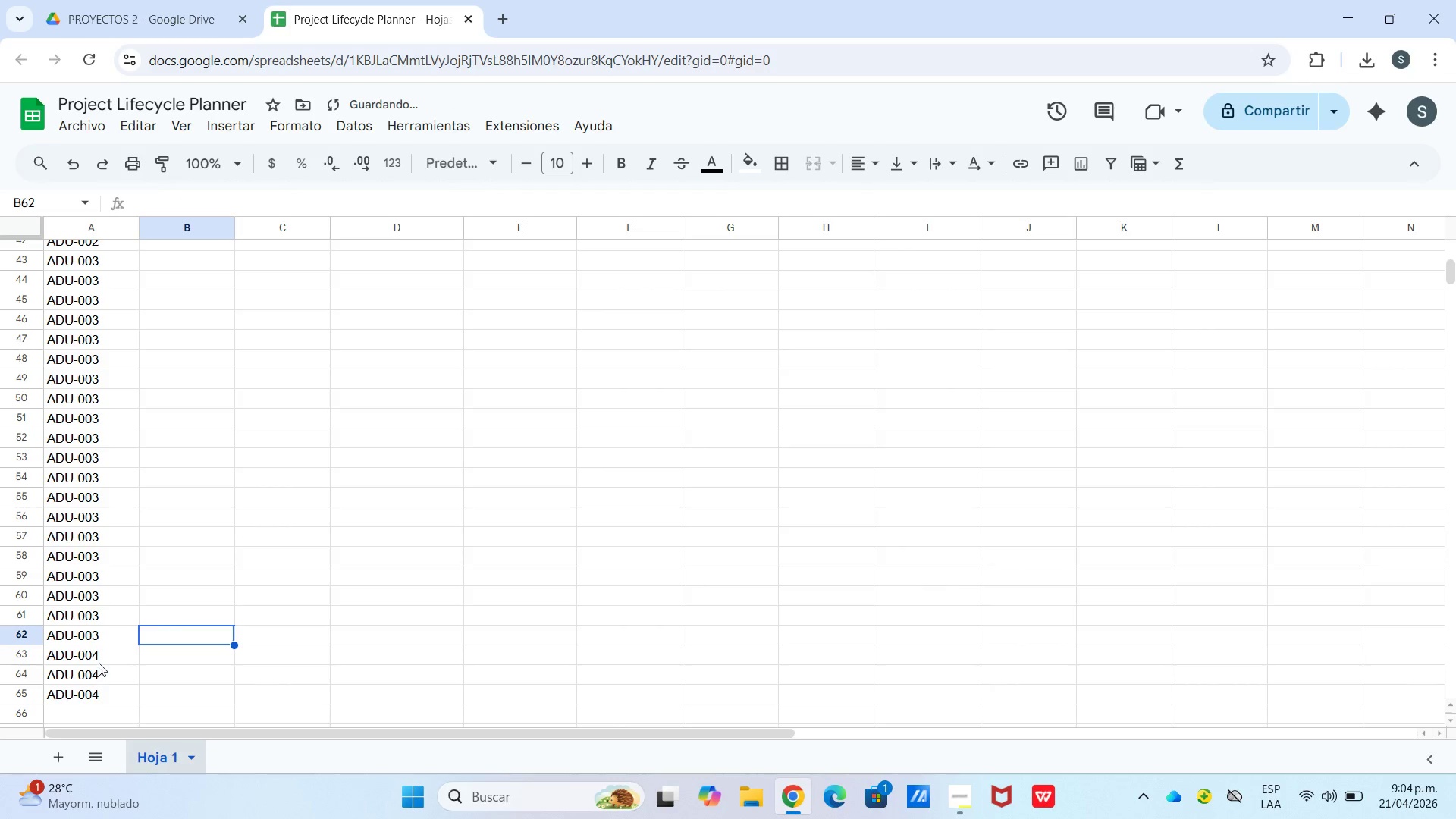 
left_click_drag(start_coordinate=[98, 657], to_coordinate=[121, 693])
 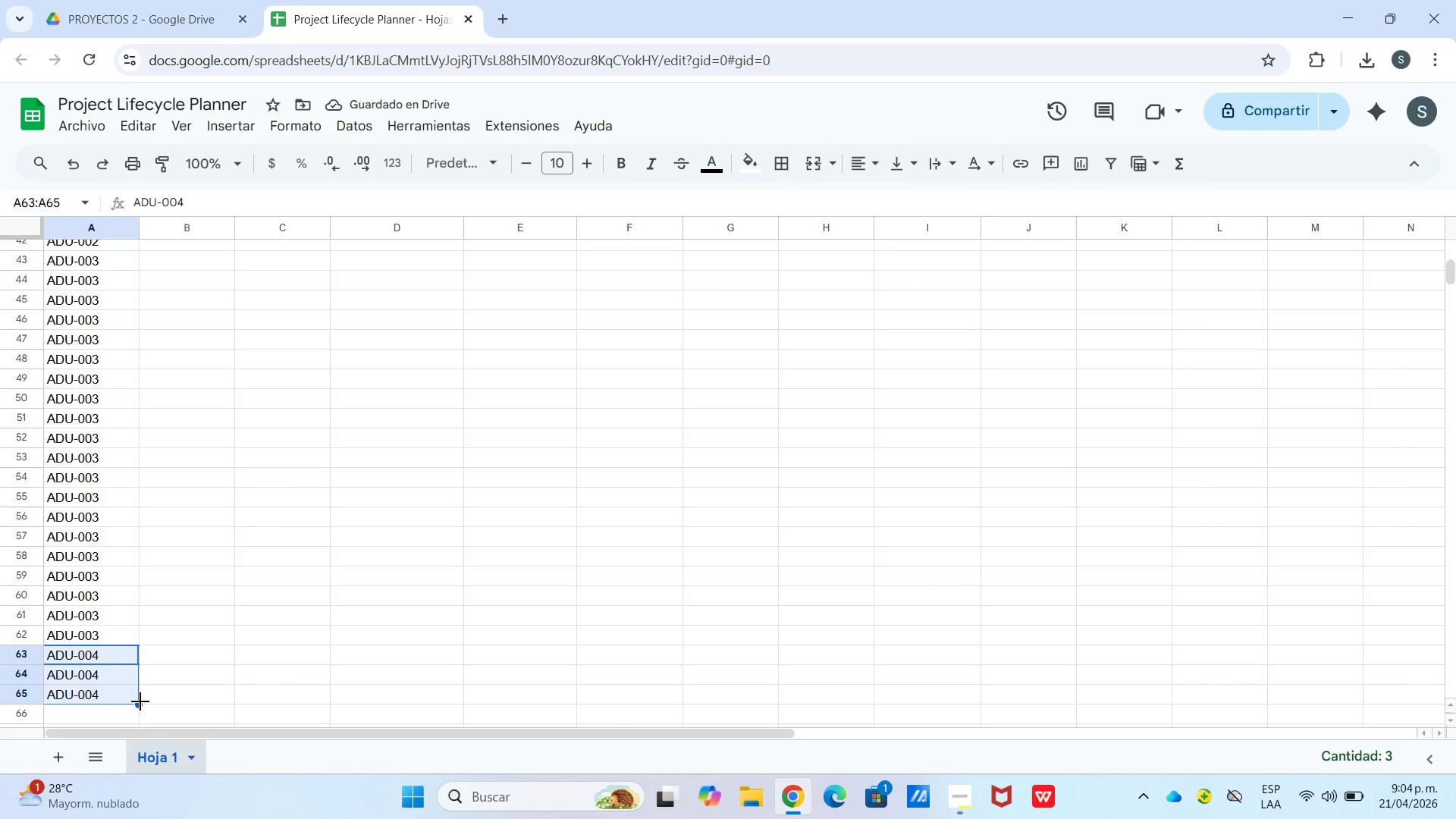 
left_click_drag(start_coordinate=[141, 702], to_coordinate=[124, 557])
 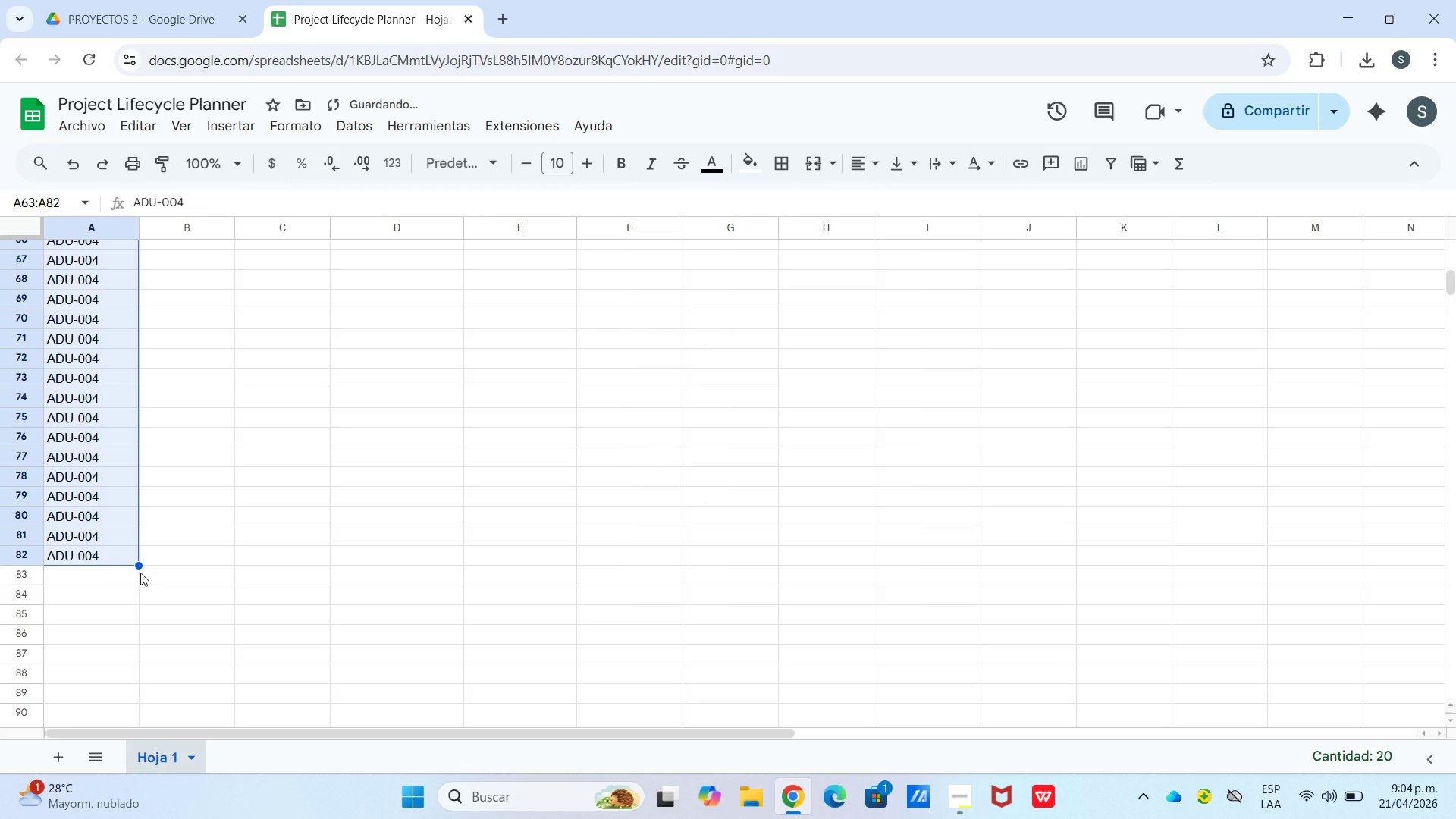 
scroll: coordinate [131, 679], scroll_direction: down, amount: 5.0
 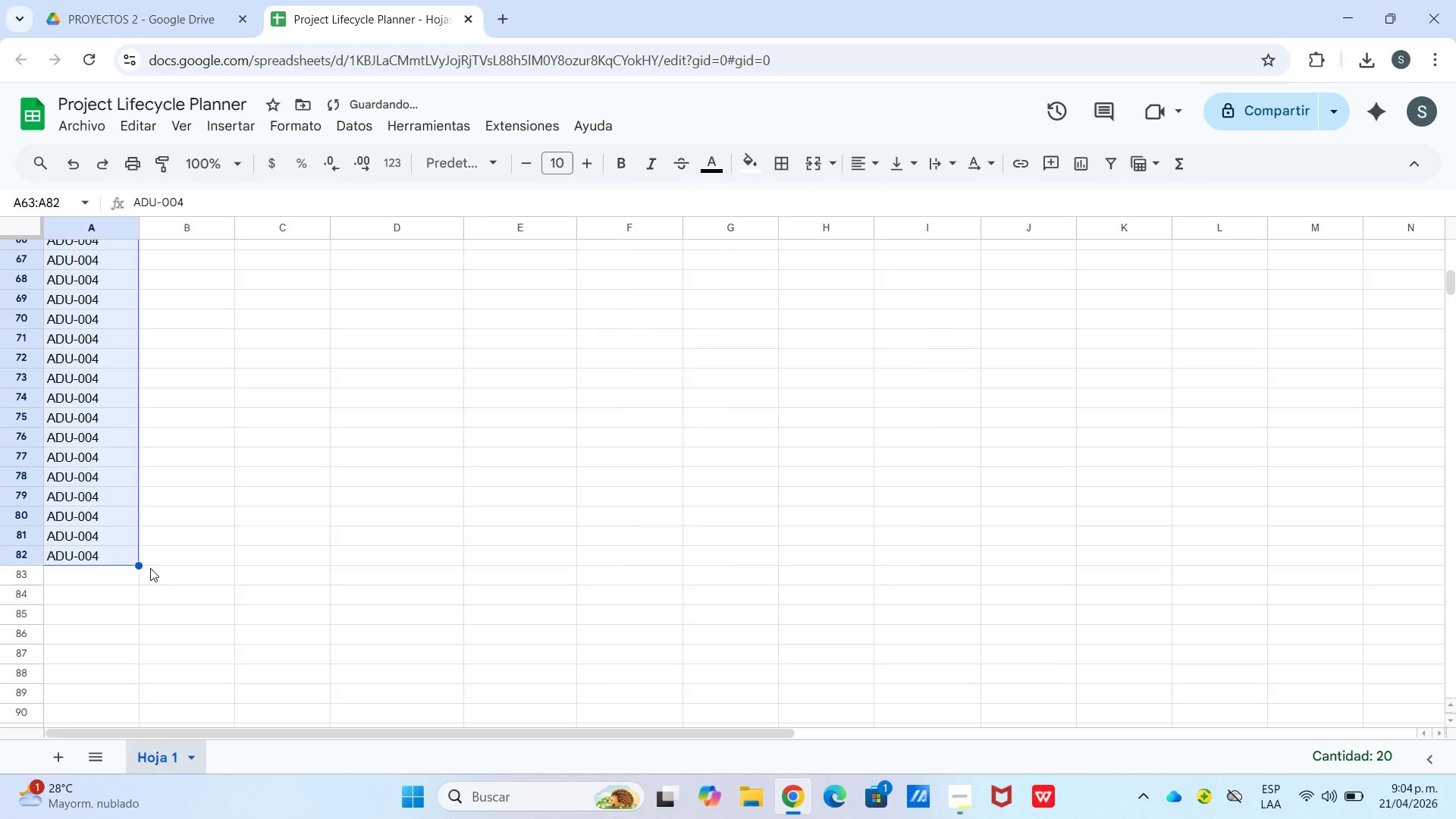 
left_click([116, 585])
 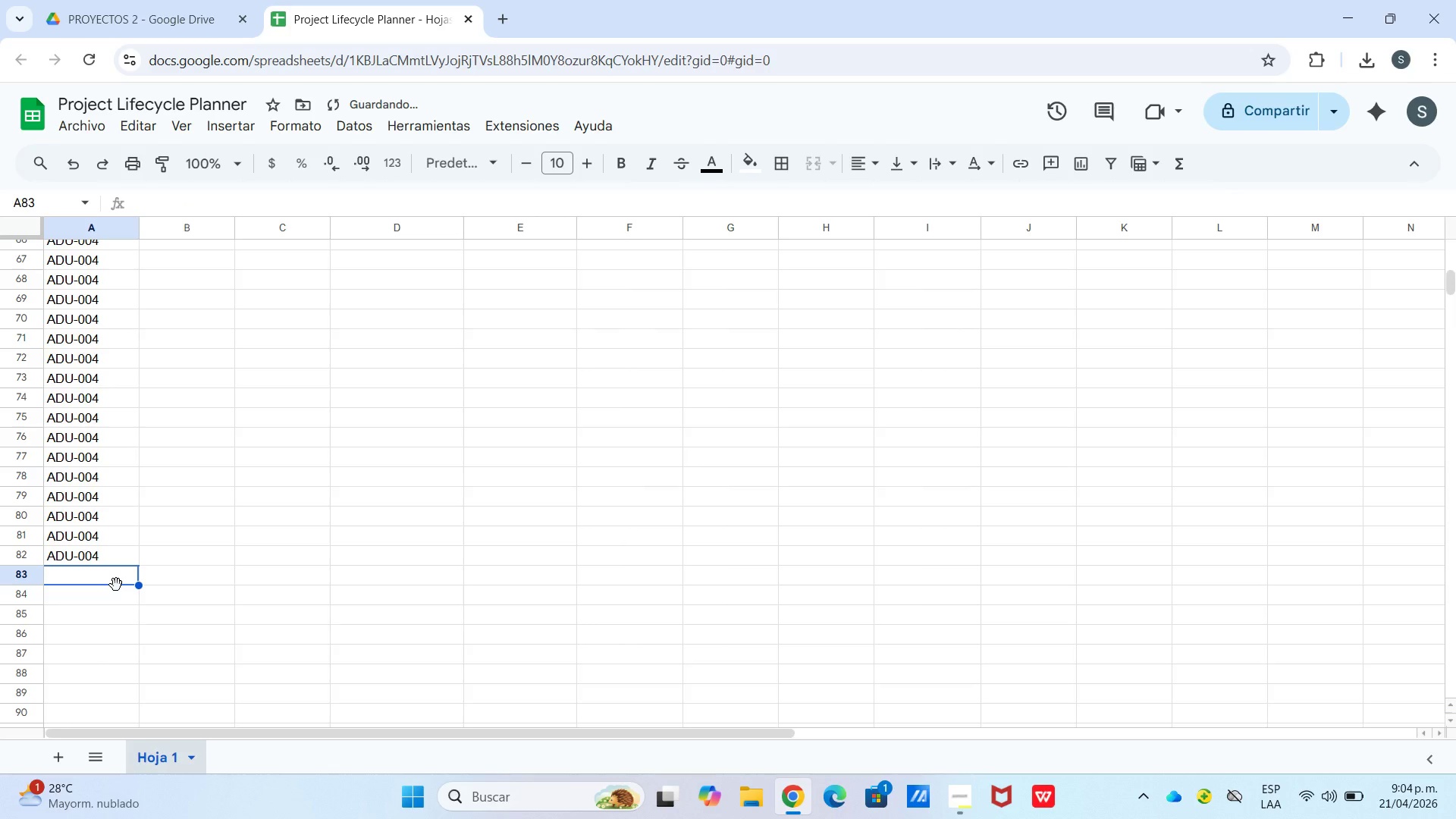 
type(ADU-005)
 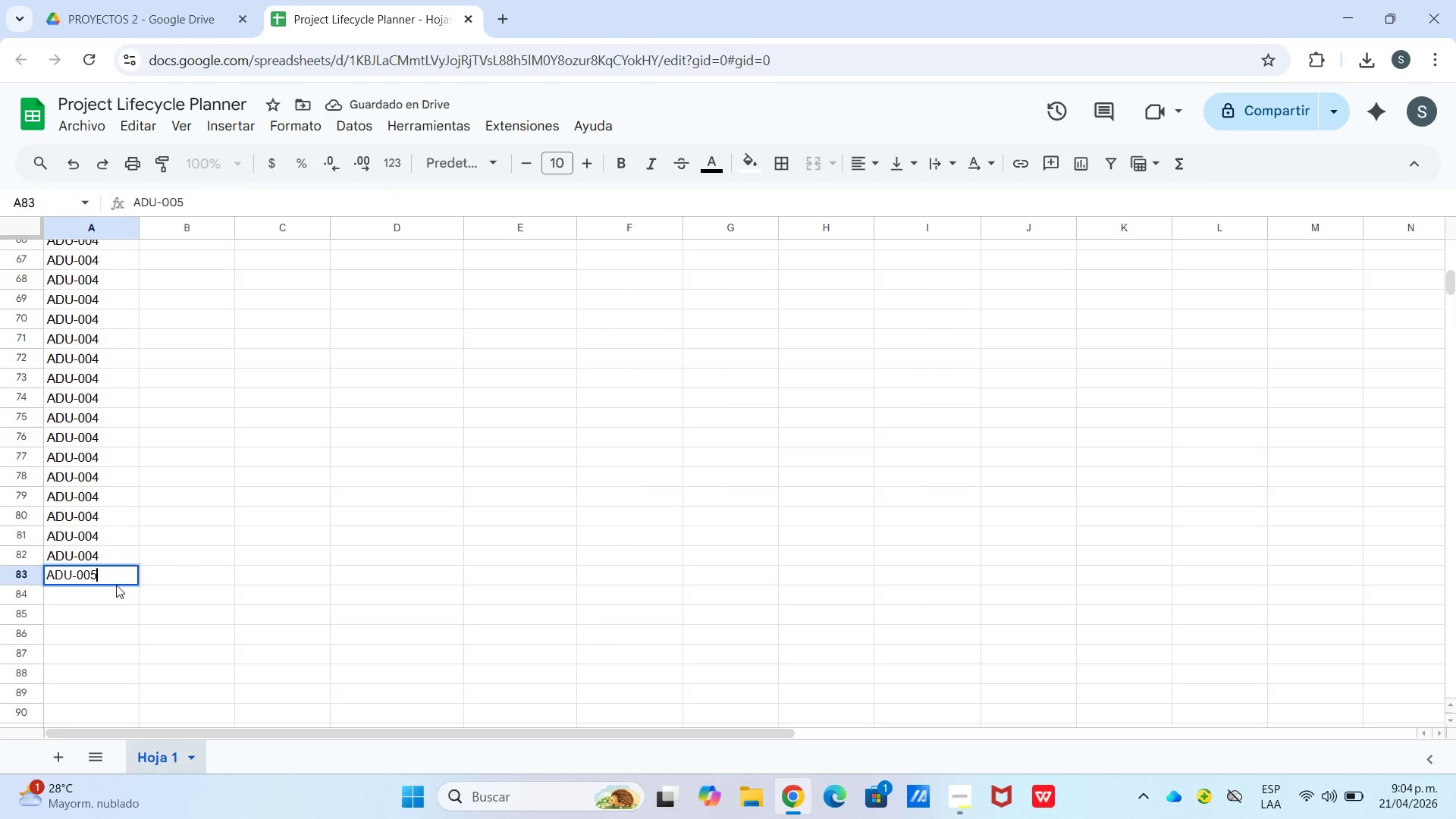 
key(Enter)
 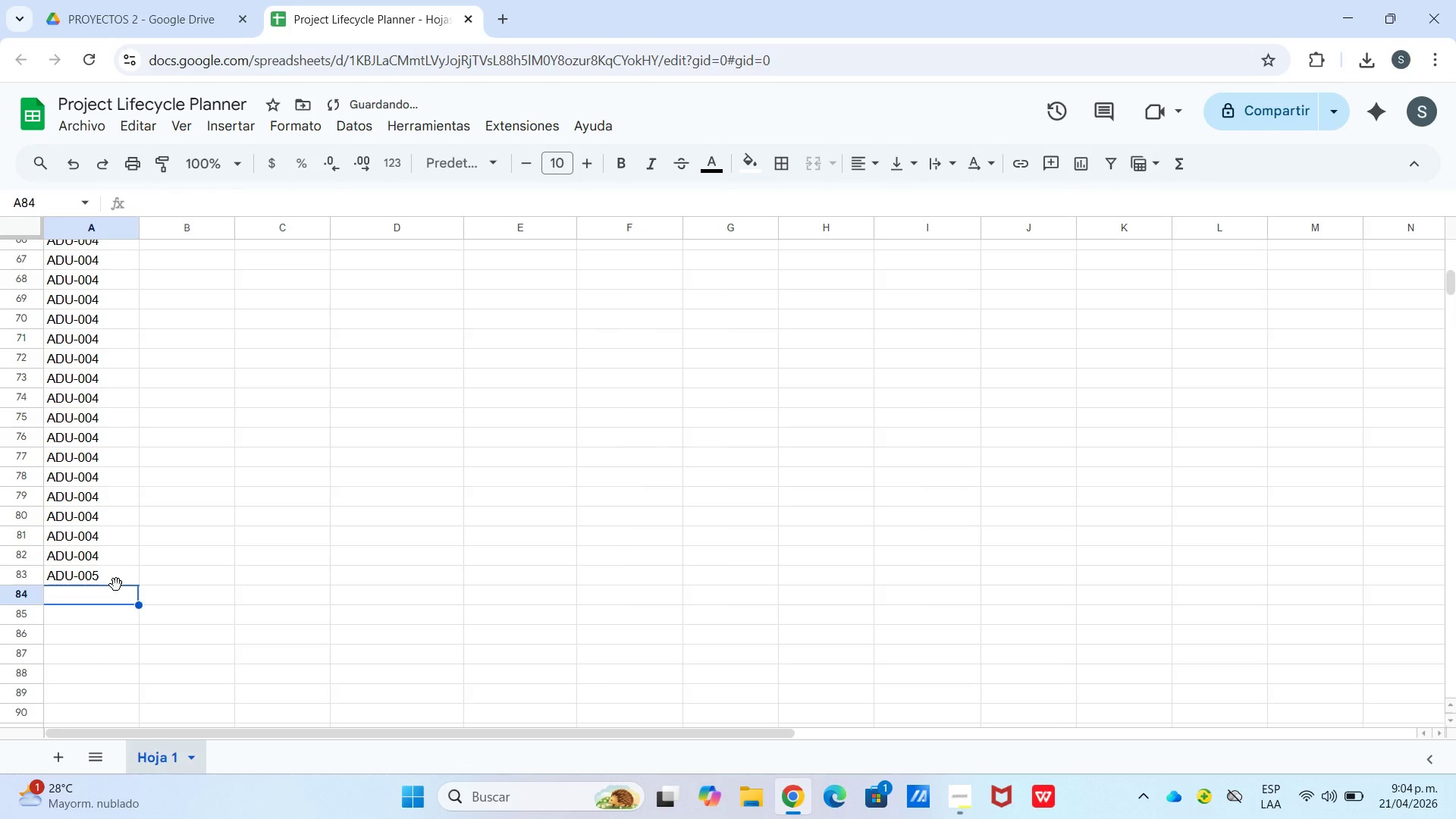 
type(ADU-005)
 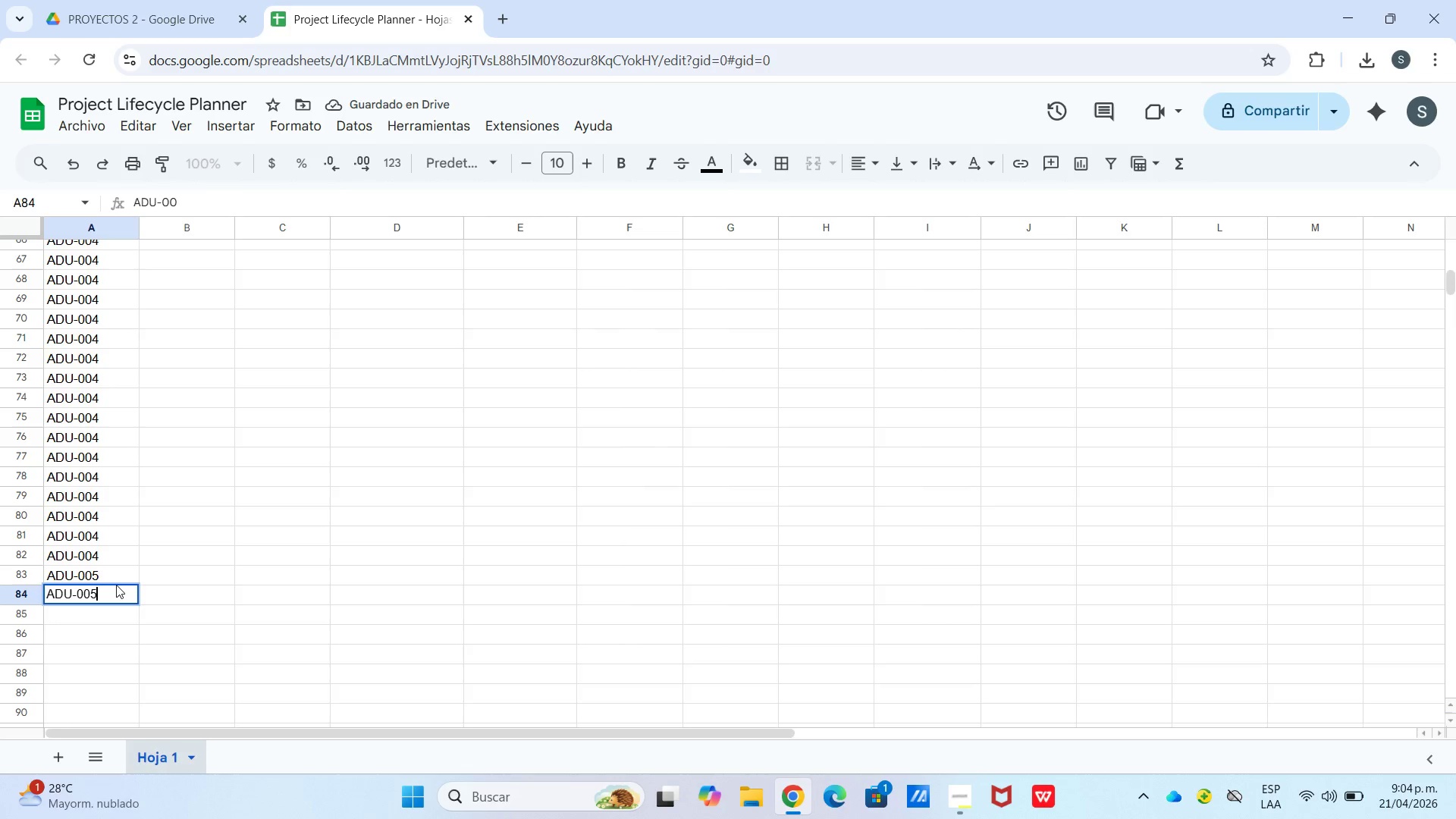 
key(Enter)
 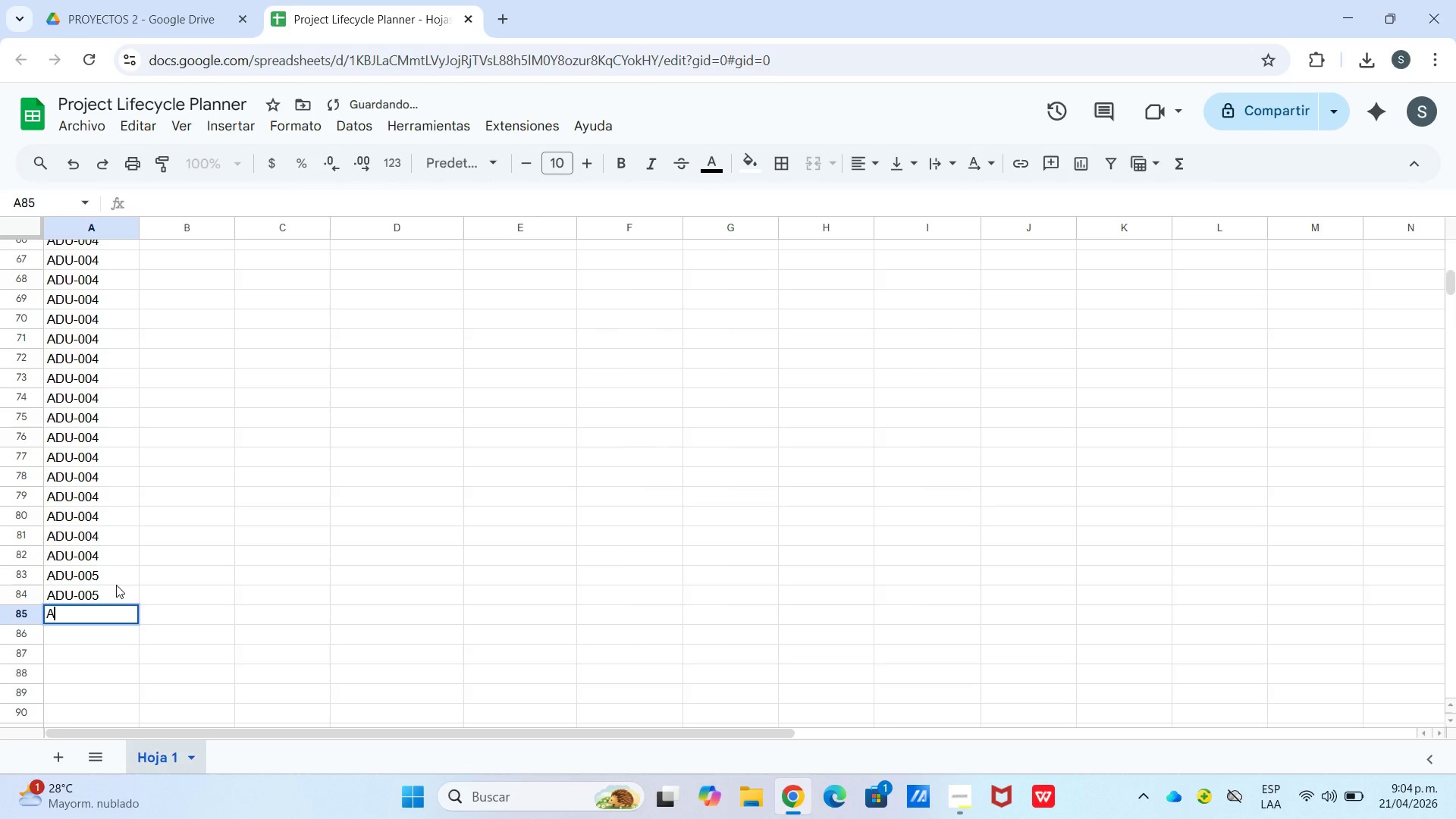 
type(ADU-005)
 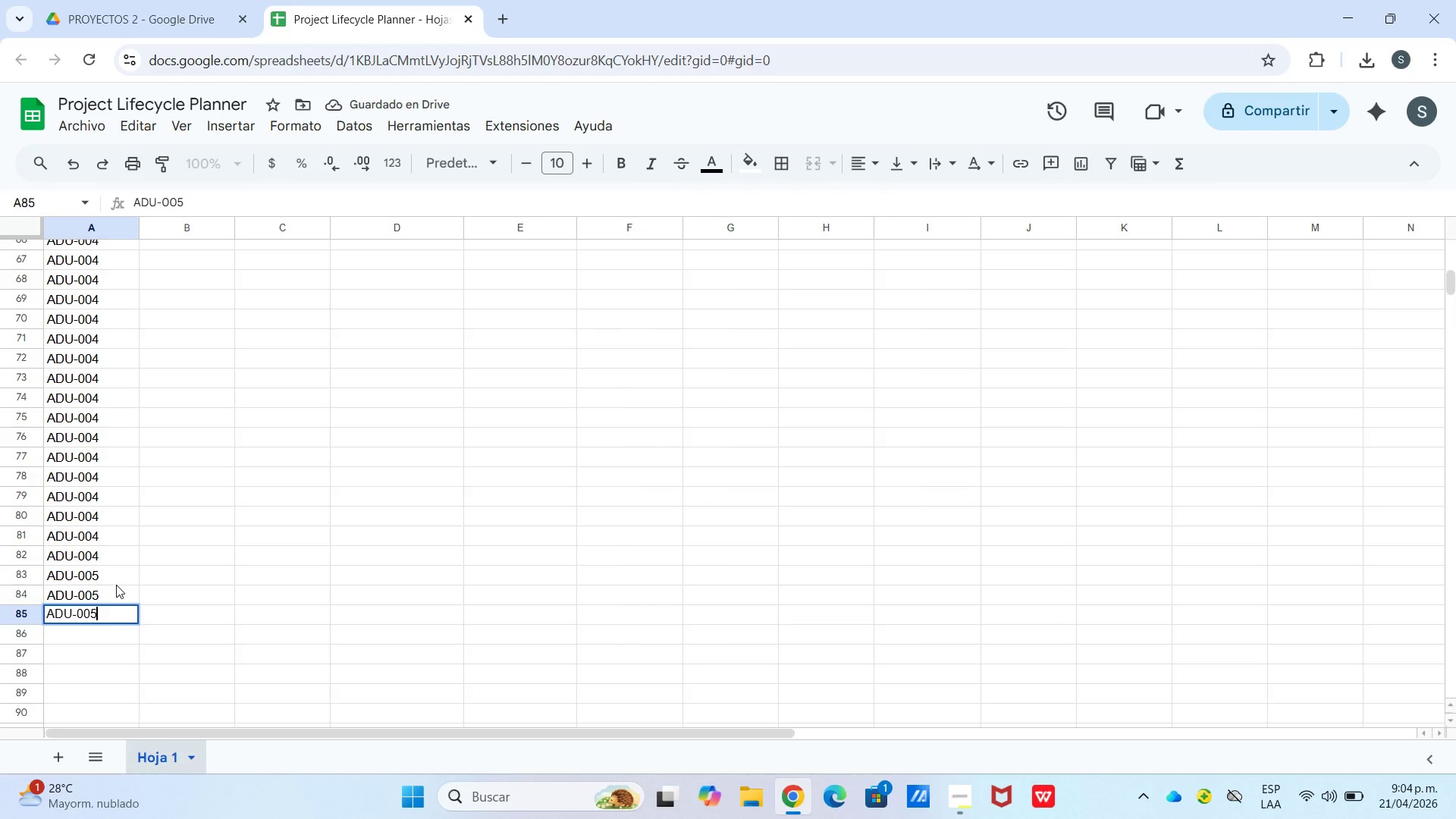 
left_click([163, 564])
 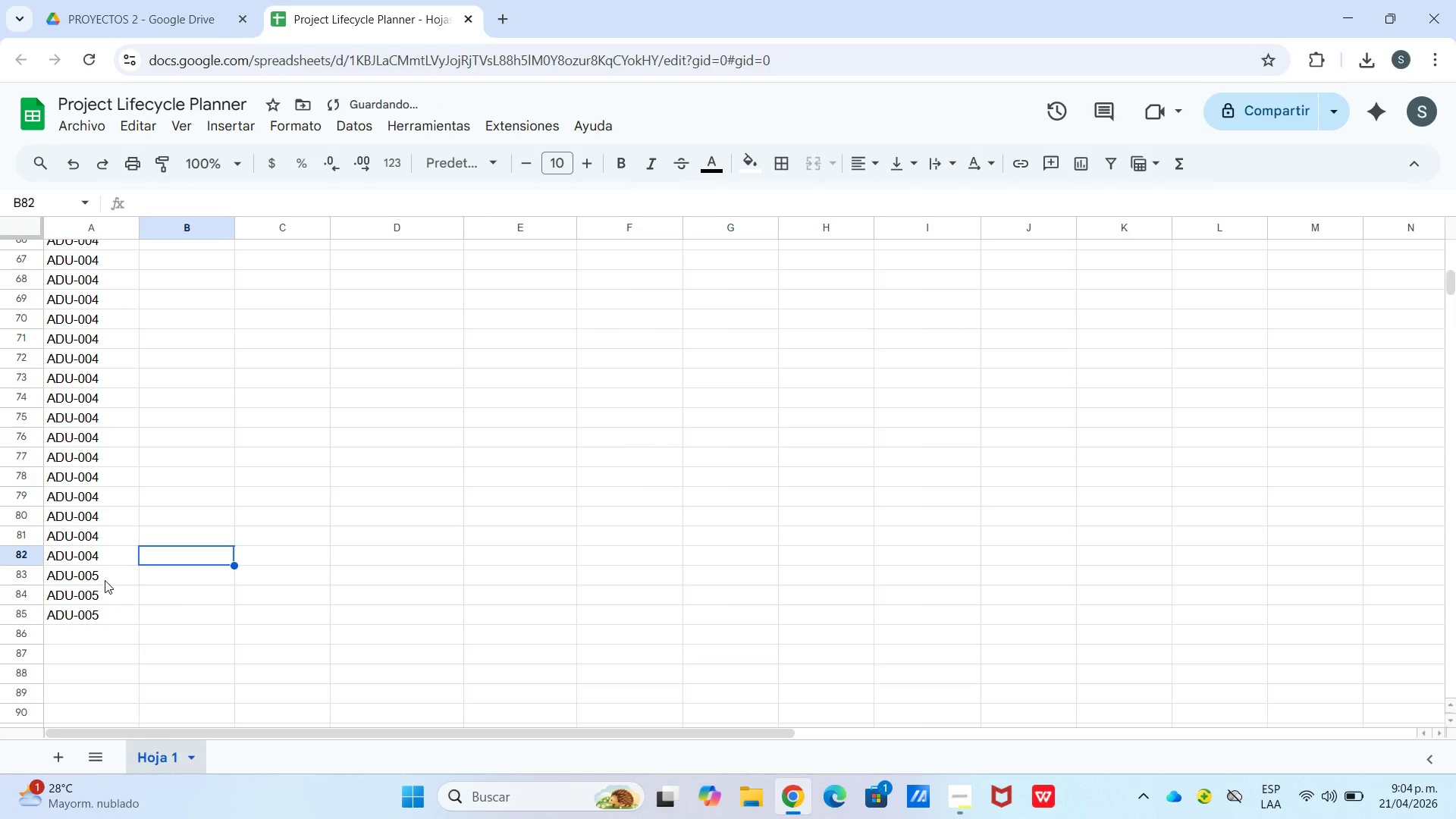 
left_click_drag(start_coordinate=[103, 579], to_coordinate=[110, 612])
 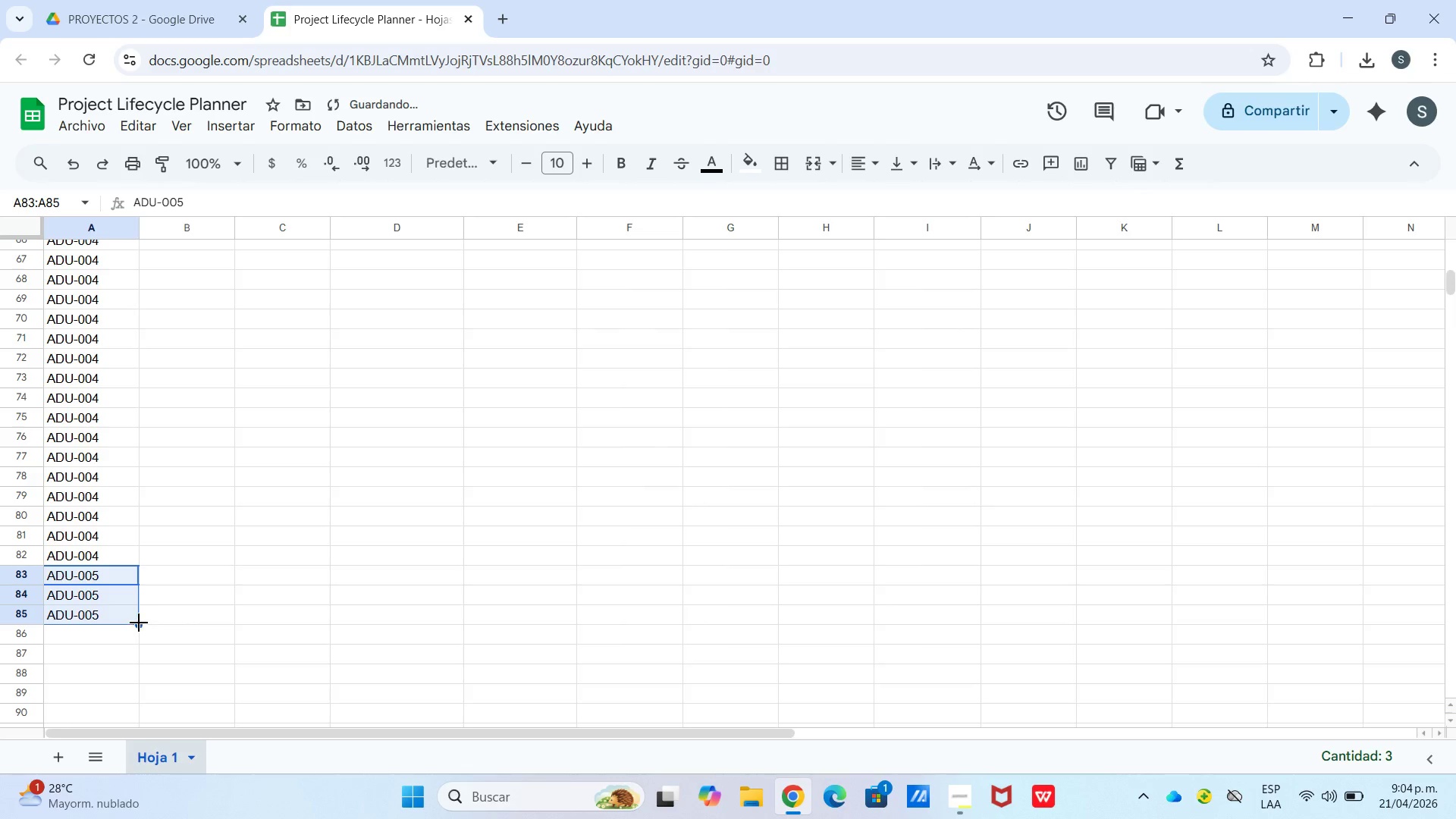 
left_click_drag(start_coordinate=[139, 623], to_coordinate=[109, 723])
 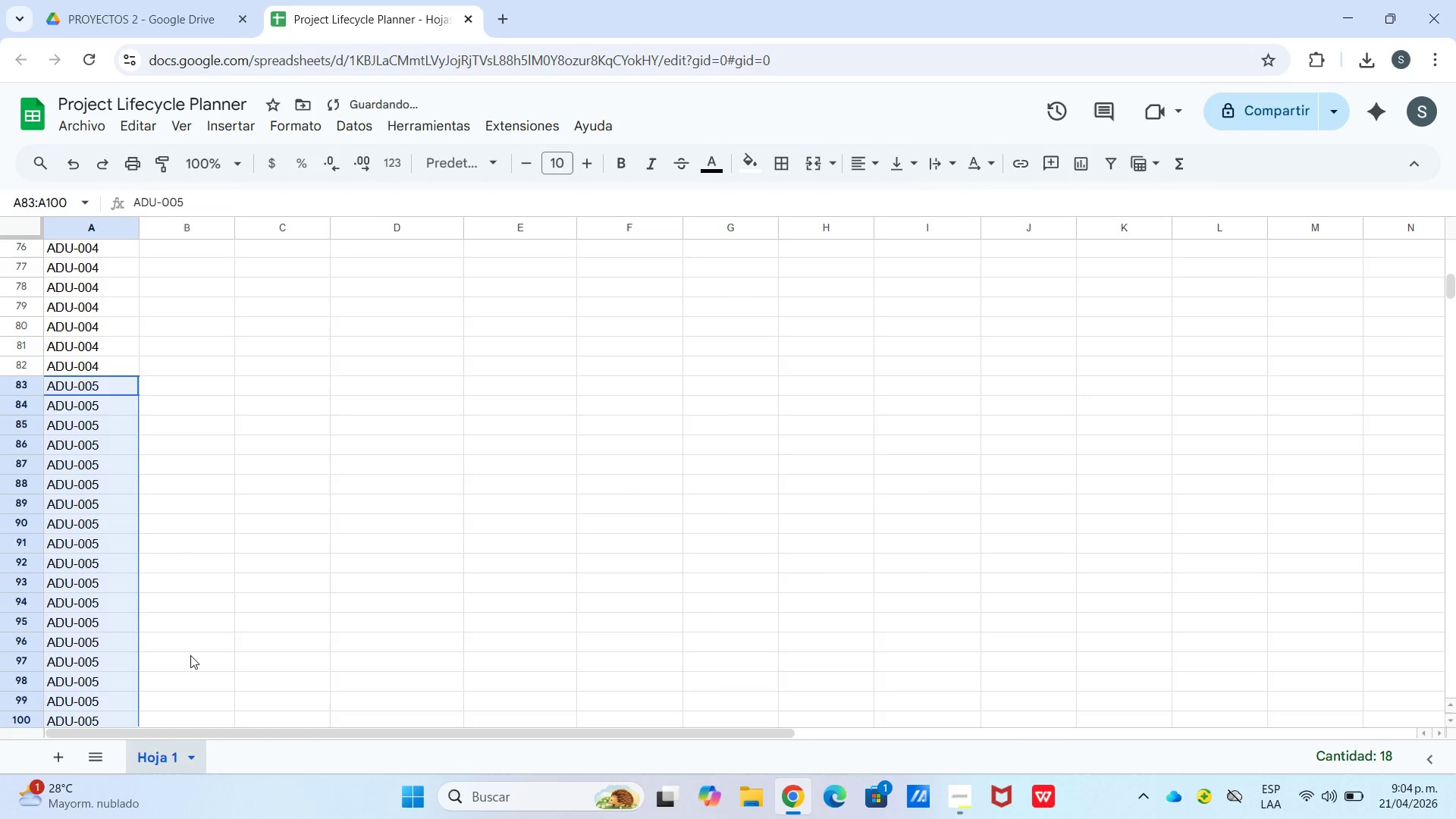 
scroll: coordinate [110, 711], scroll_direction: down, amount: 2.0
 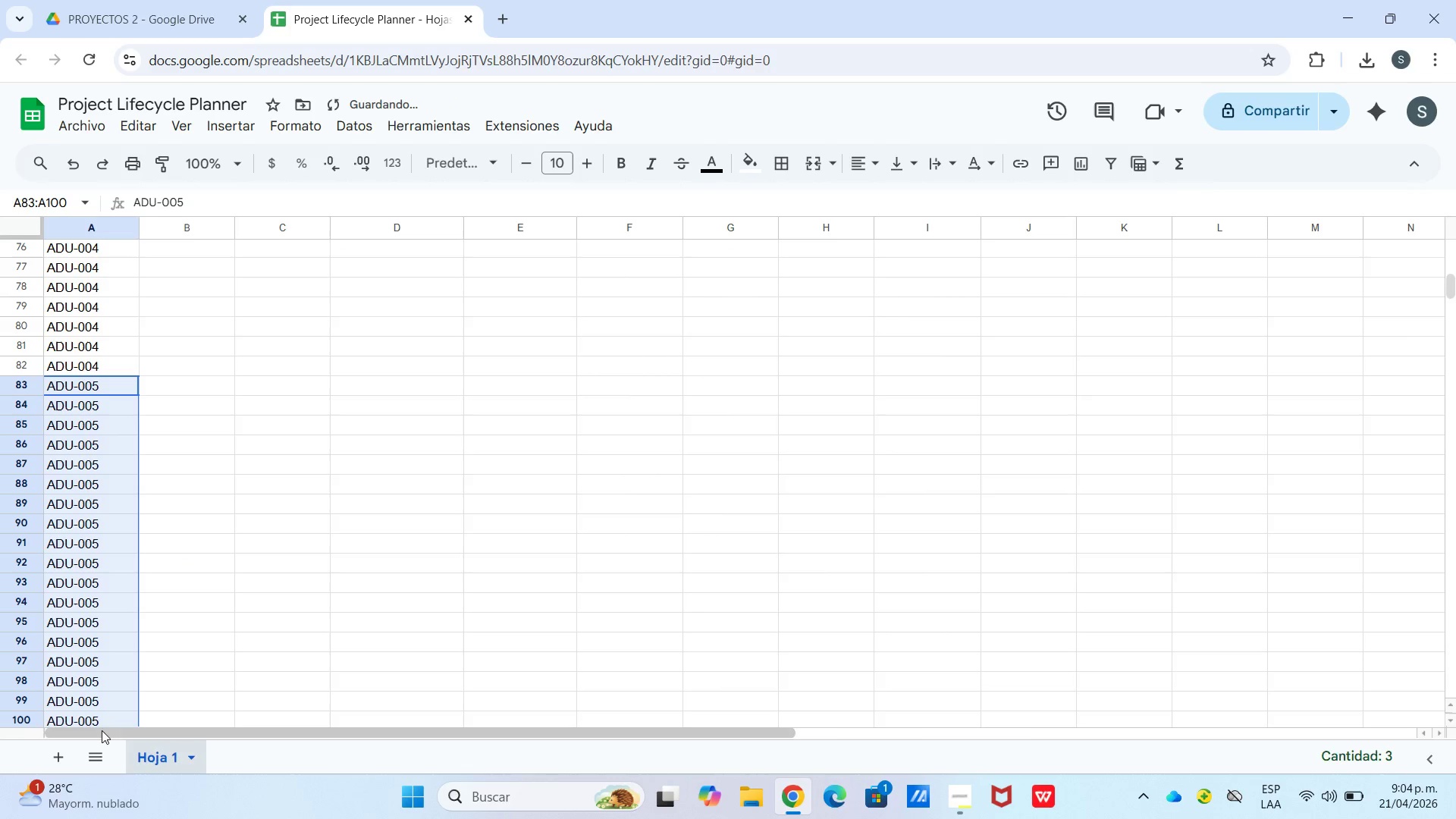 
left_click([190, 655])
 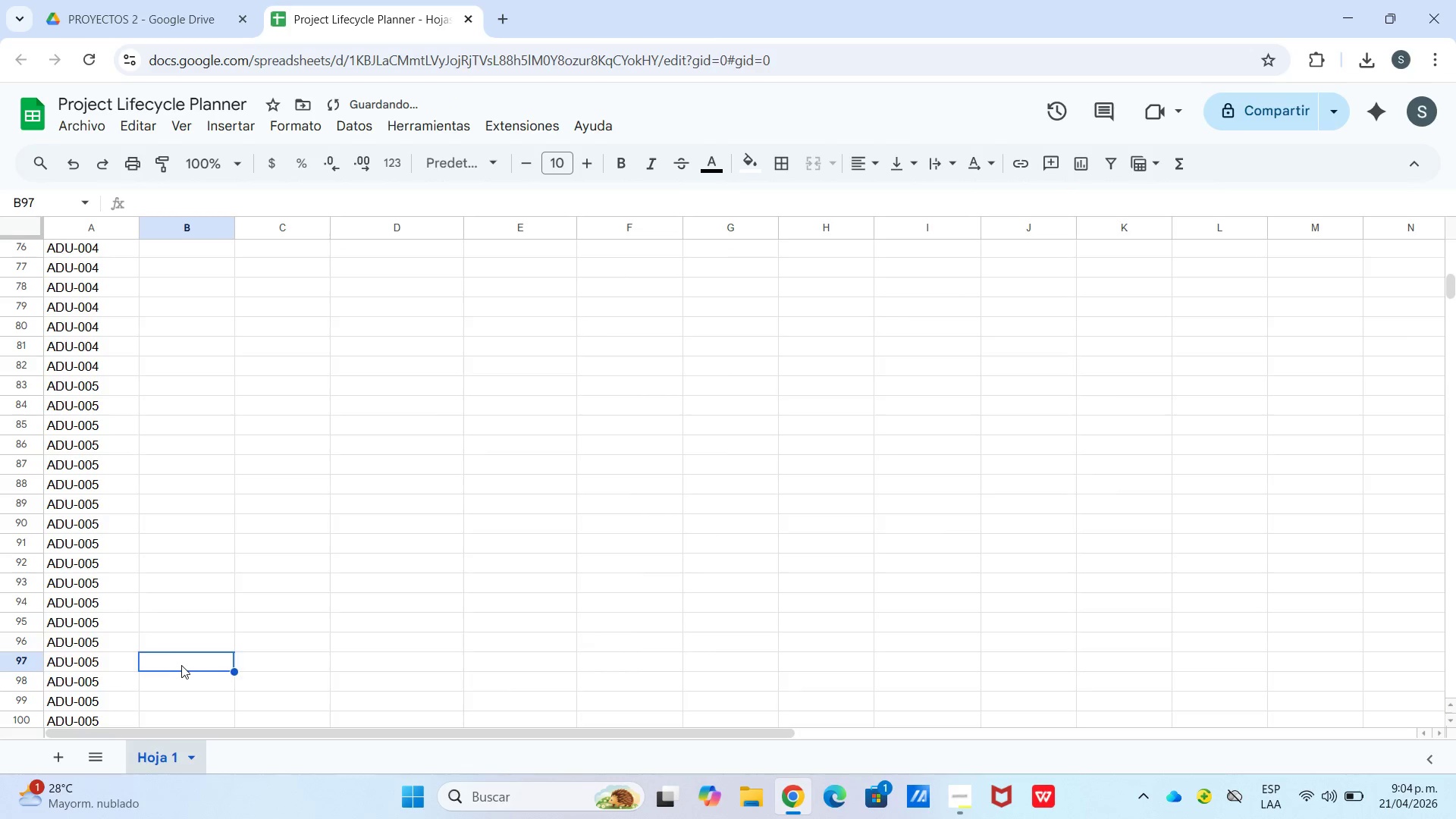 
scroll: coordinate [181, 665], scroll_direction: down, amount: 1.0
 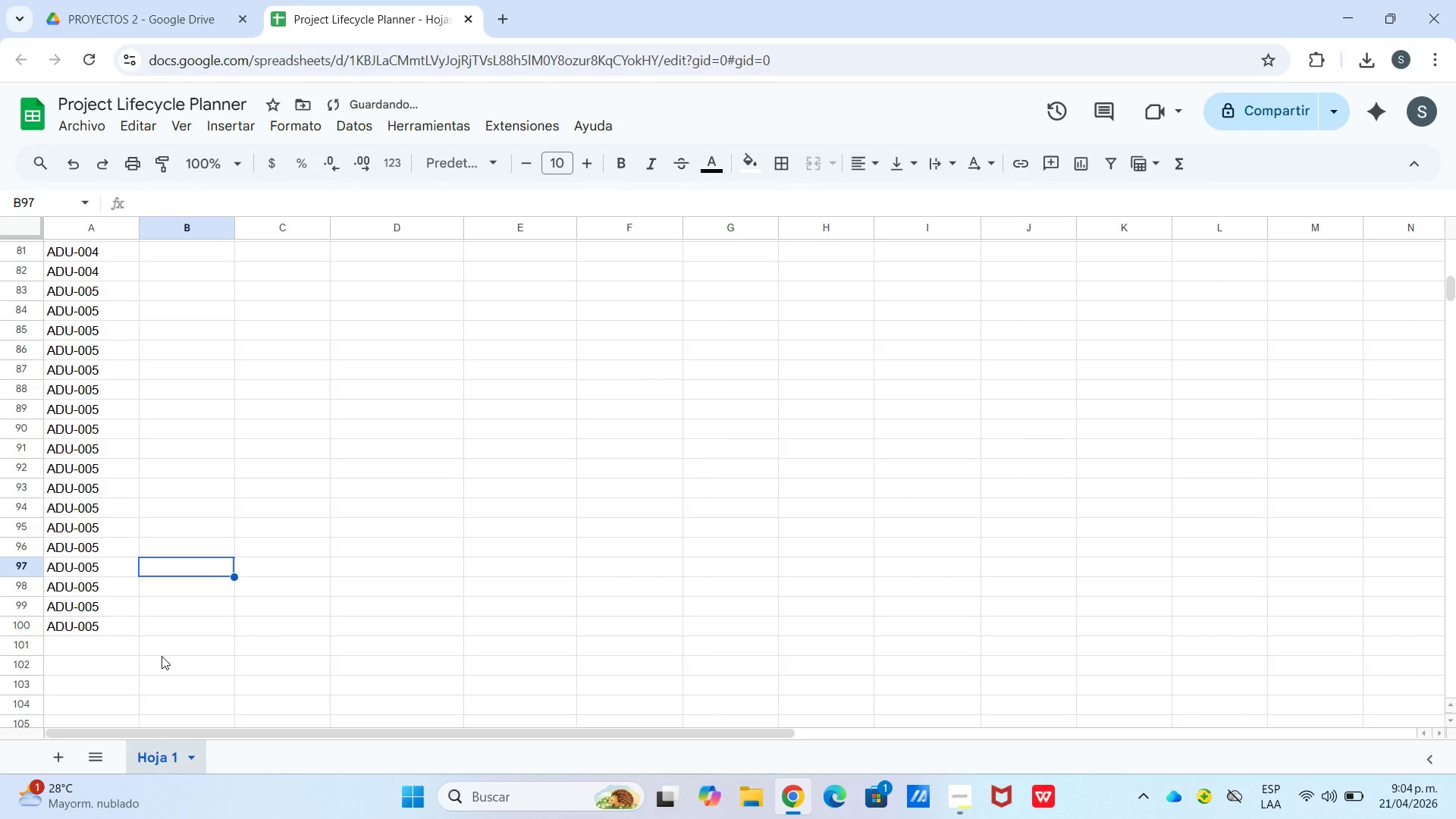 
left_click([147, 630])
 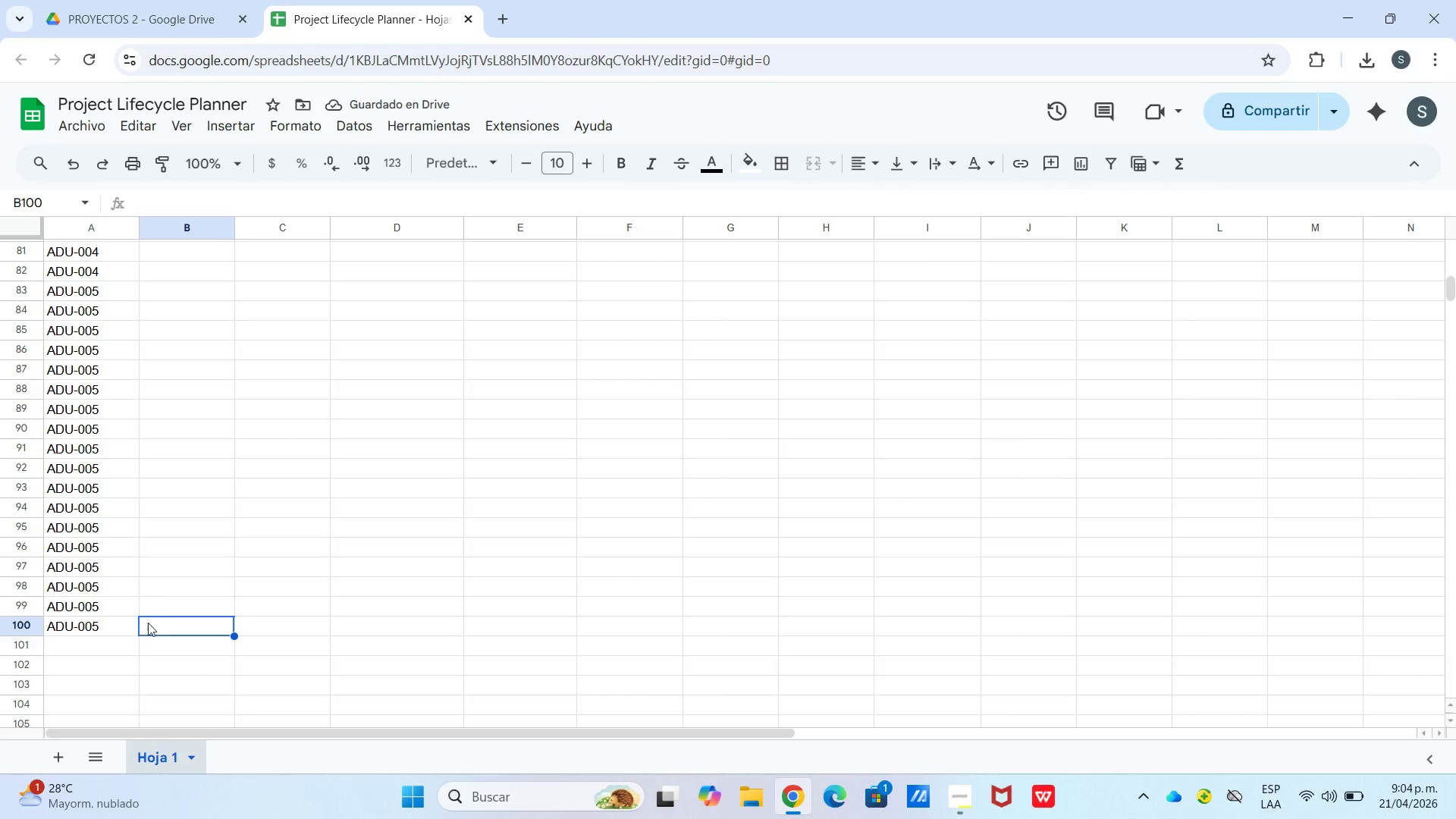 
scroll: coordinate [184, 442], scroll_direction: up, amount: 23.0
 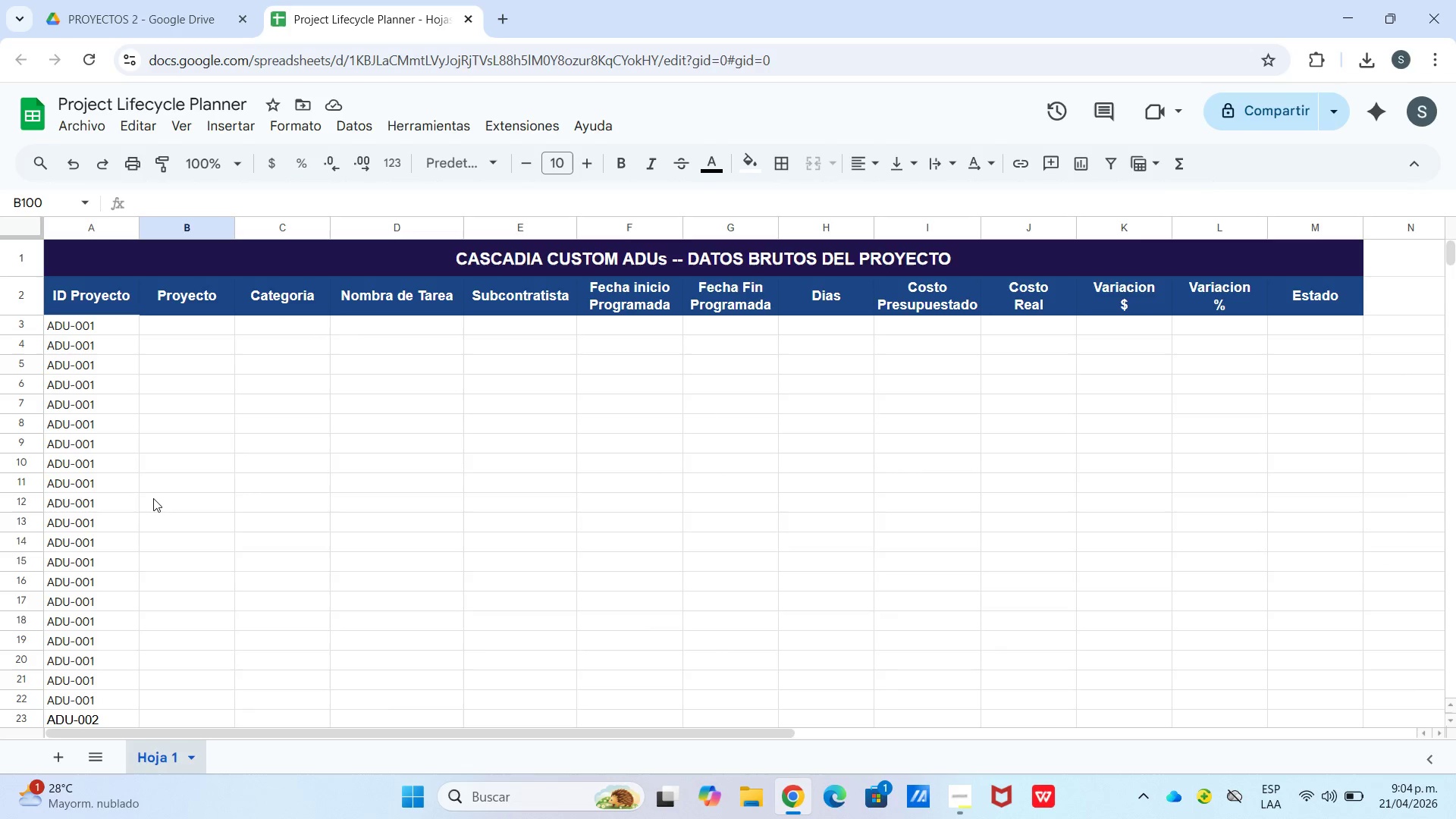 
wait(10.15)
 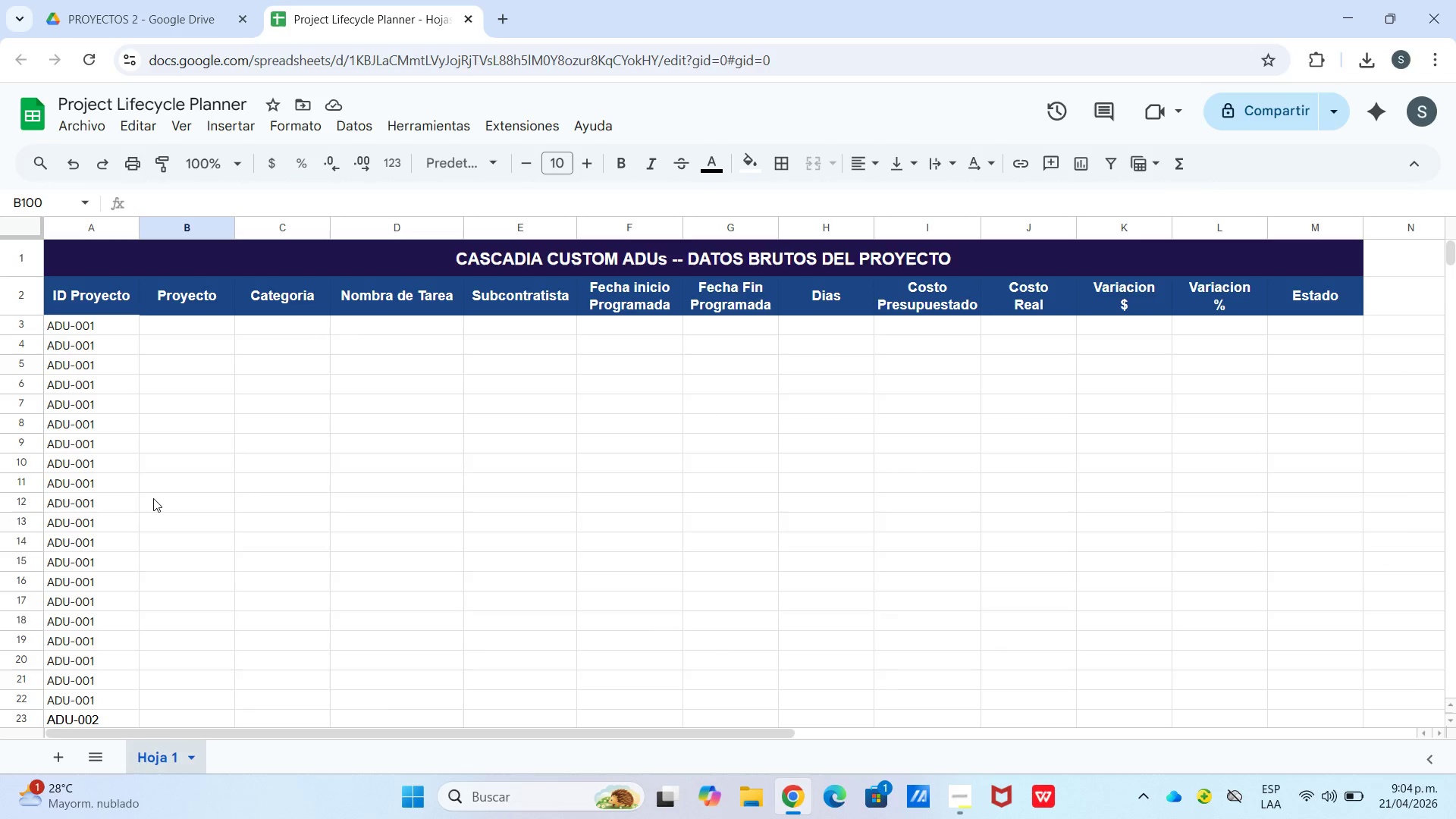 
left_click([184, 320])
 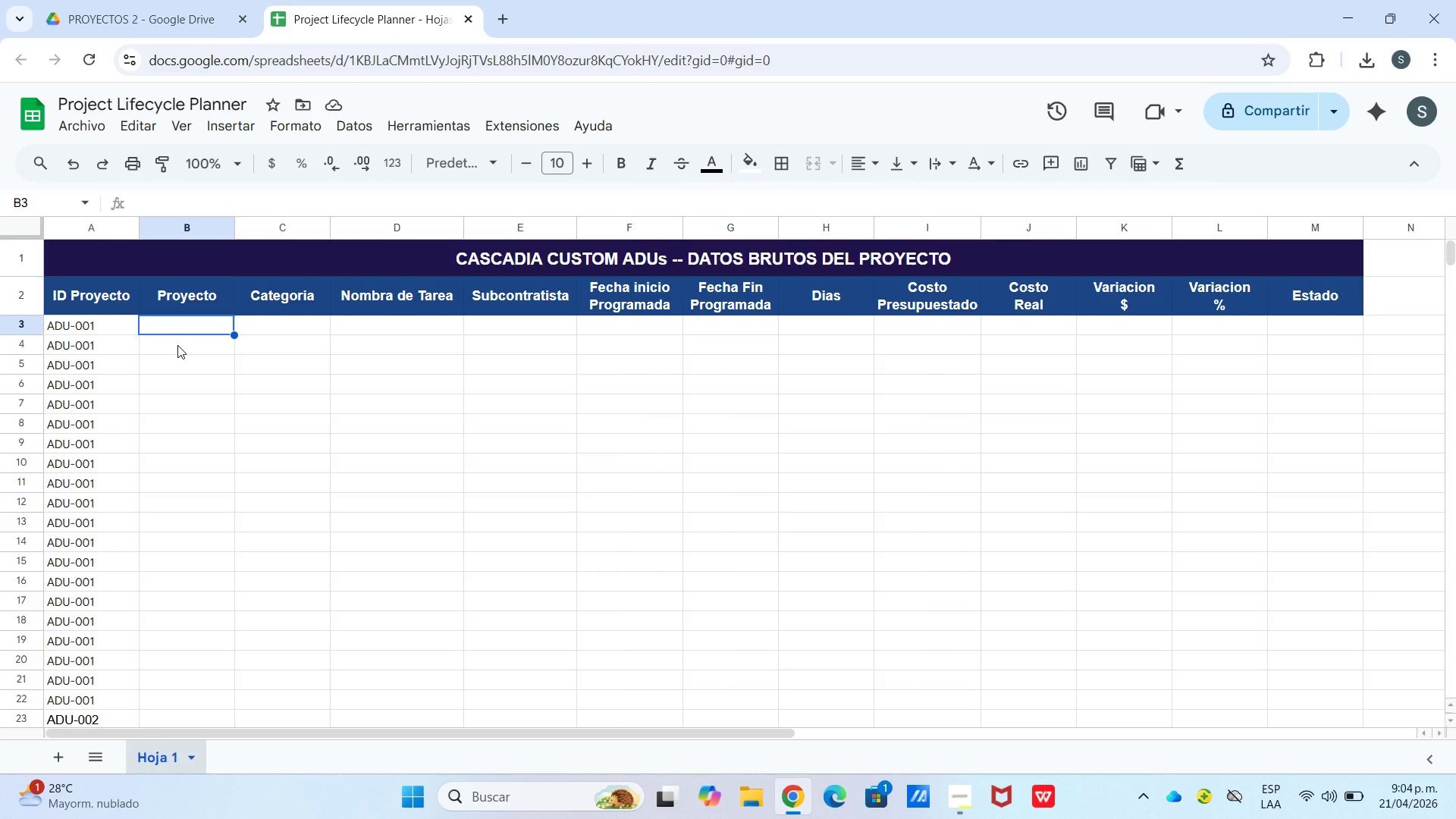 
type(Maple s)
key(Backspace)
type(Street ADU)
 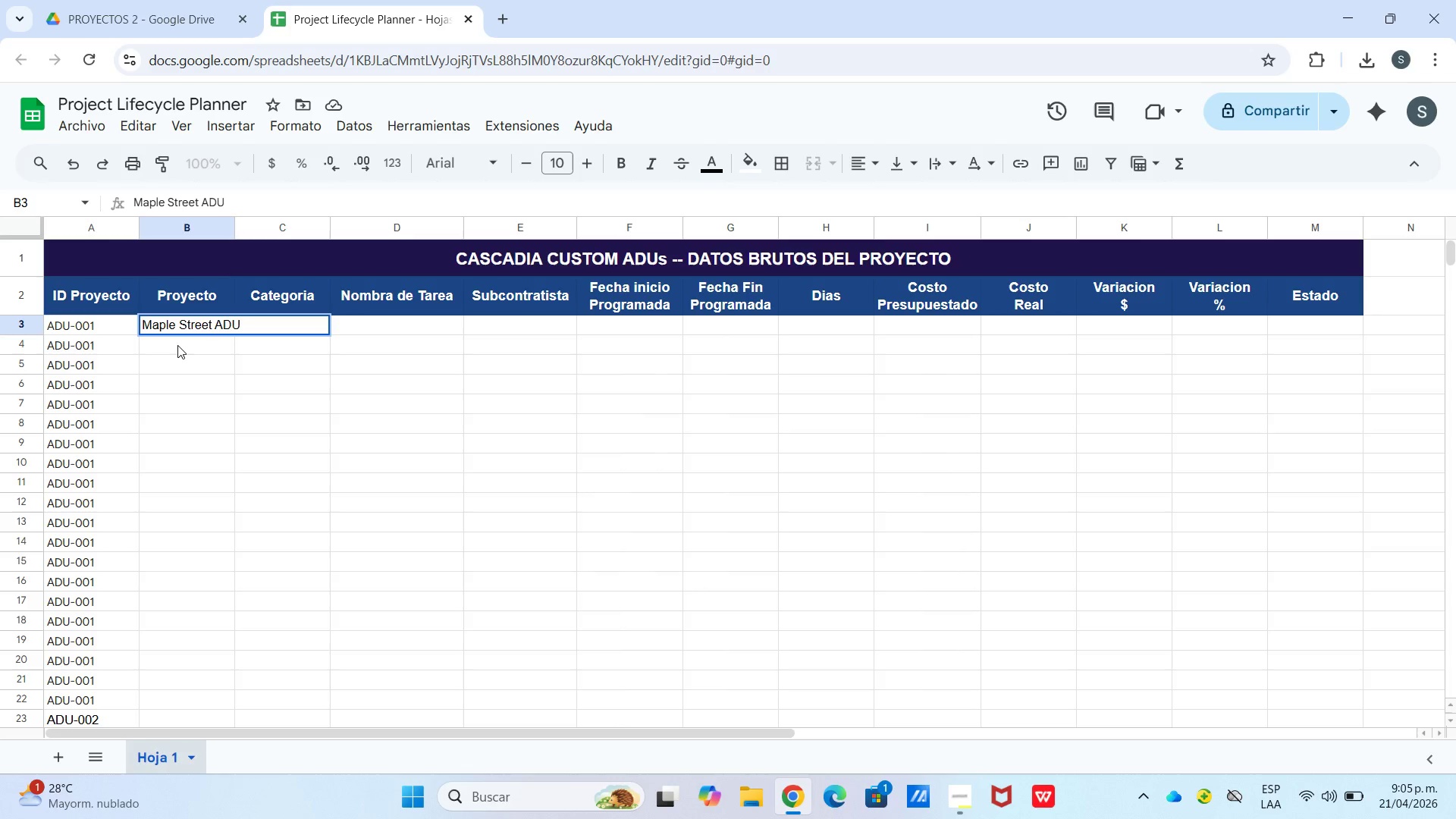 
left_click([177, 345])
 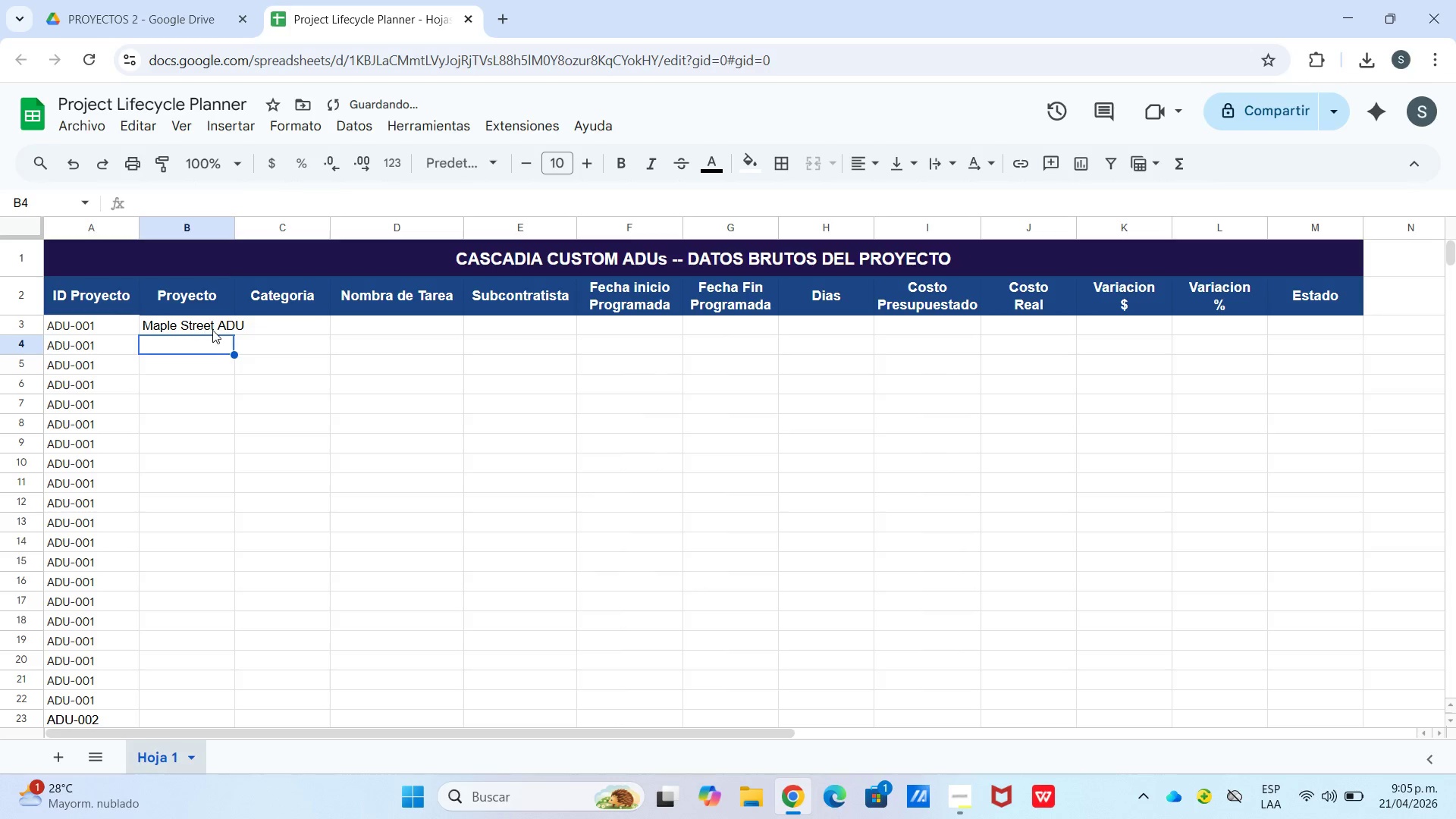 
left_click([212, 330])
 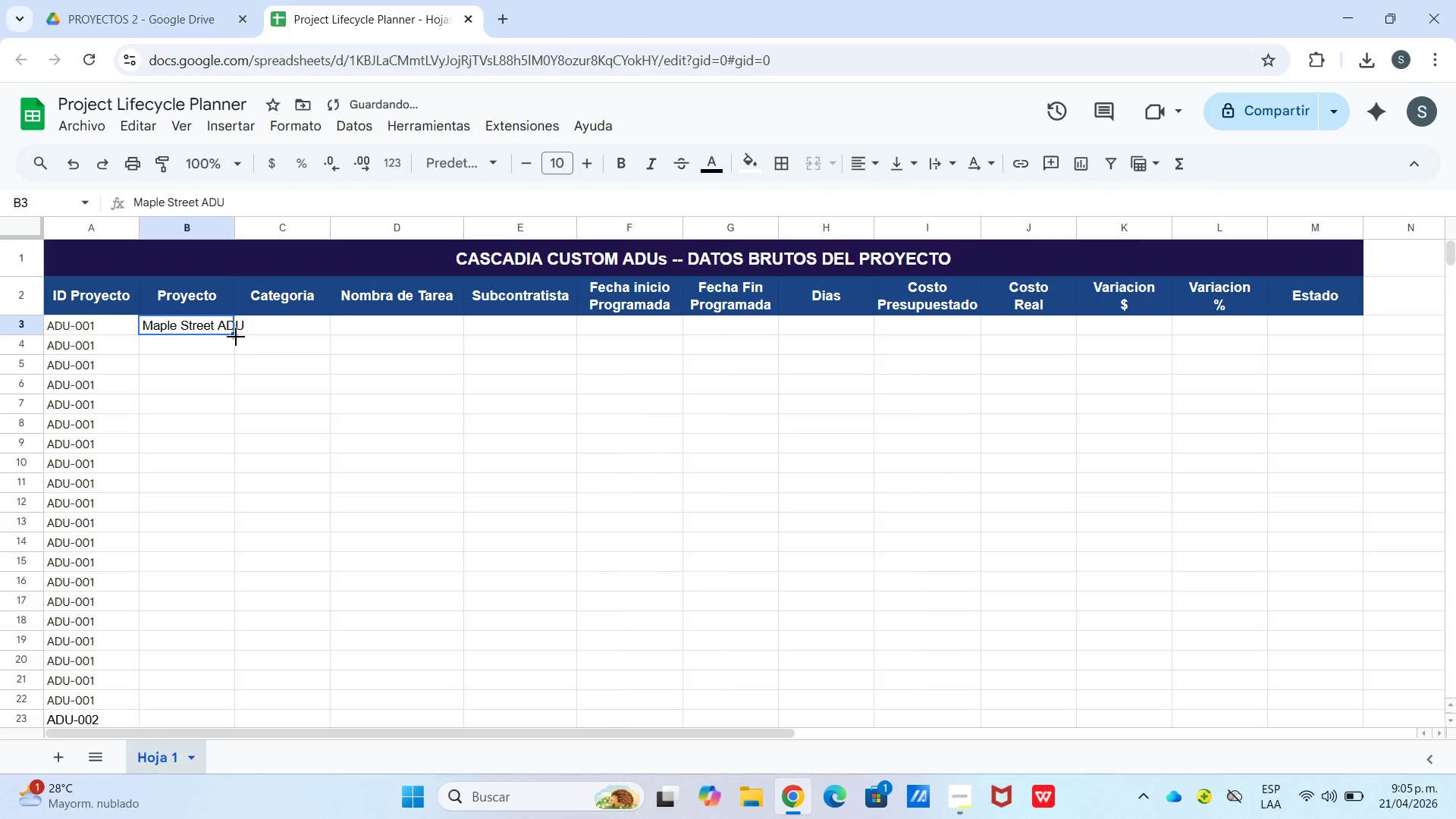 
left_click_drag(start_coordinate=[236, 337], to_coordinate=[171, 703])
 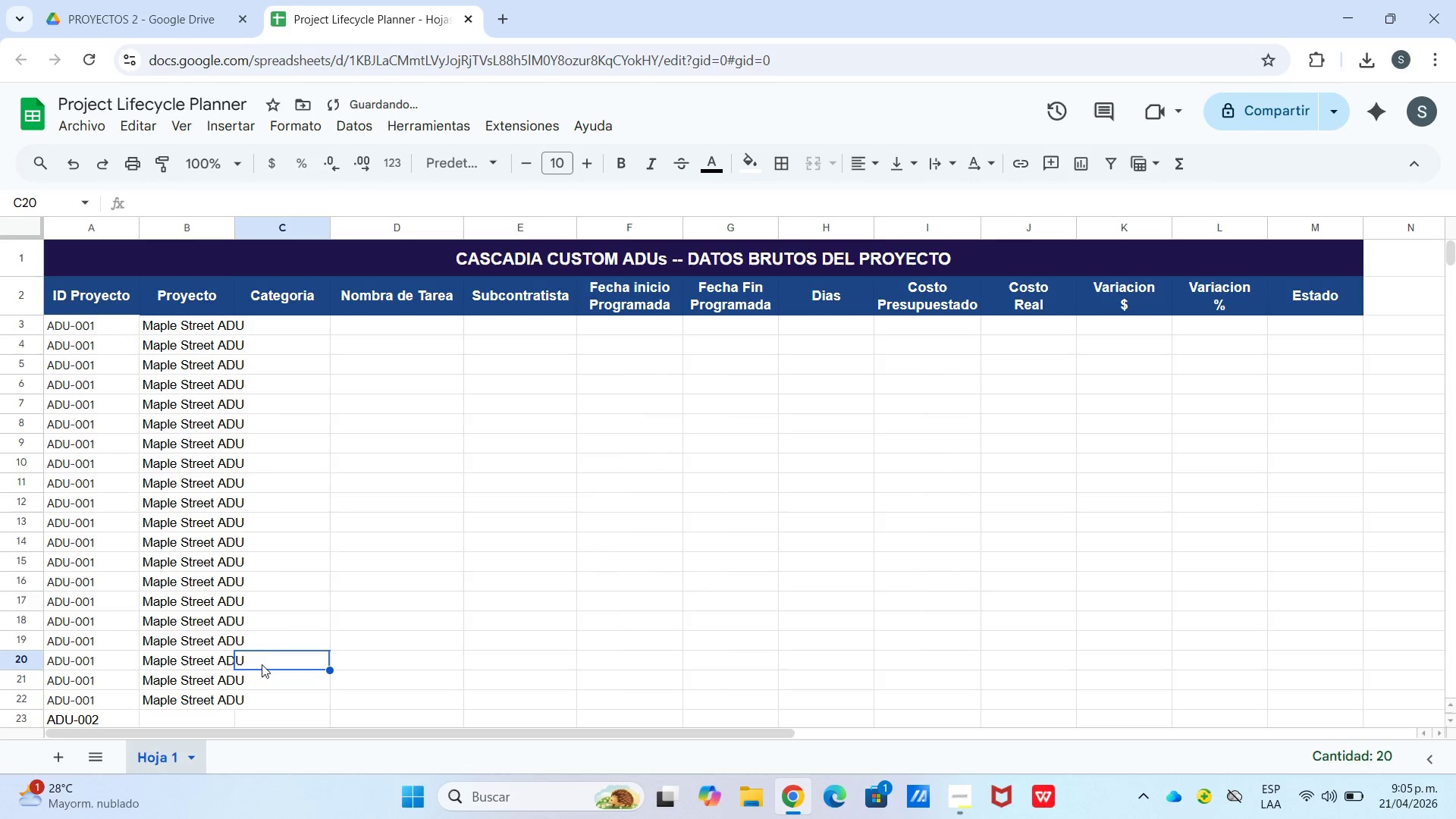 
scroll: coordinate [265, 666], scroll_direction: down, amount: 1.0
 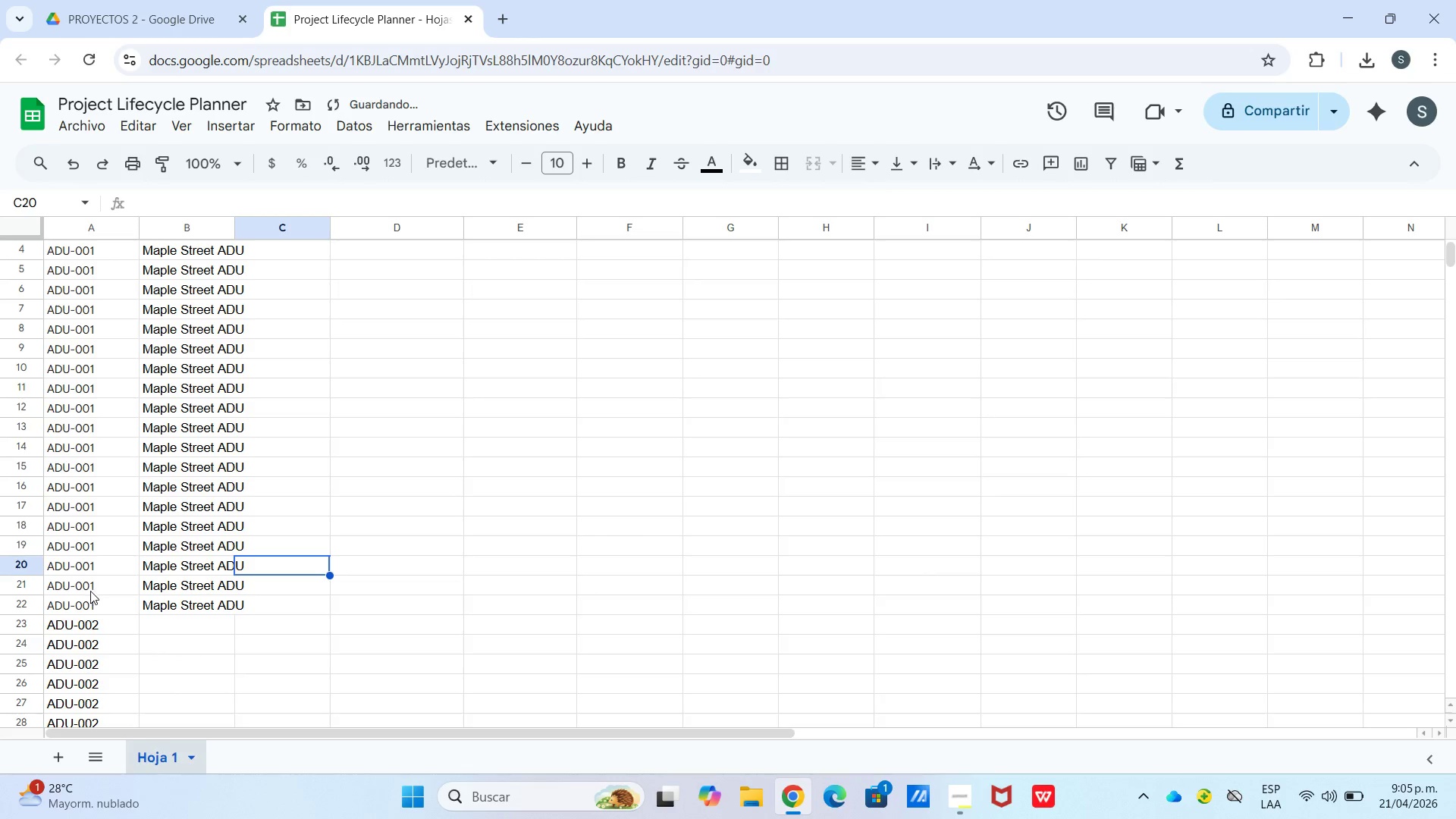 
left_click([89, 607])
 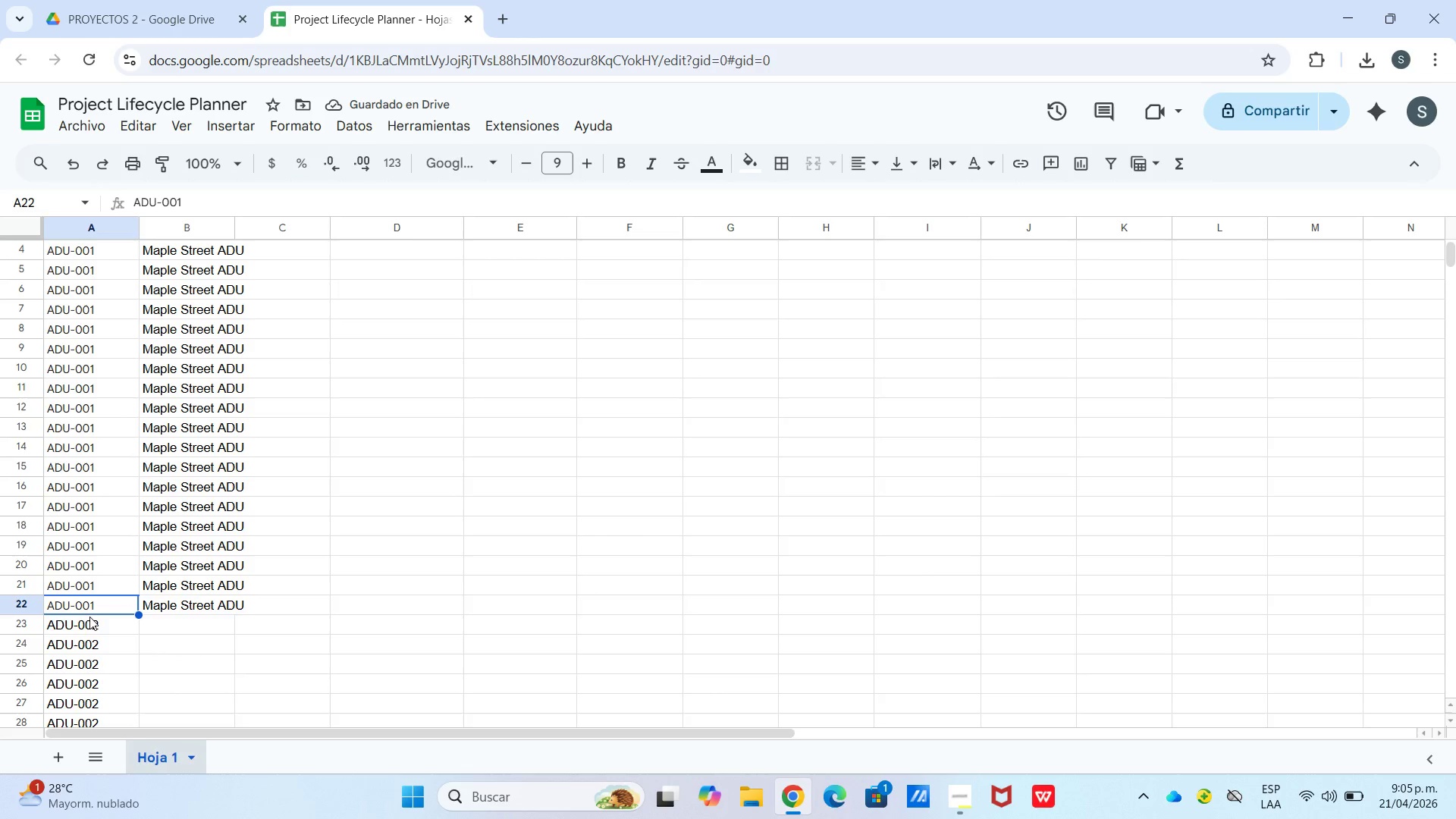 
left_click([89, 617])
 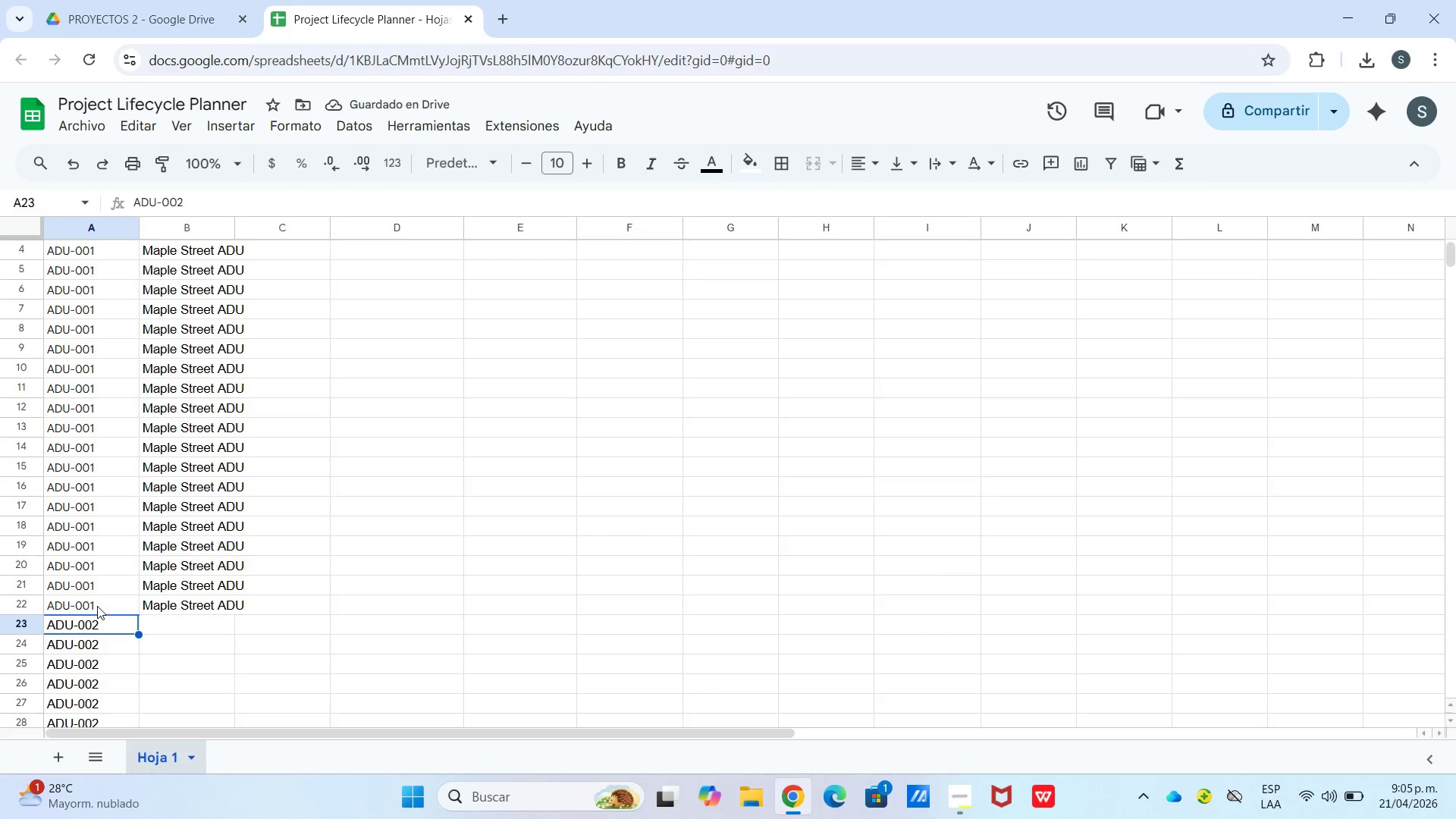 
left_click([97, 606])
 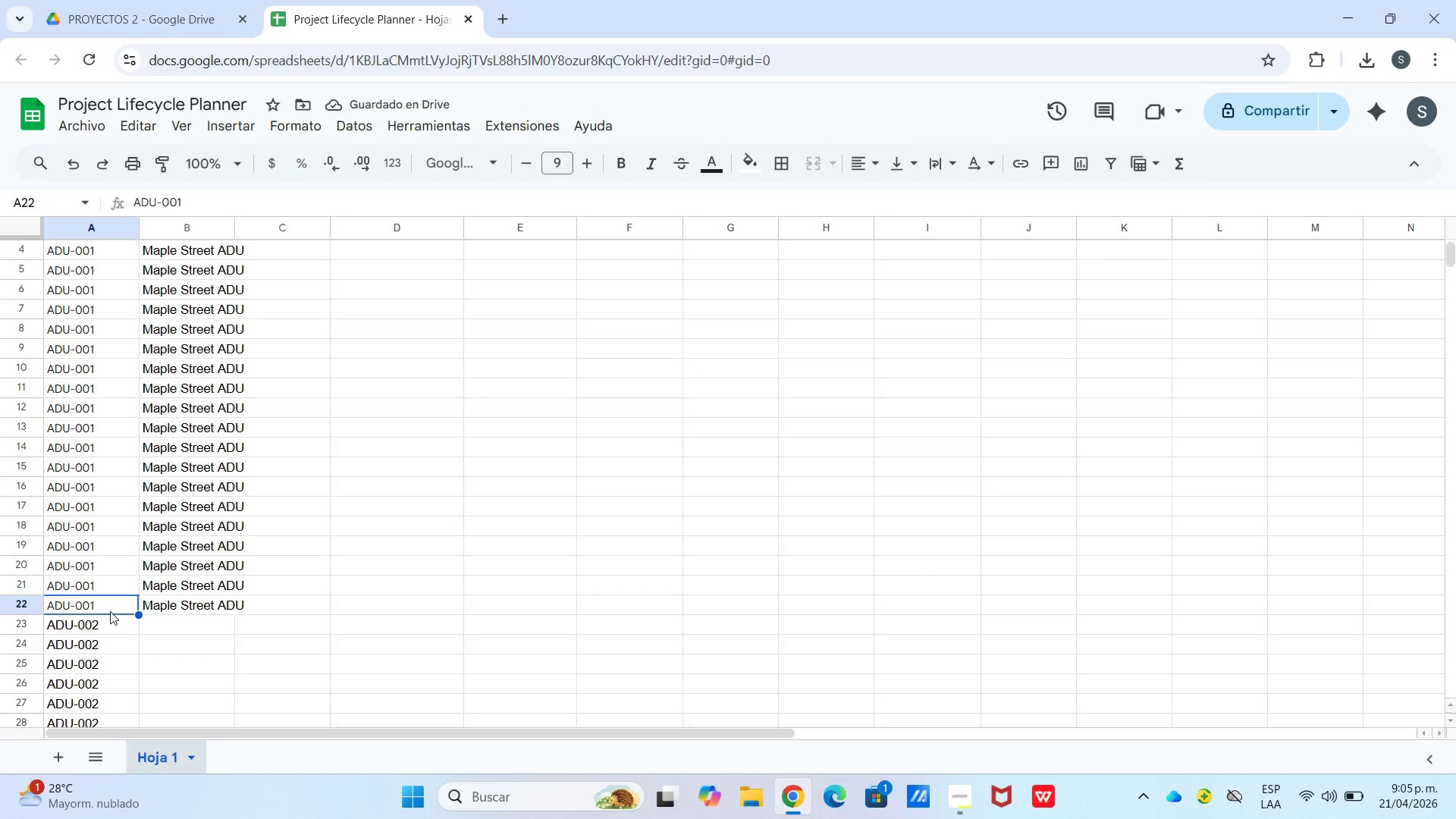 
left_click_drag(start_coordinate=[110, 611], to_coordinate=[84, 329])
 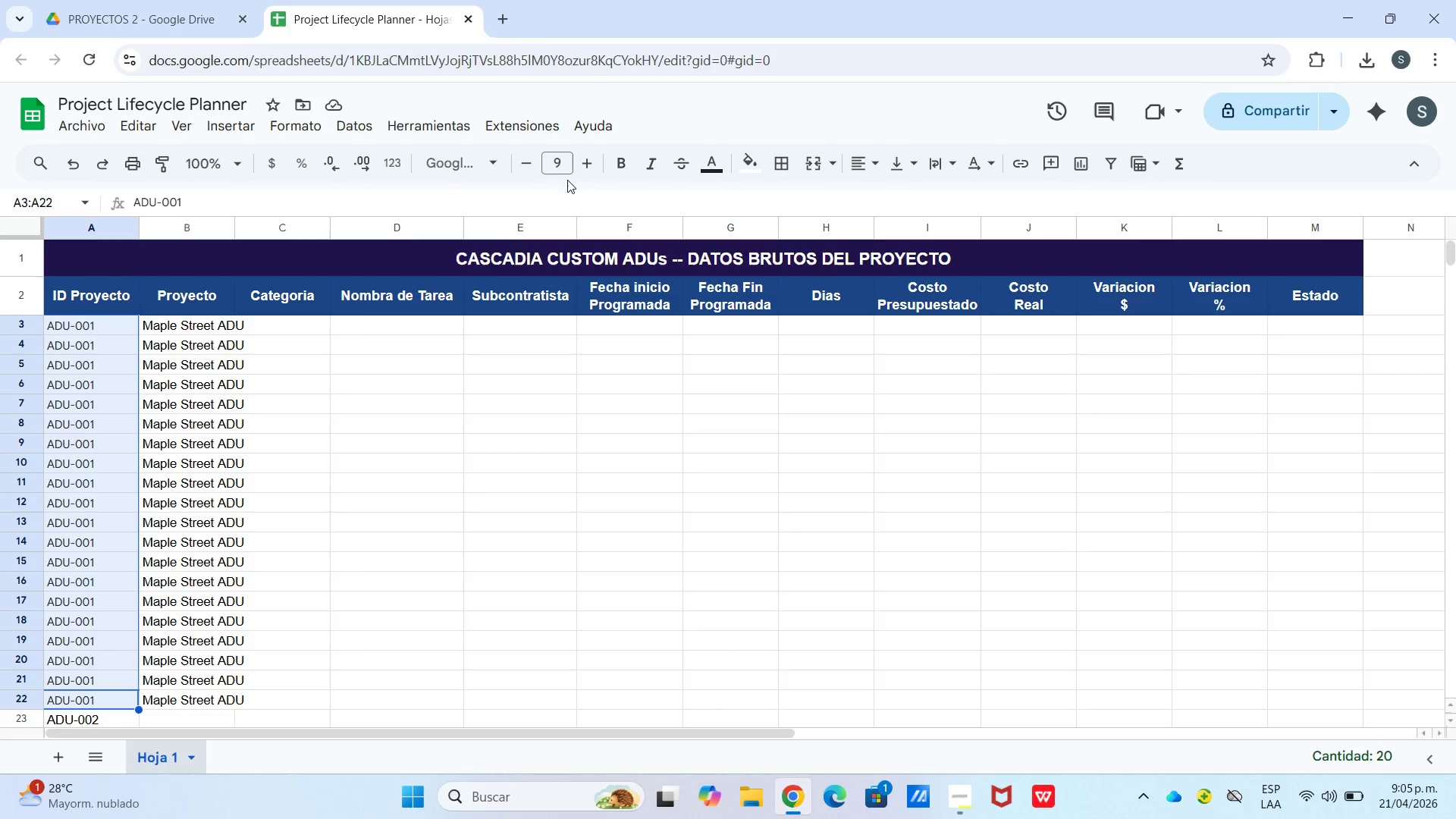 
scroll: coordinate [86, 402], scroll_direction: up, amount: 3.0
 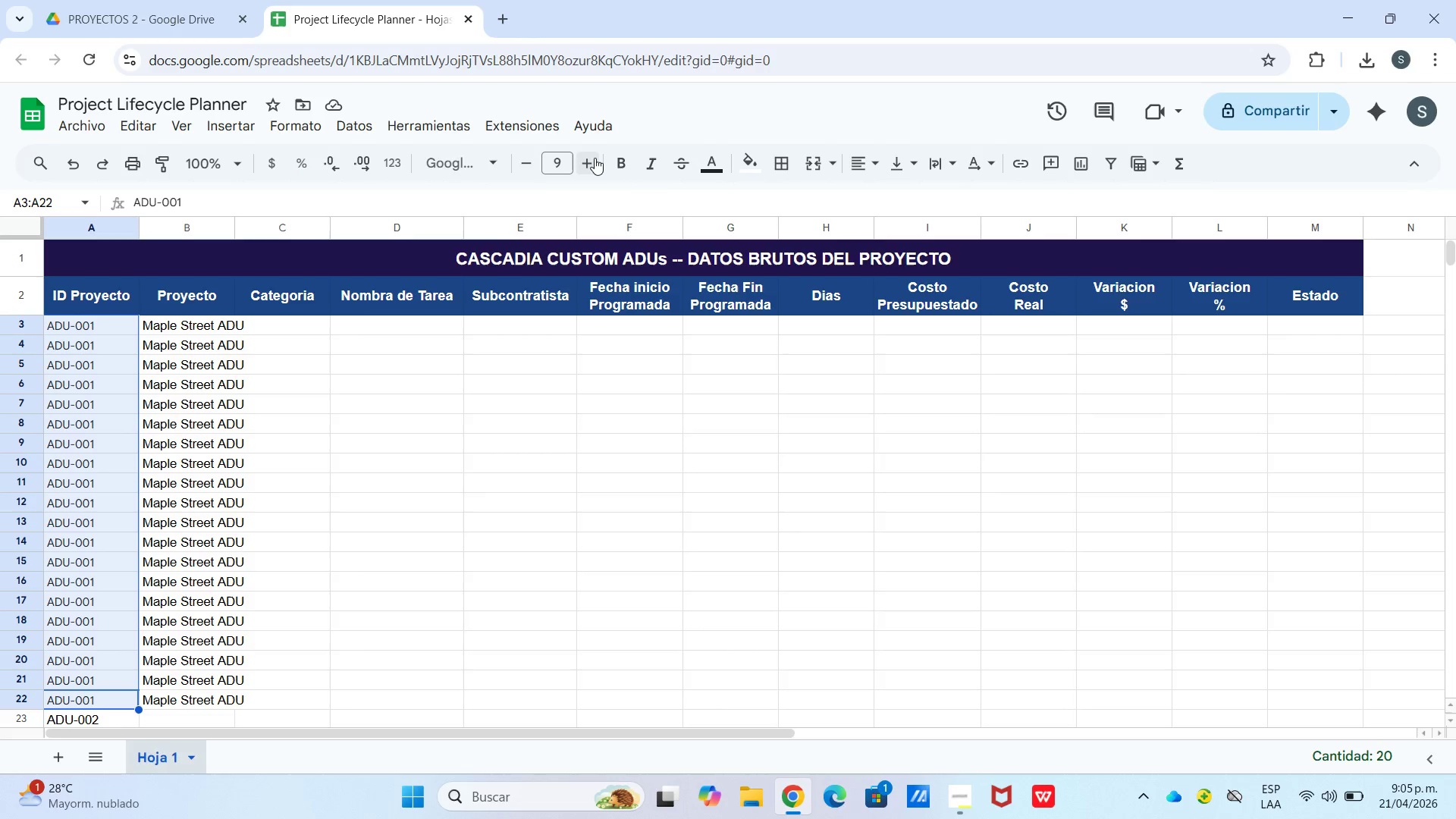 
left_click_drag(start_coordinate=[522, 487], to_coordinate=[519, 491])
 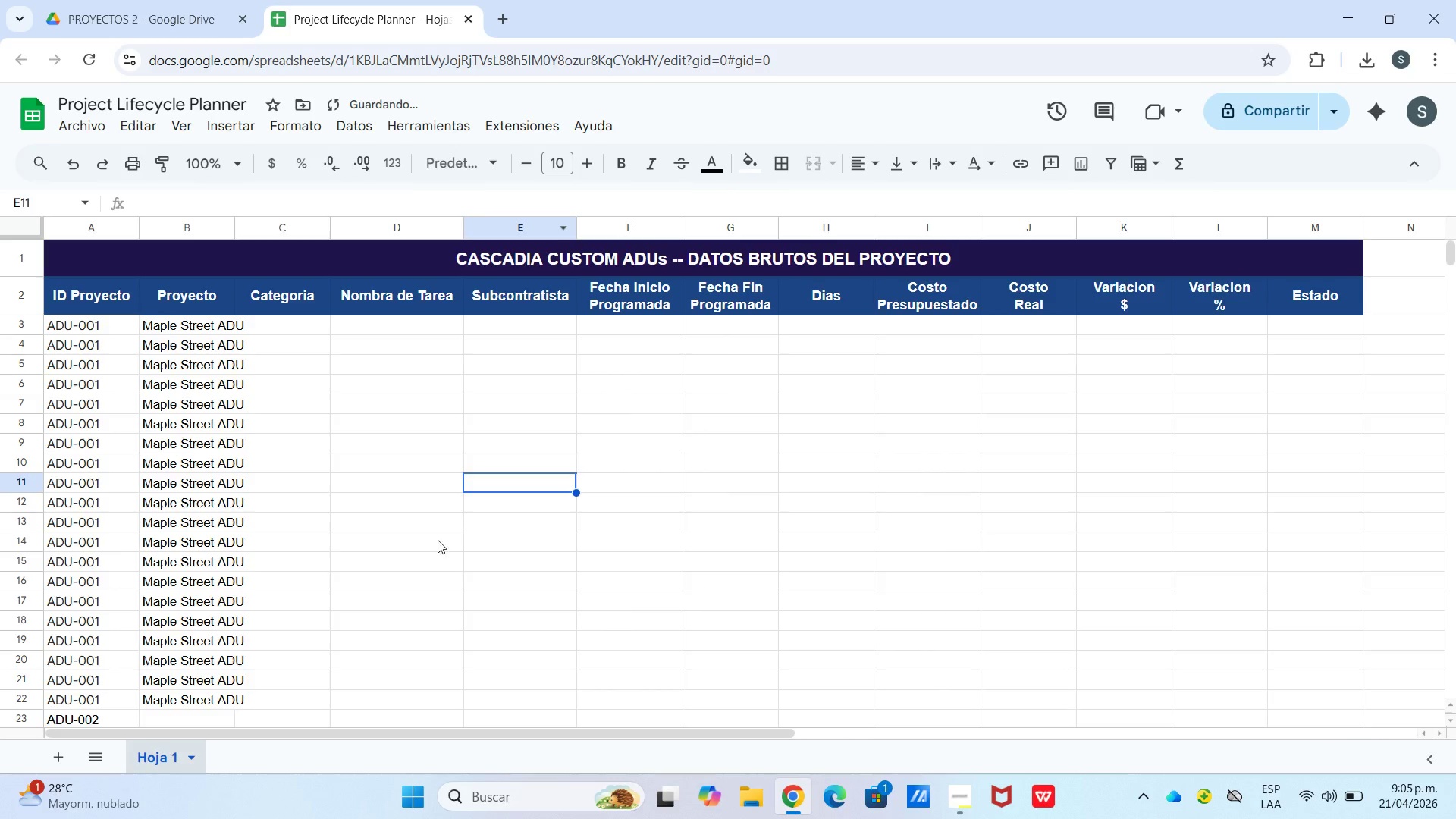 
scroll: coordinate [400, 555], scroll_direction: down, amount: 1.0
 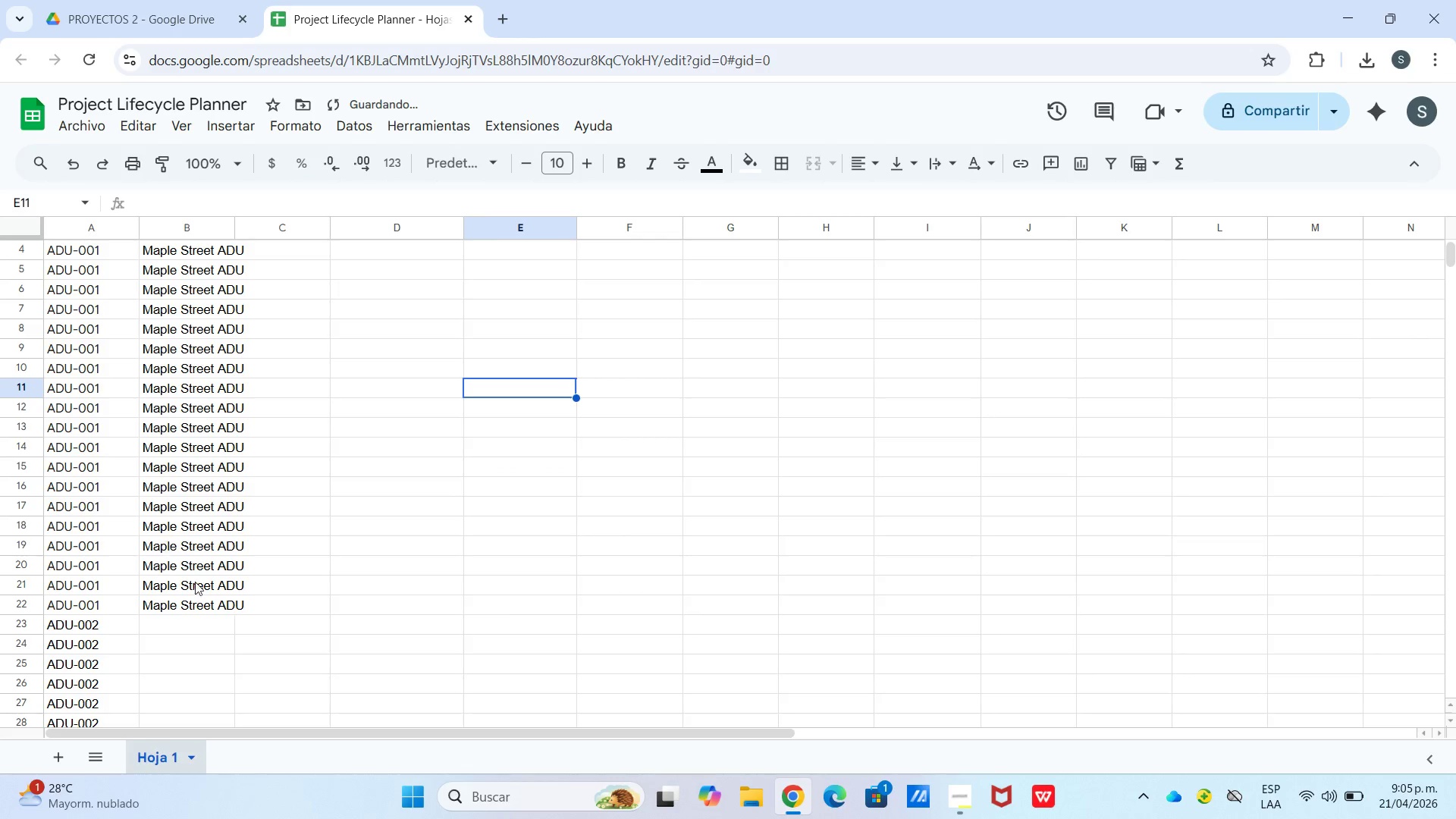 
left_click([178, 623])
 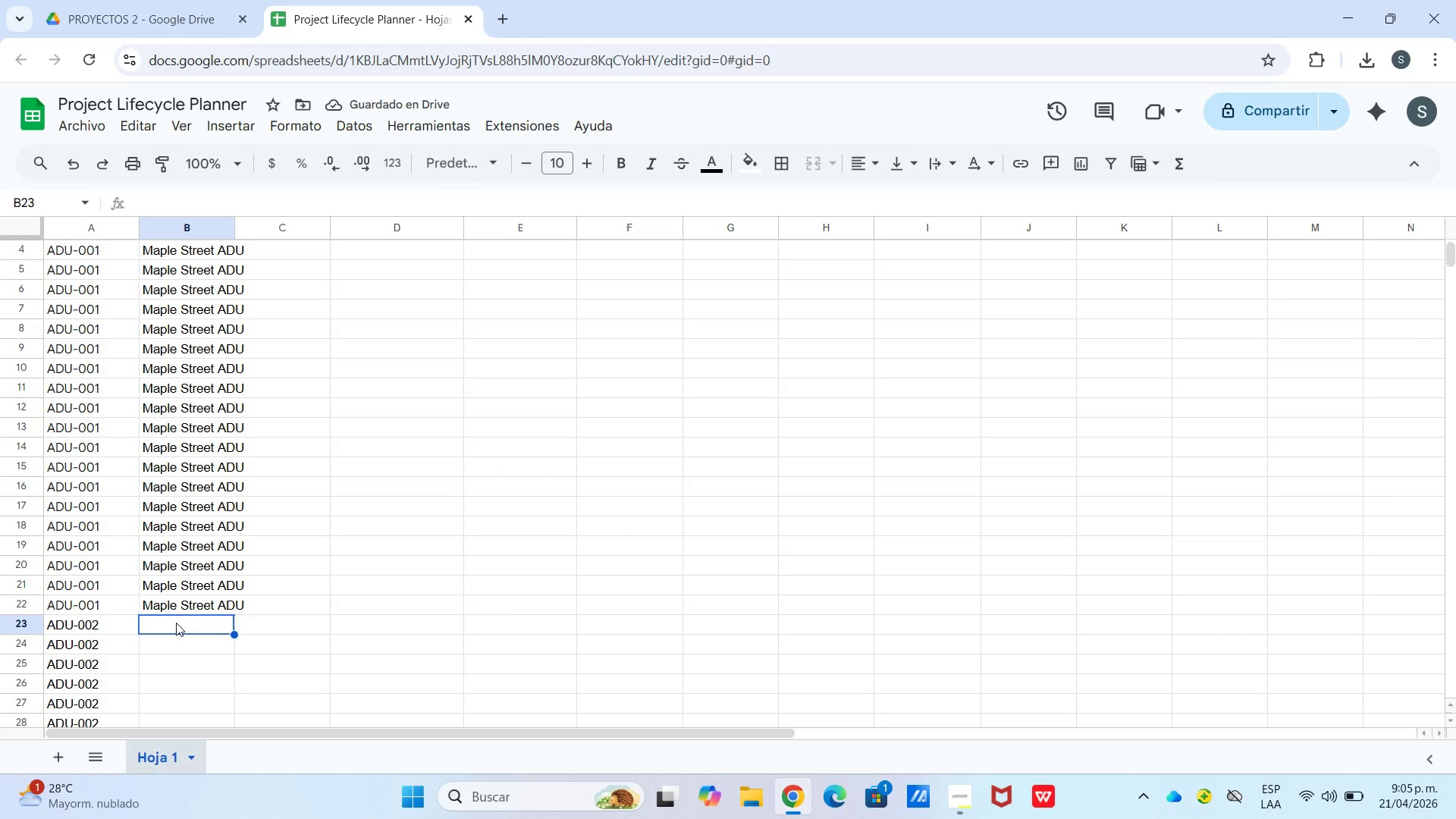 
type(Cedar Rig)
key(Backspace)
type(dge Cottage)
 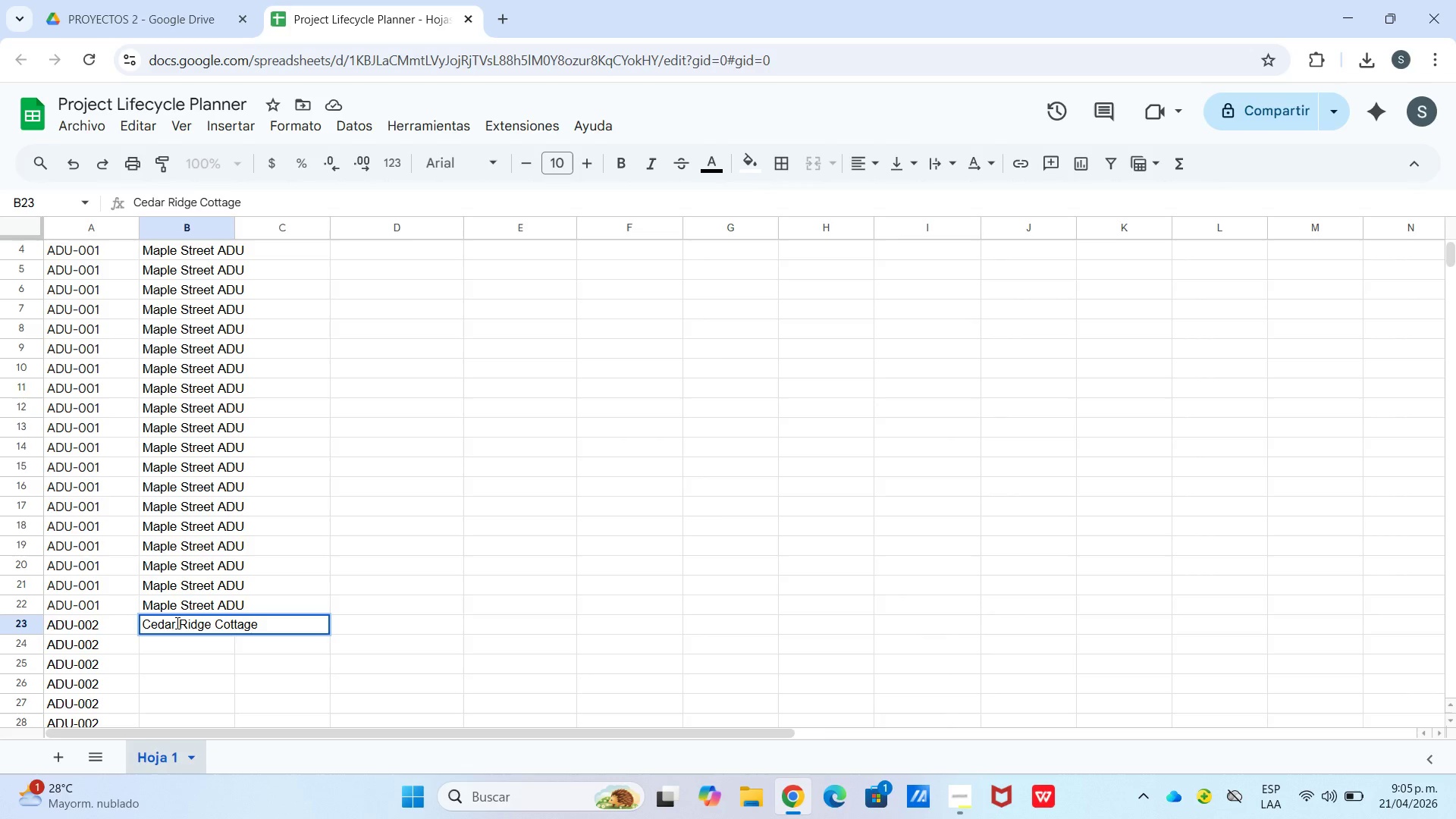 
left_click_drag(start_coordinate=[234, 633], to_coordinate=[170, 519])
 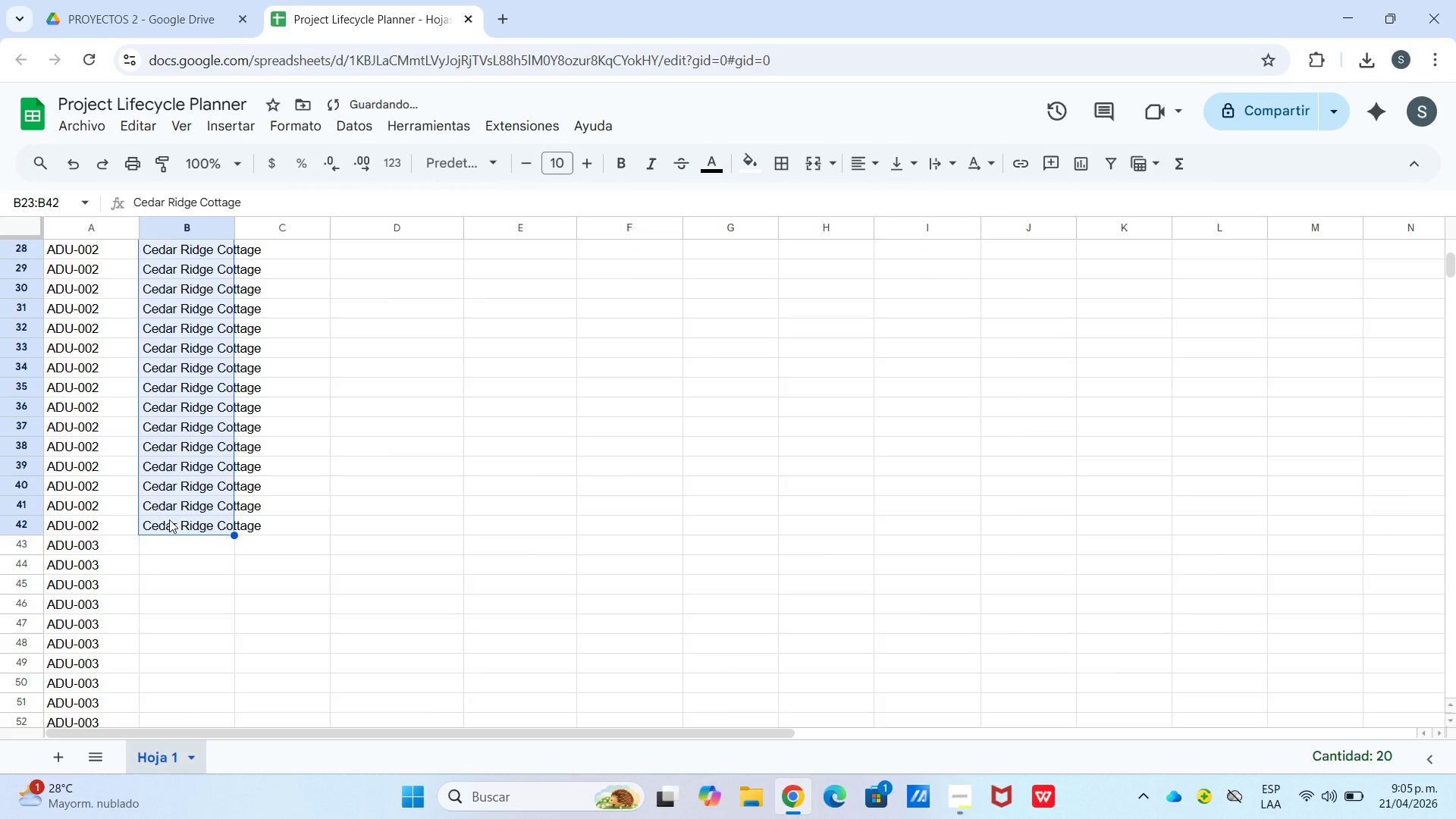 
scroll: coordinate [197, 666], scroll_direction: down, amount: 5.0
 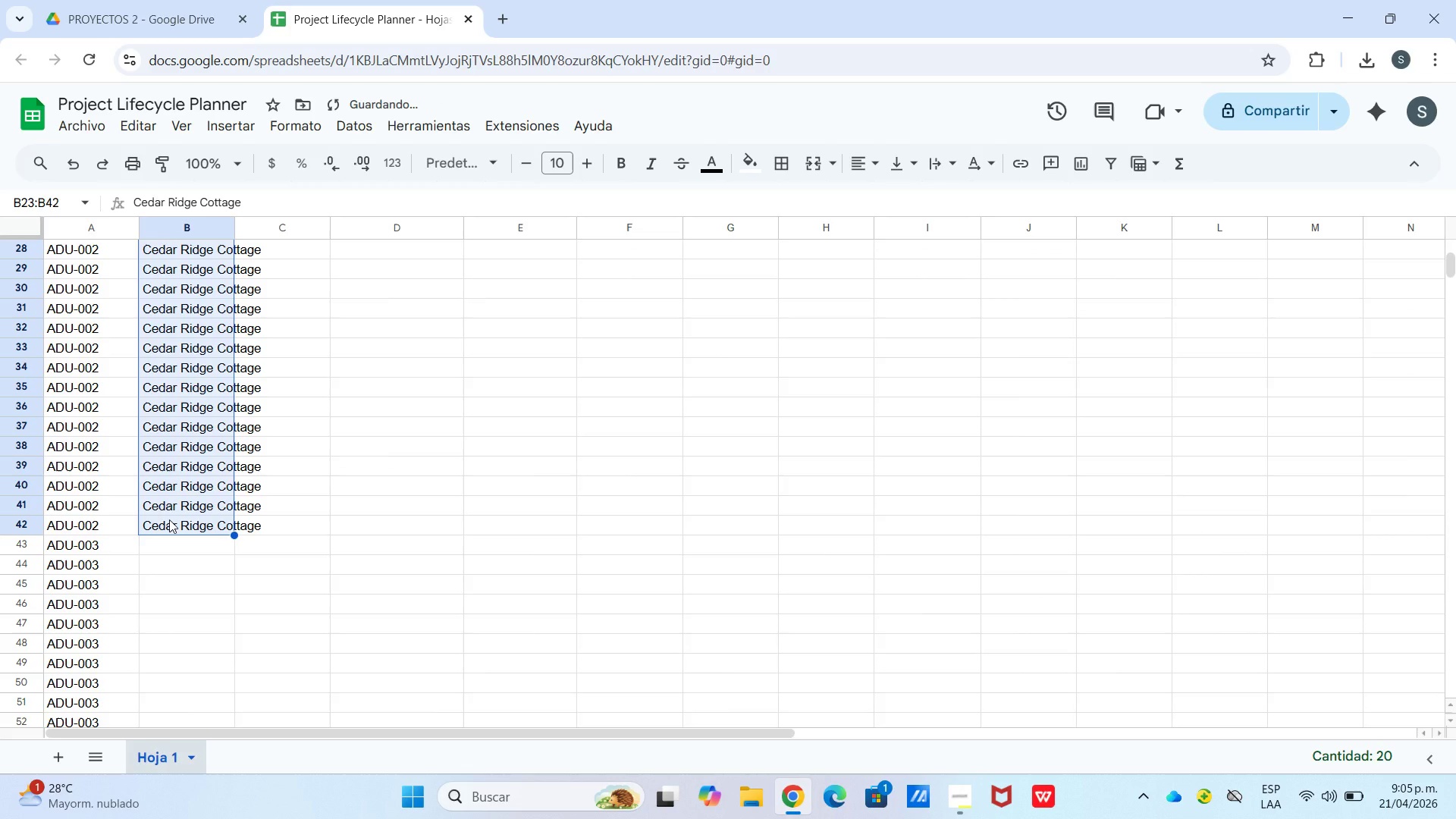 
wait(5.91)
 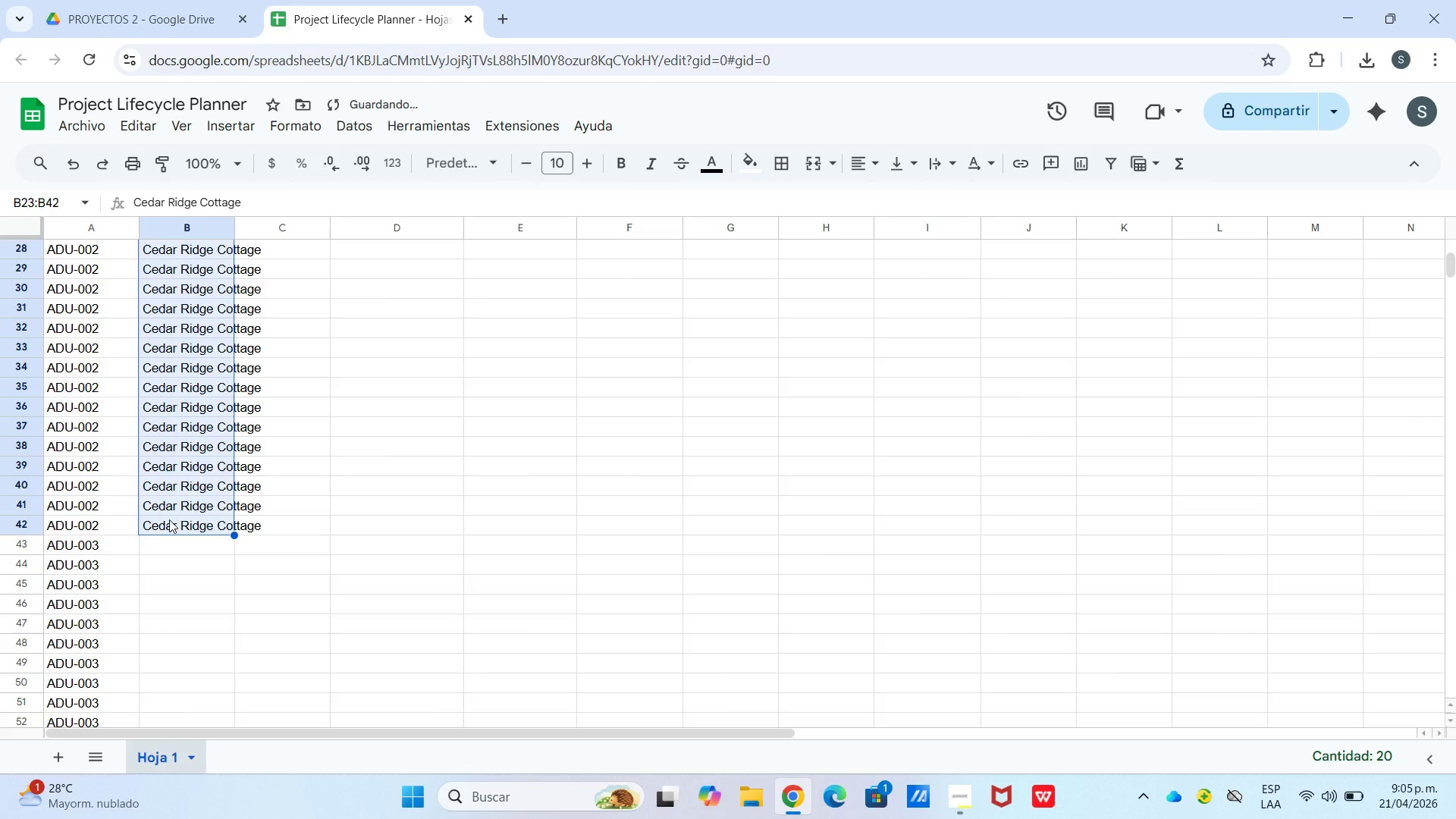 
double_click([170, 538])
 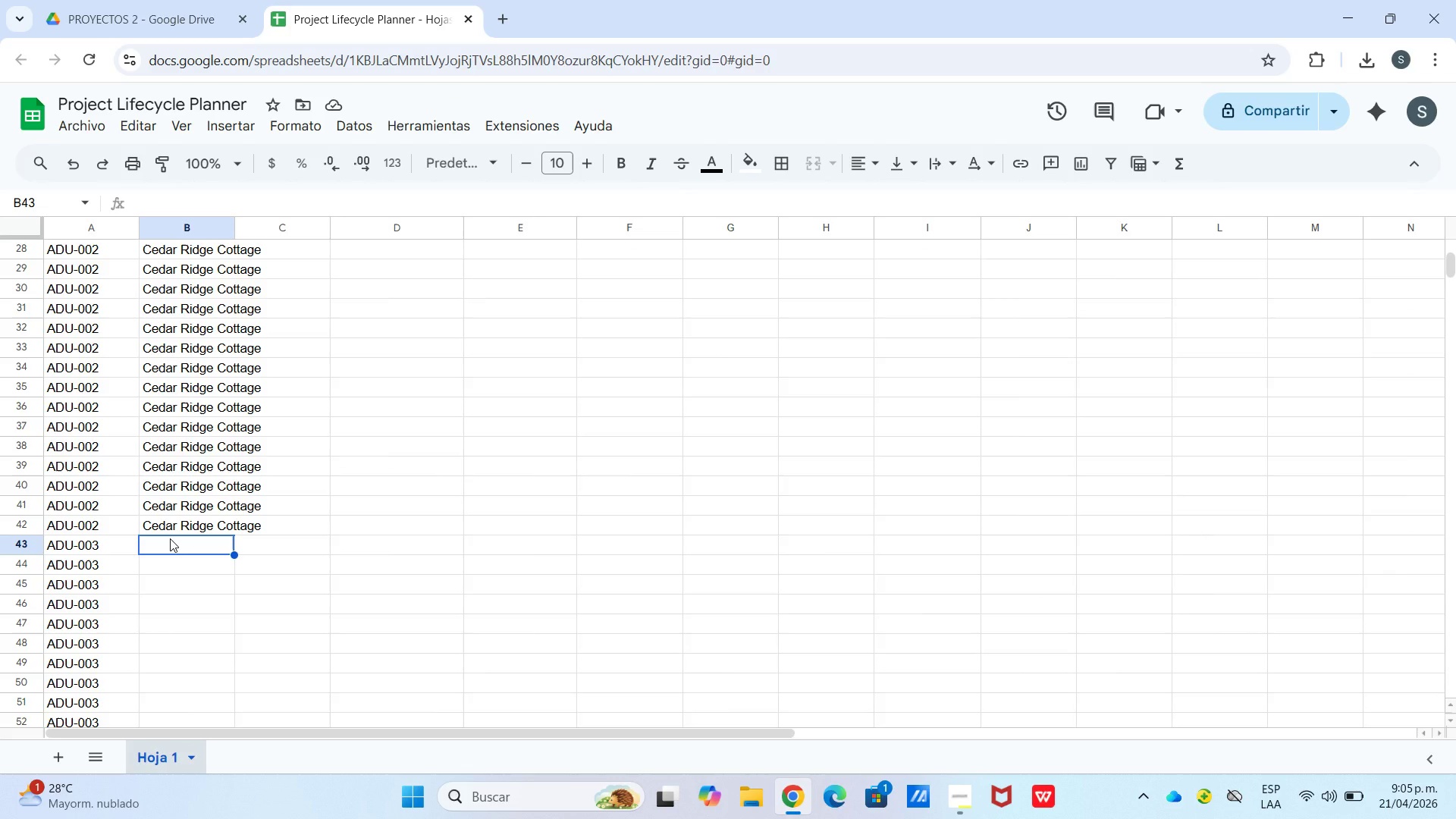 
type(Bir)
 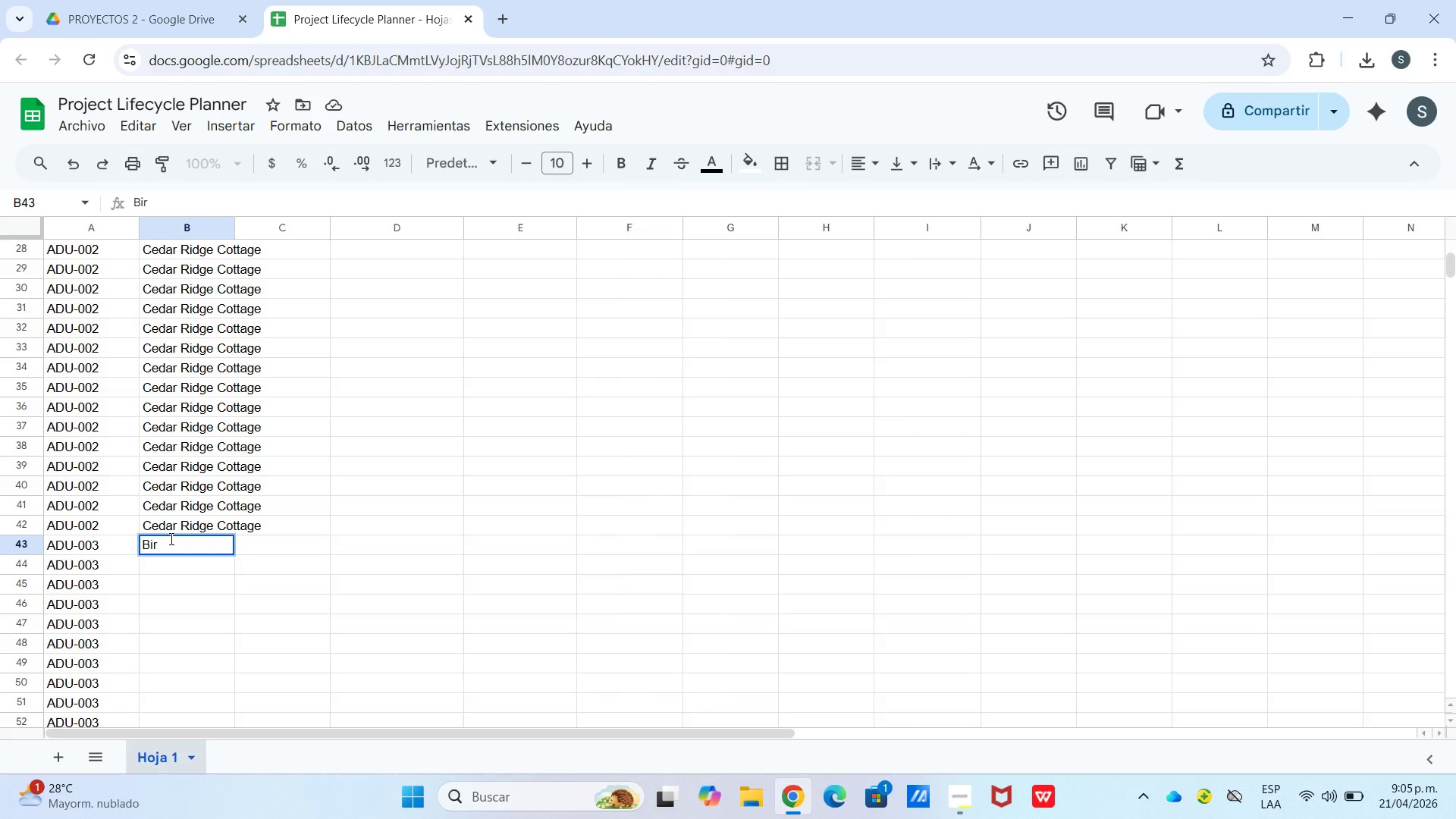 
type(chwood Backyard)
 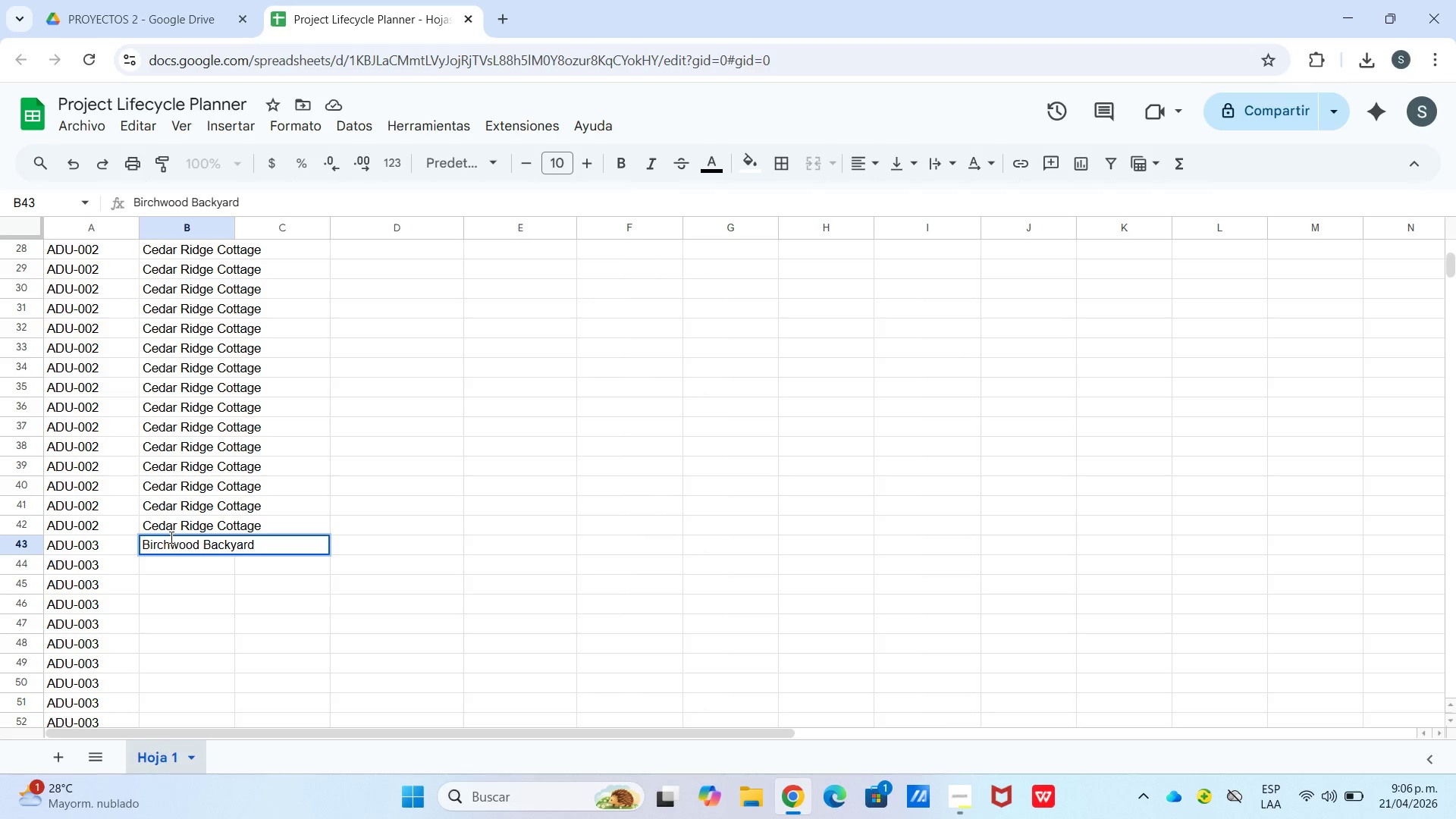 
left_click([205, 581])
 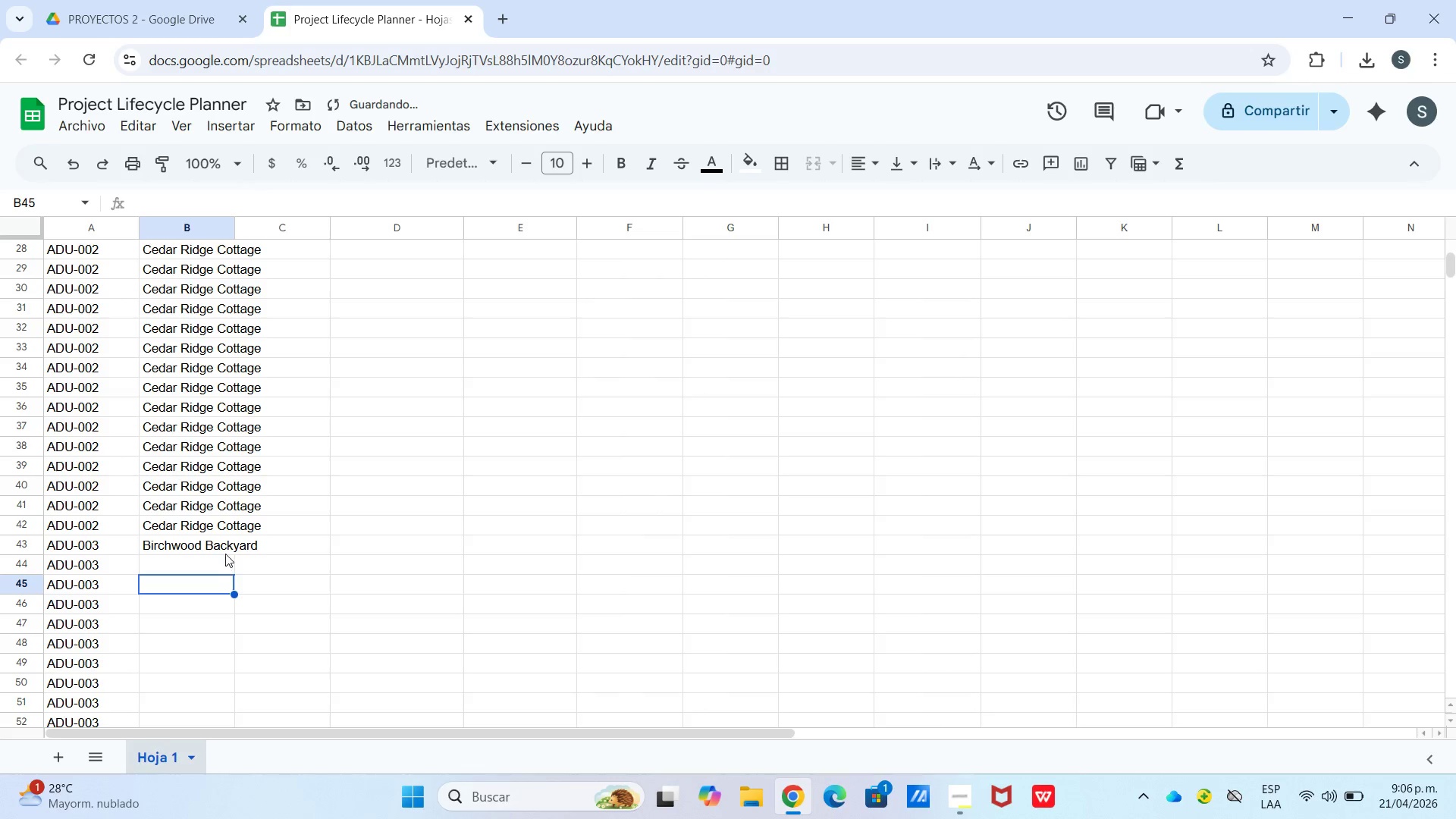 
left_click([221, 545])
 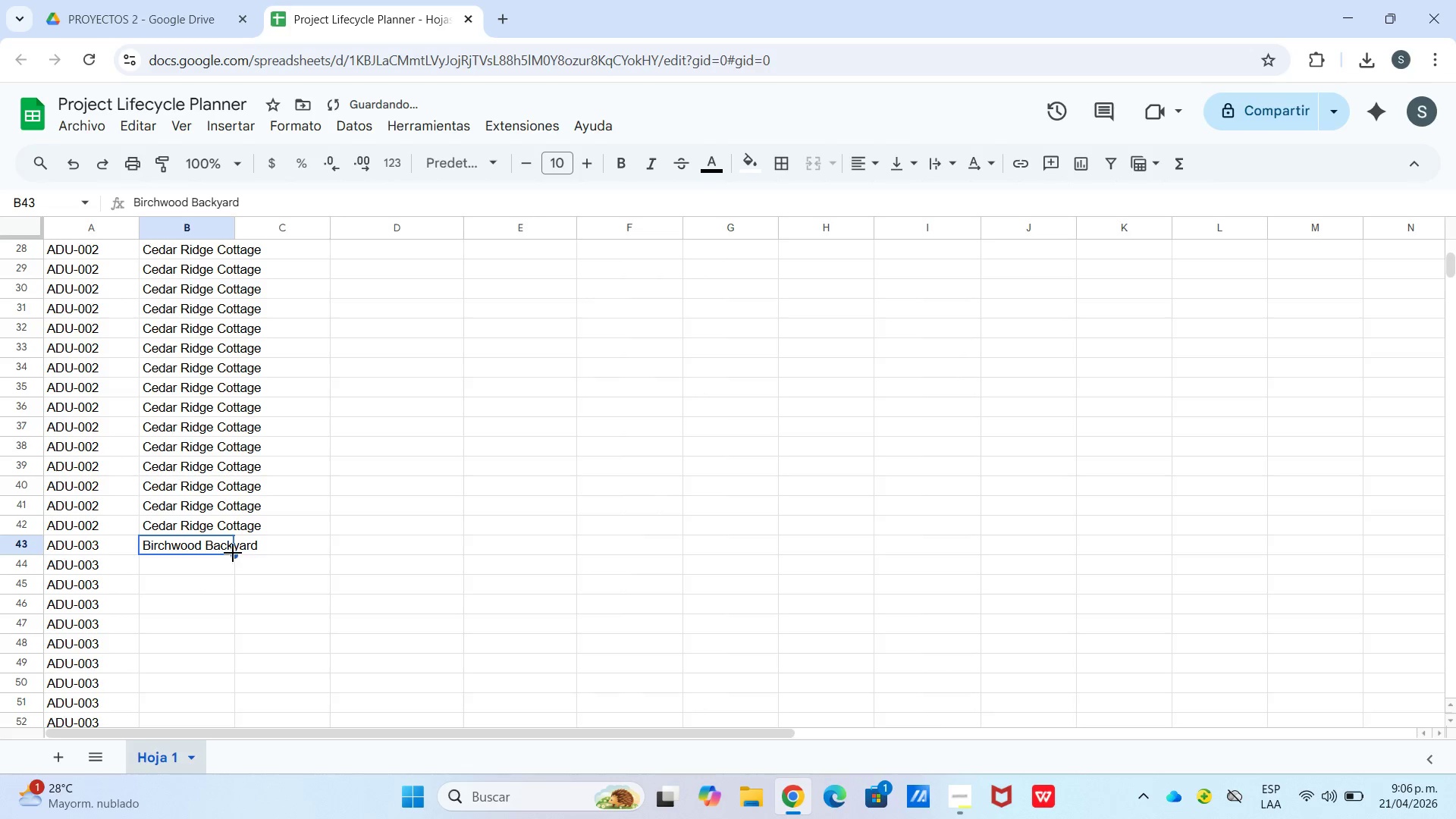 
left_click_drag(start_coordinate=[233, 552], to_coordinate=[174, 441])
 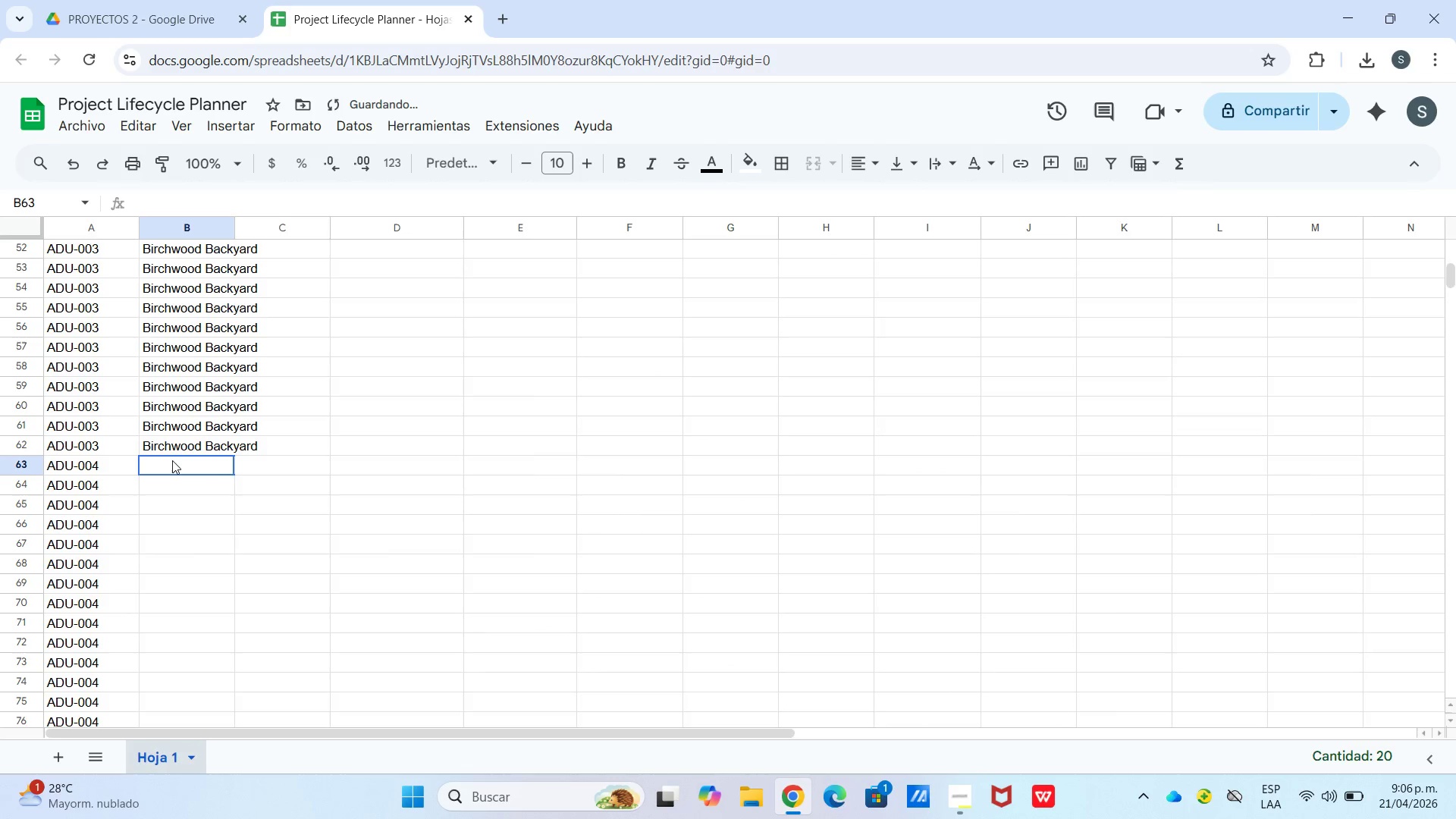 
scroll: coordinate [190, 631], scroll_direction: down, amount: 5.0
 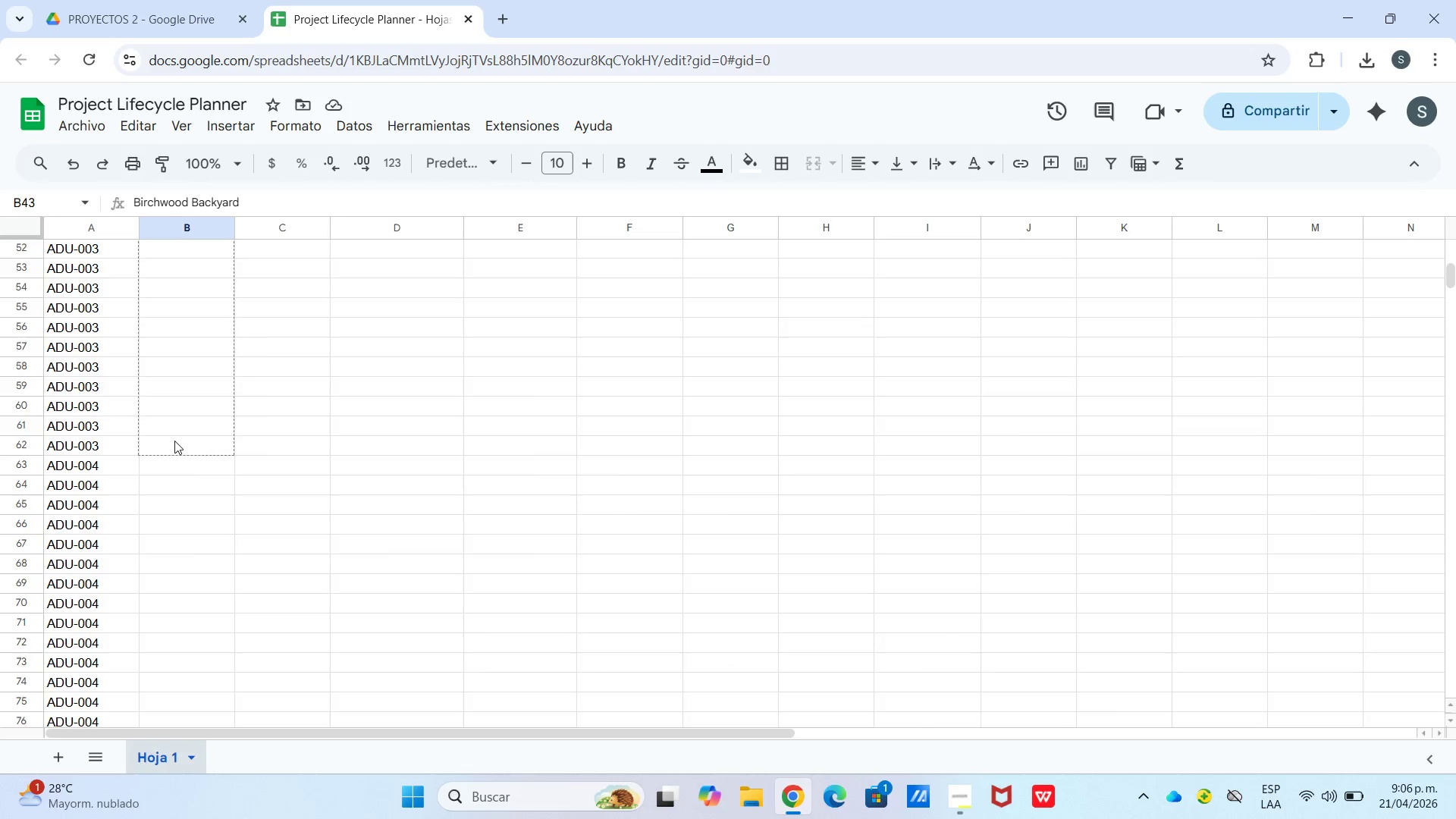 
left_click([172, 460])
 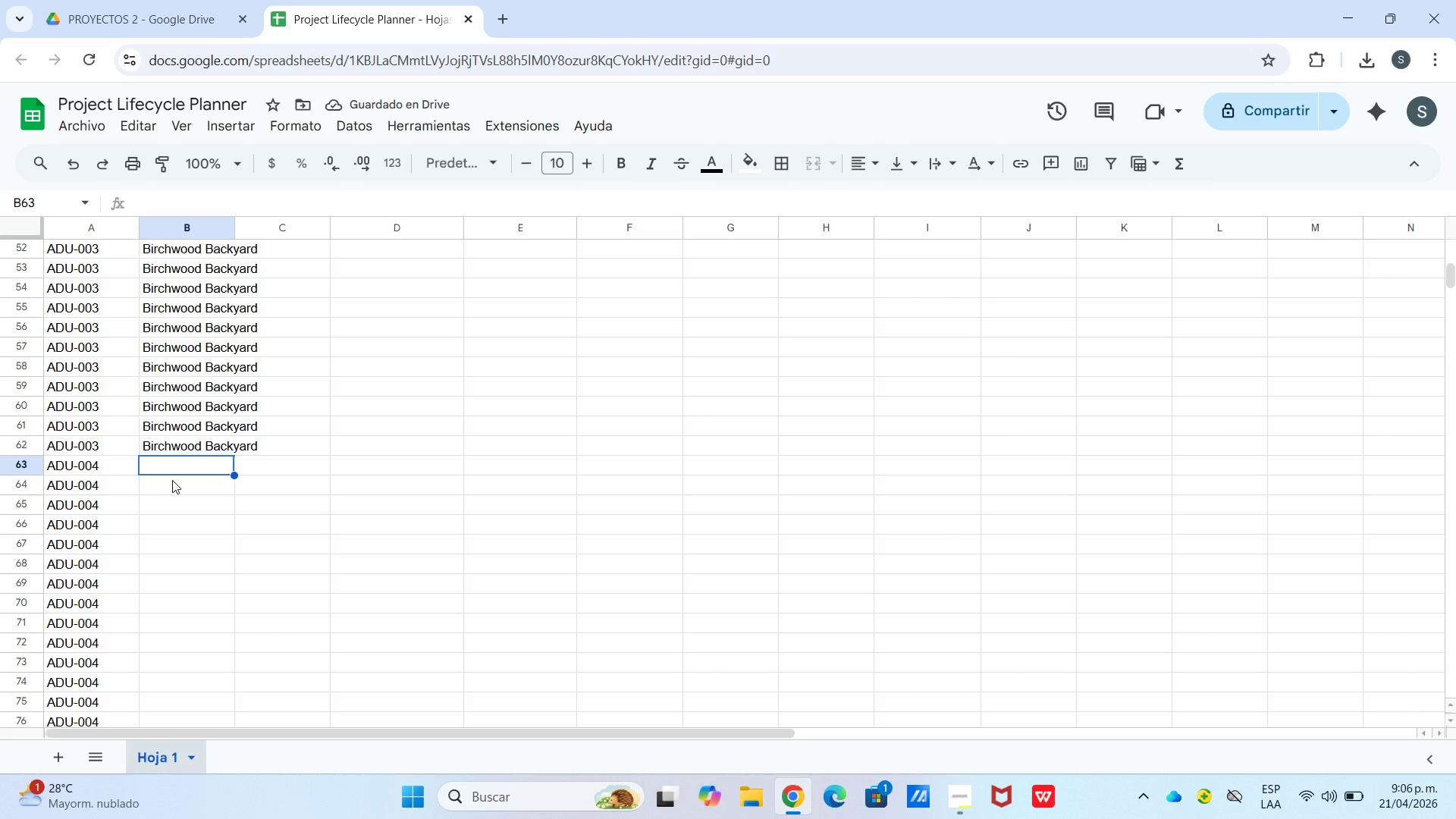 
wait(5.36)
 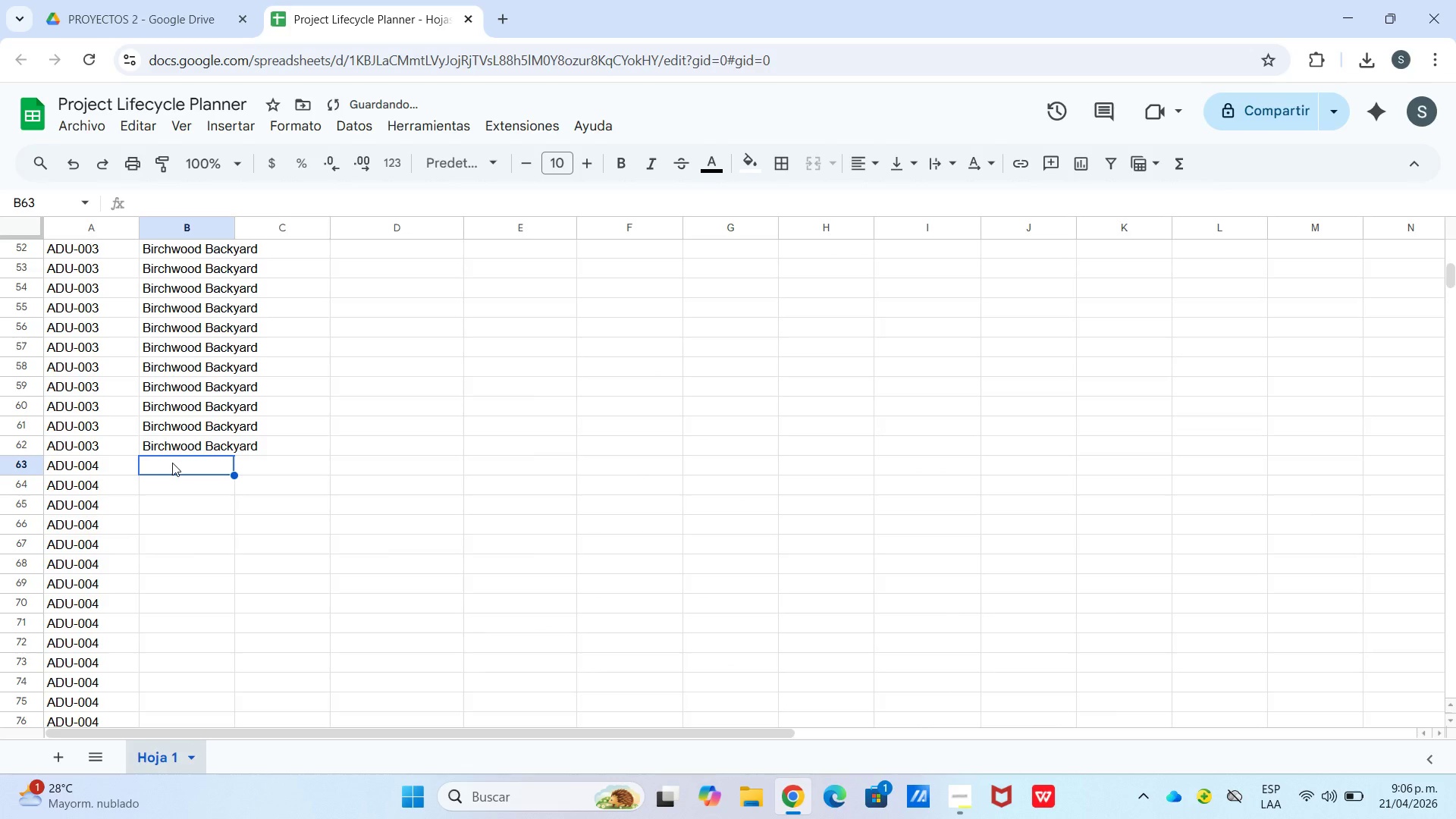 
type(Oakdale Studio)
 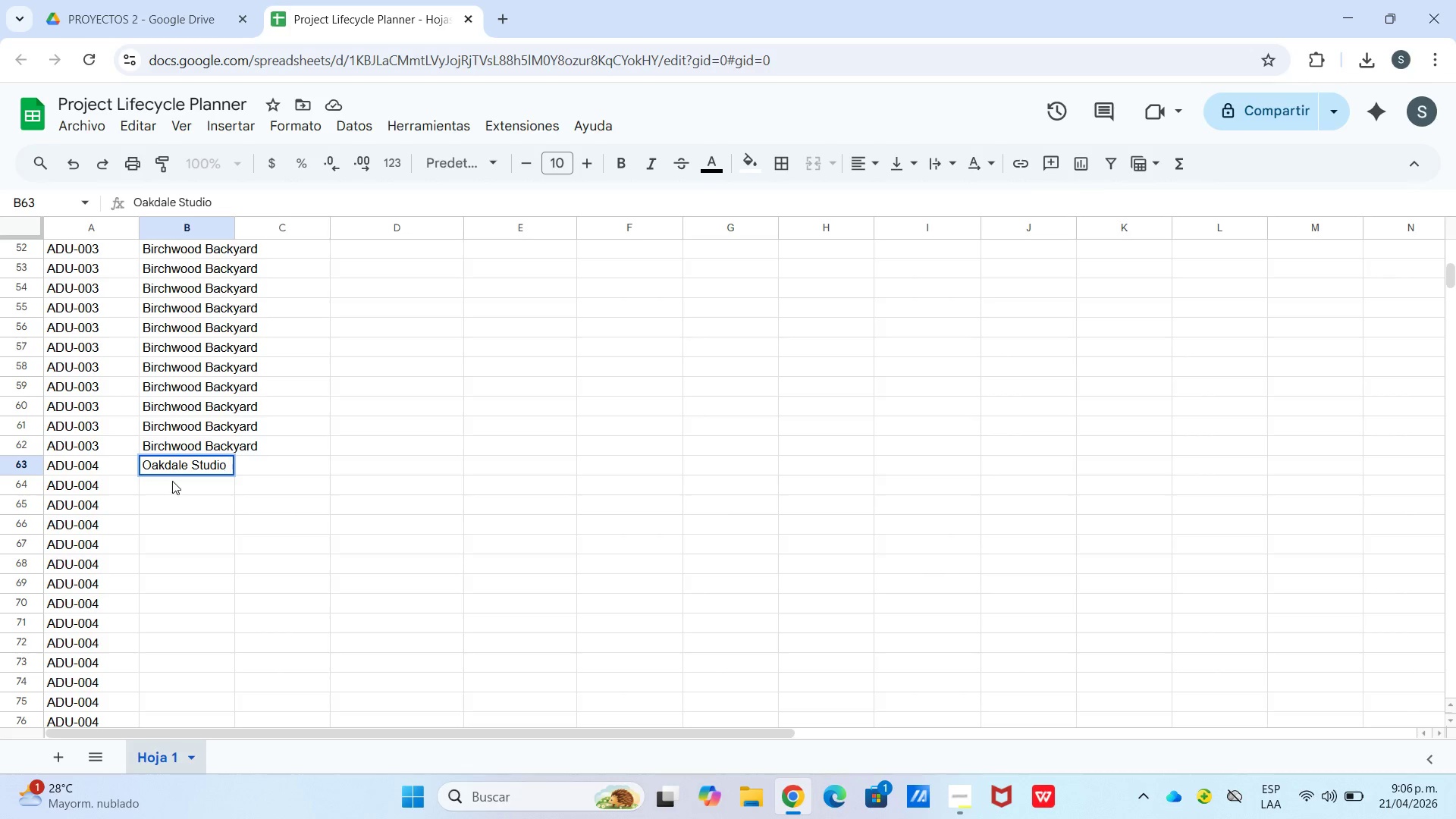 
double_click([218, 466])
 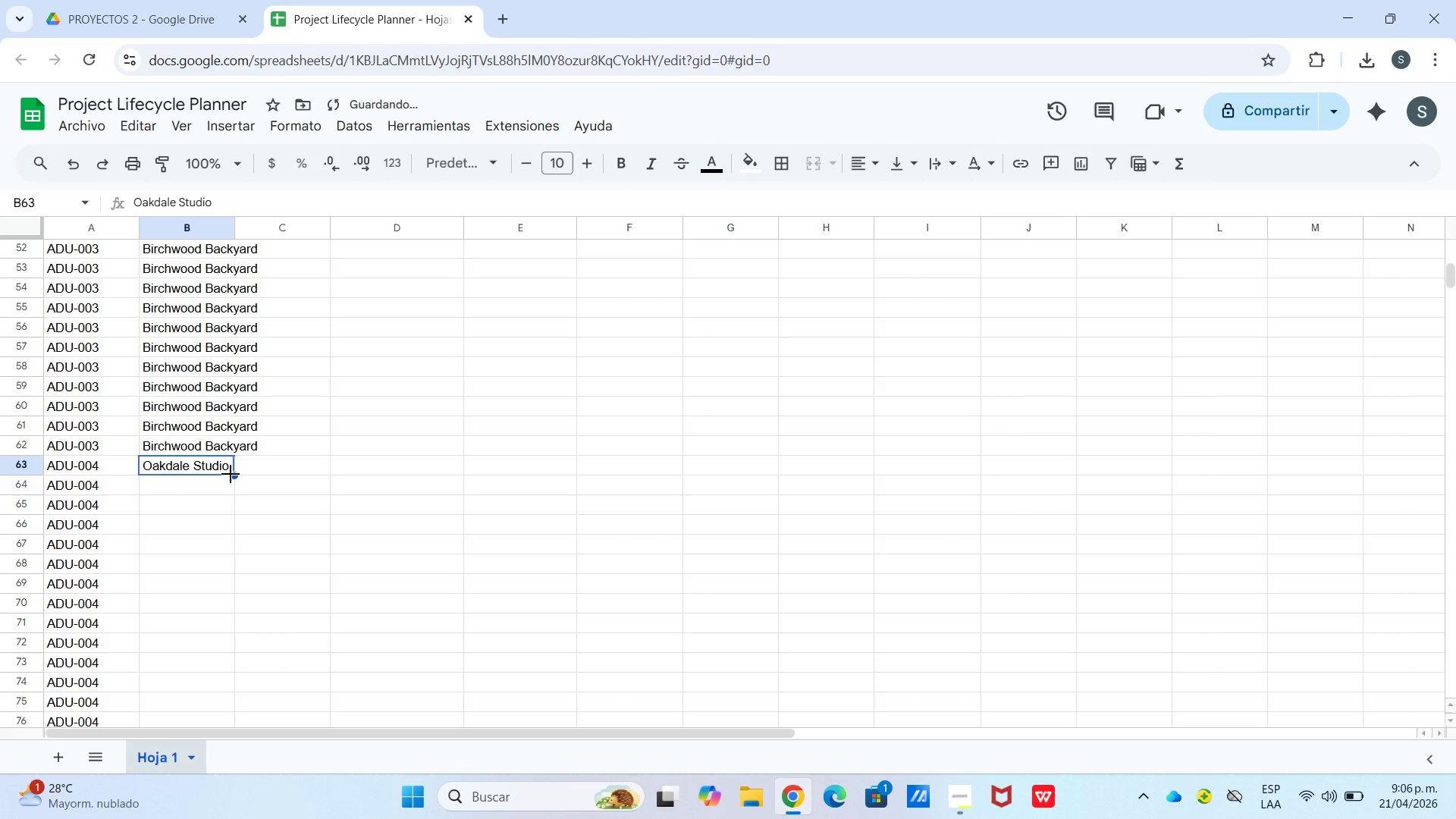 
left_click_drag(start_coordinate=[231, 474], to_coordinate=[168, 550])
 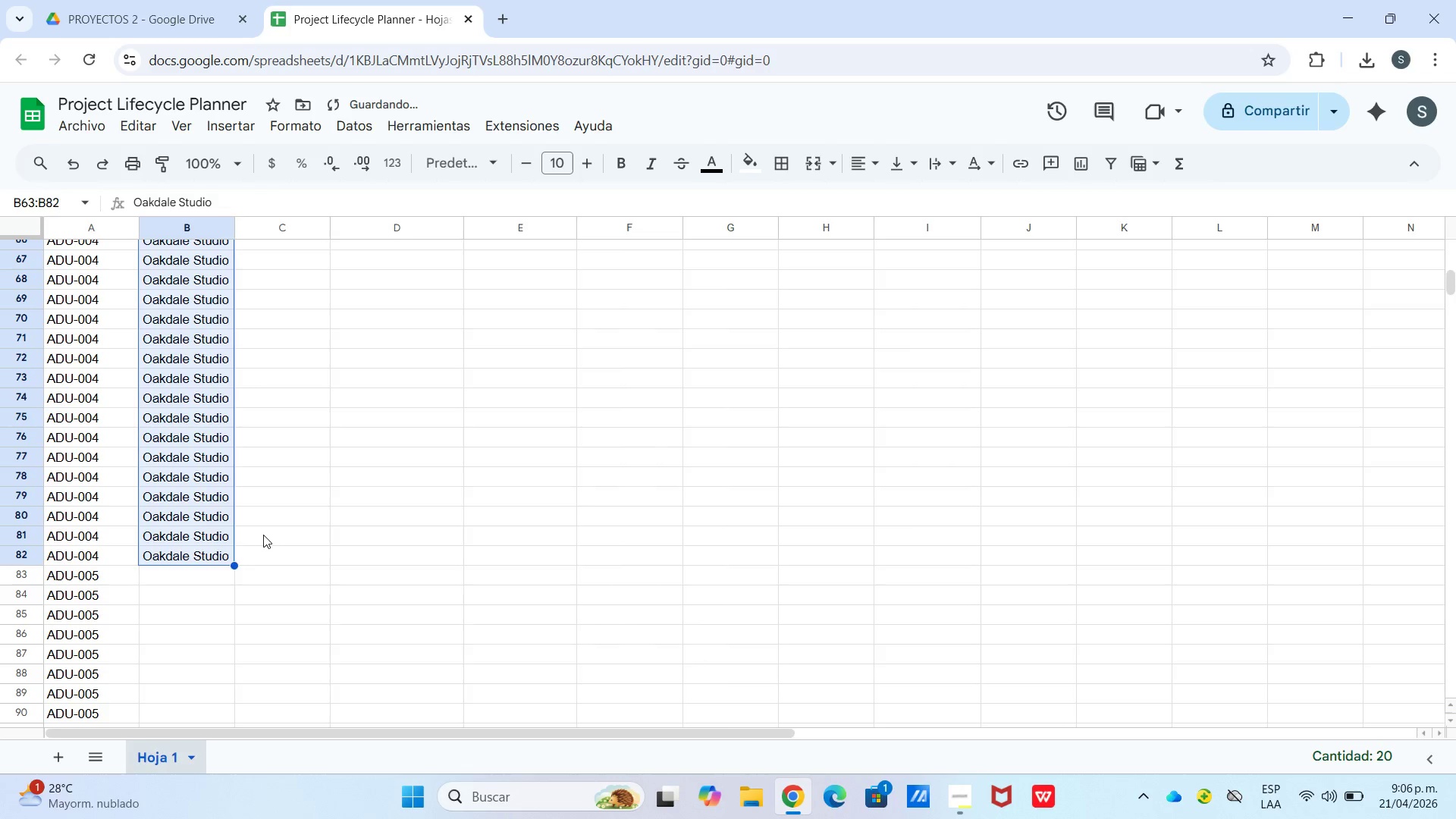 
scroll: coordinate [212, 635], scroll_direction: down, amount: 3.0
 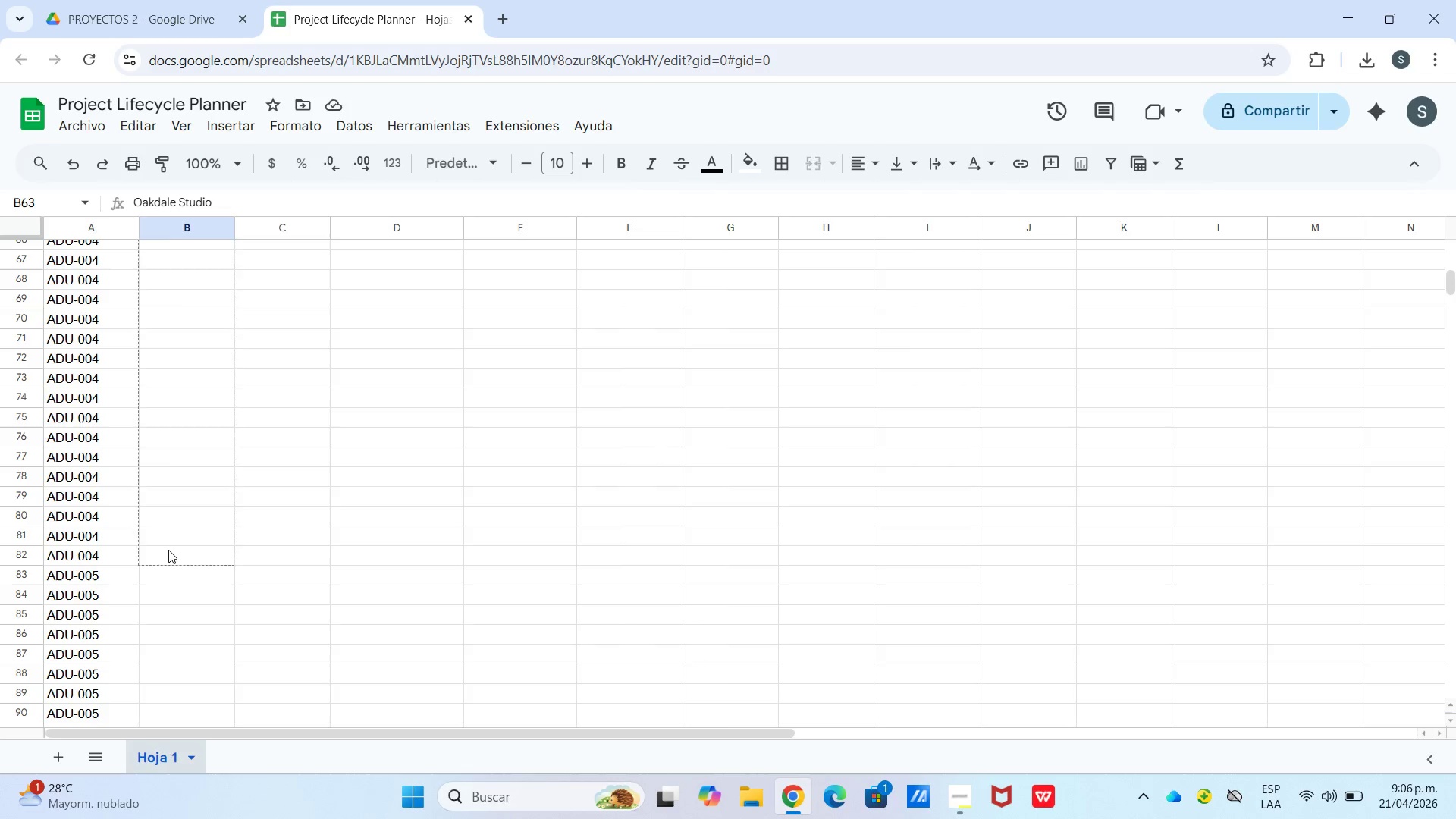 
left_click([265, 535])
 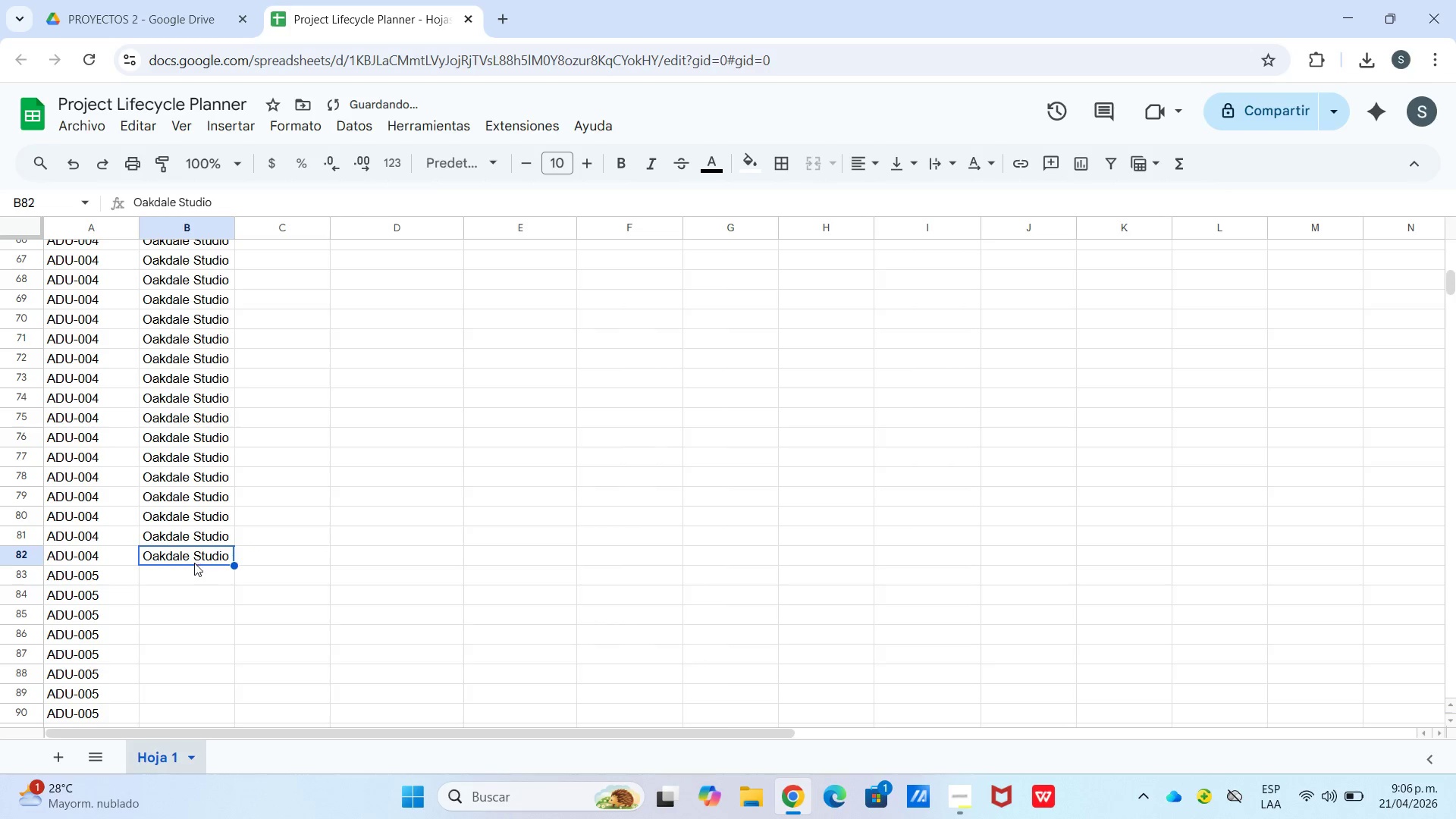 
double_click([193, 571])
 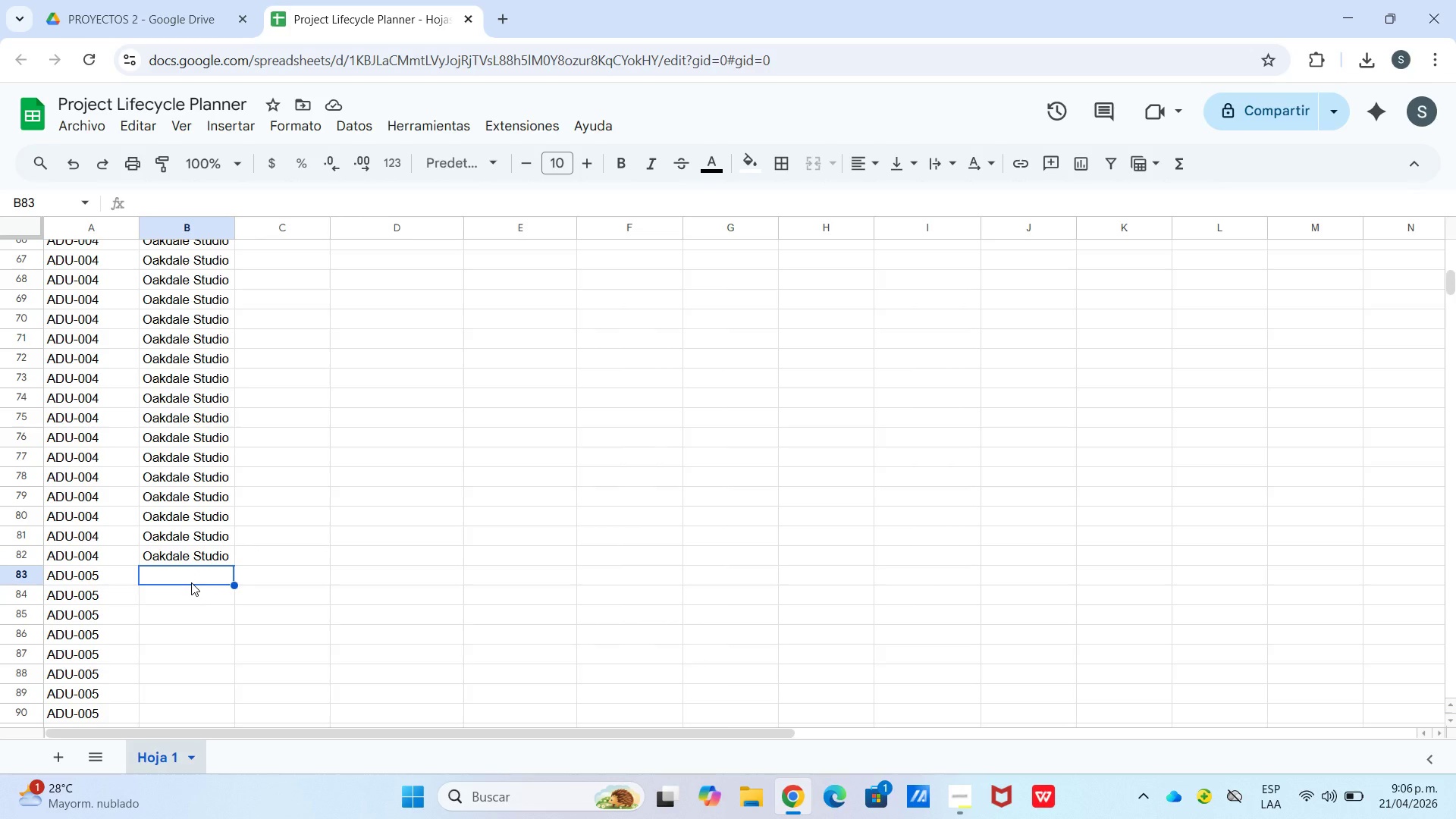 
wait(7.84)
 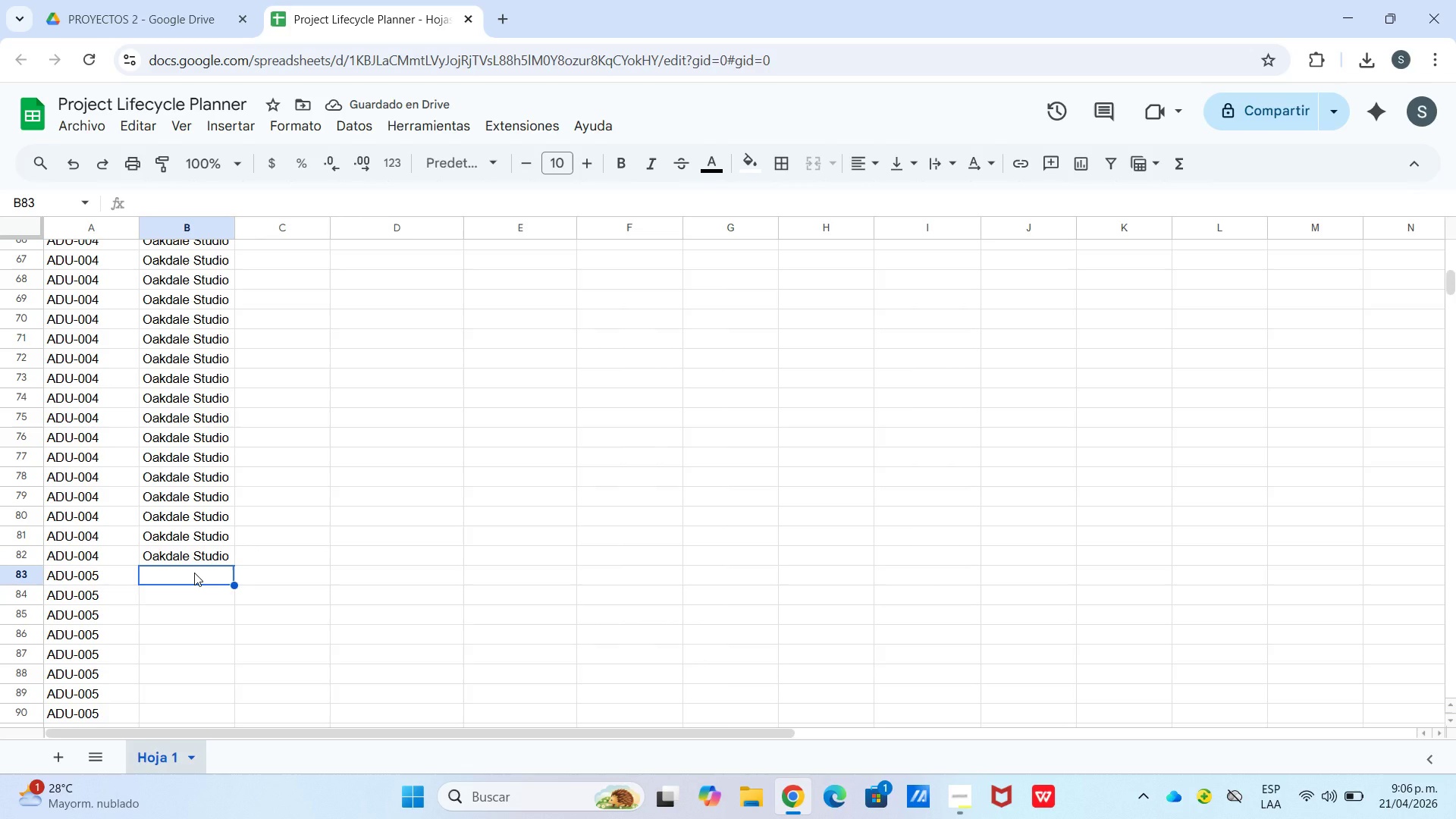 
type(Pine Valley Guest Hou)
 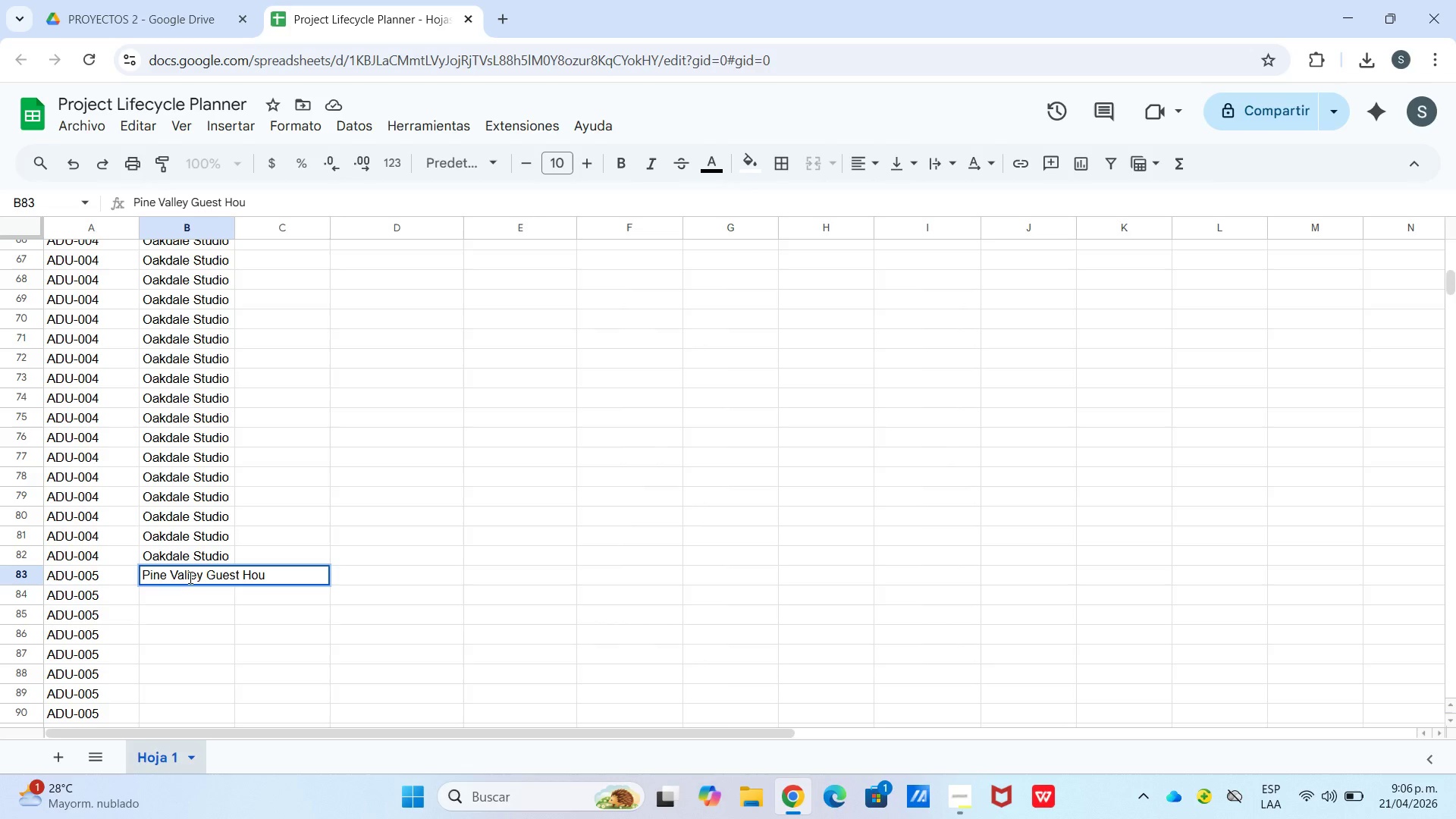 
wait(5.52)
 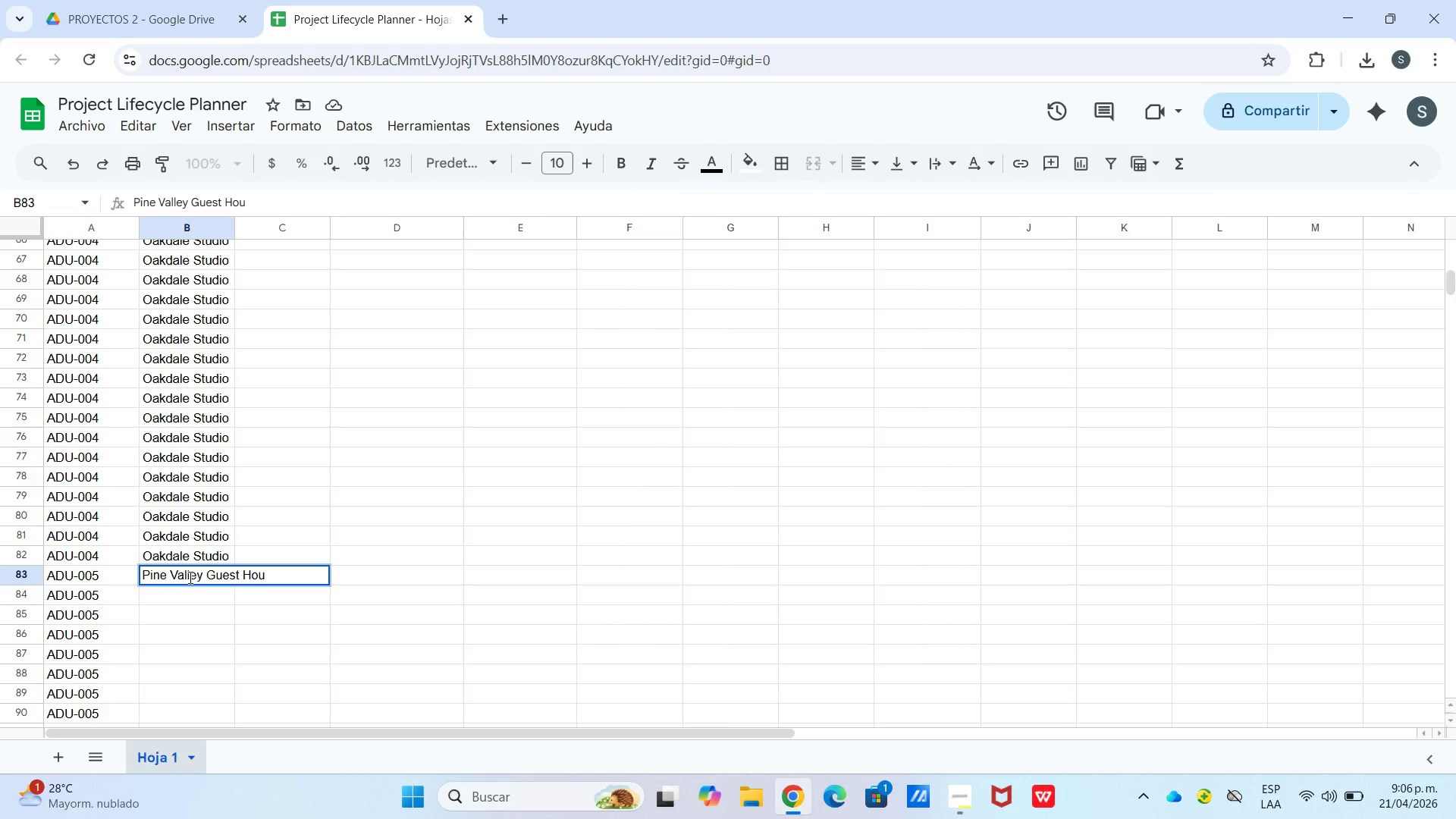 
type(se)
 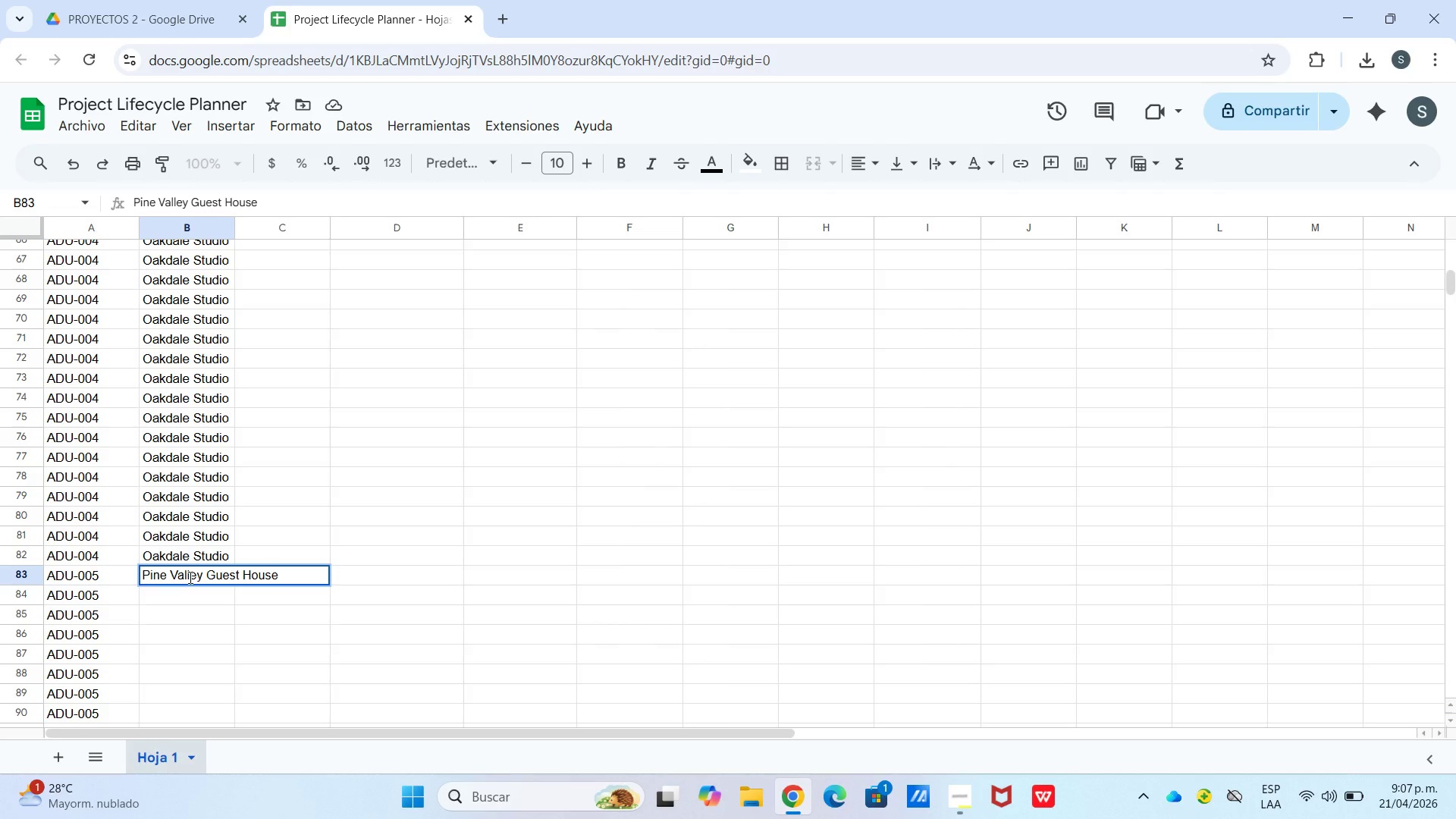 
left_click([215, 615])
 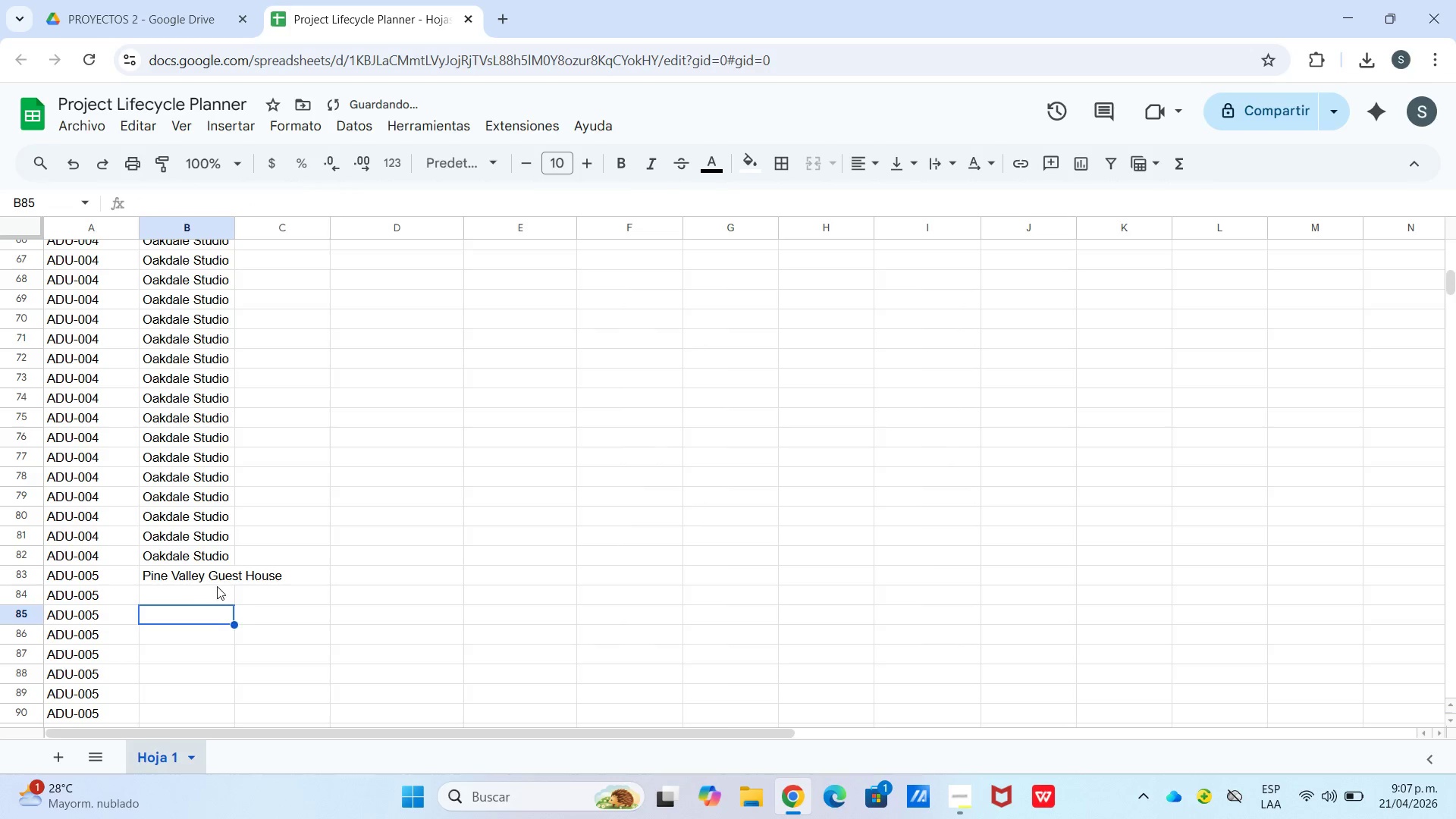 
left_click([217, 585])
 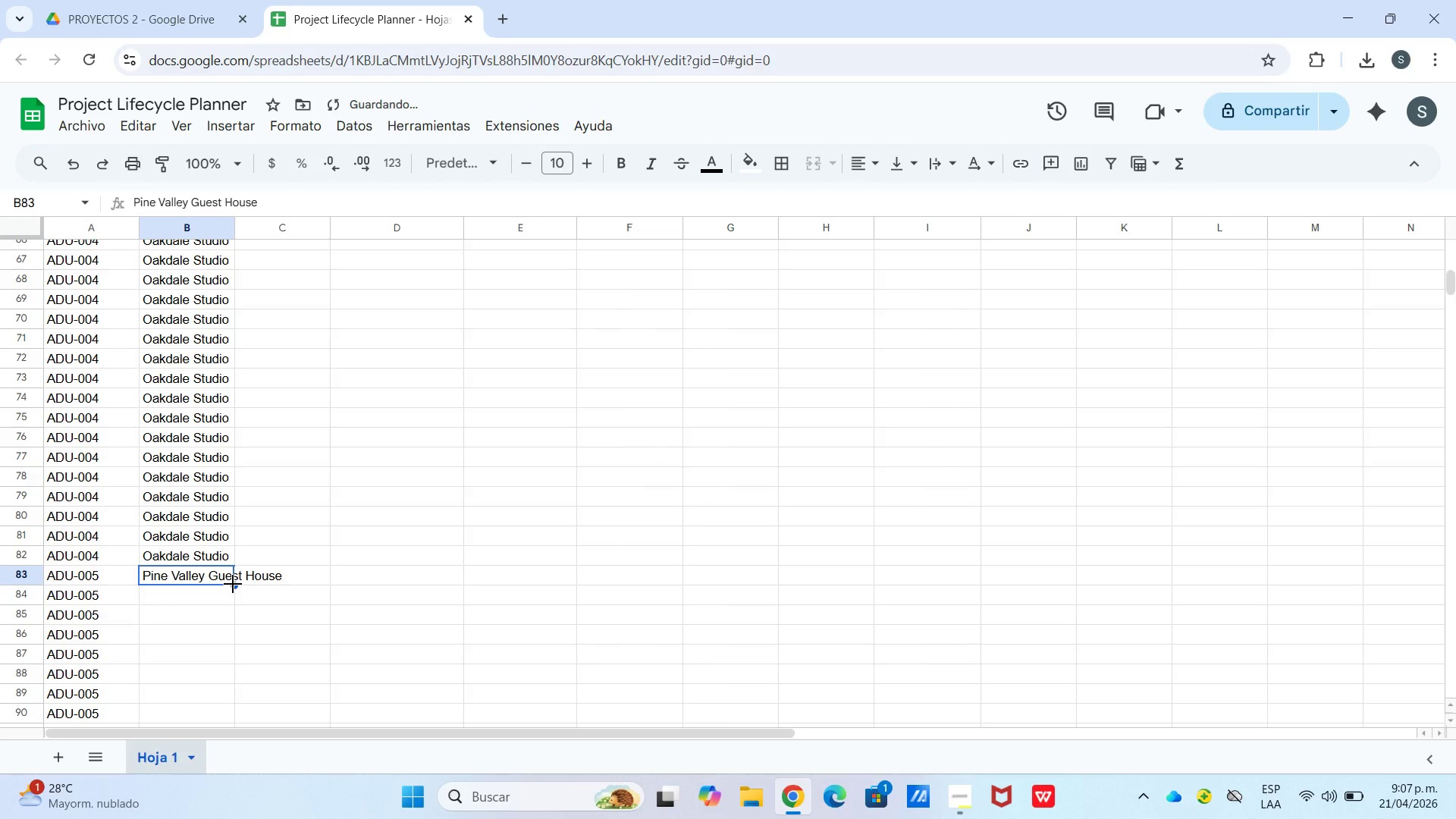 
left_click_drag(start_coordinate=[232, 585], to_coordinate=[171, 340])
 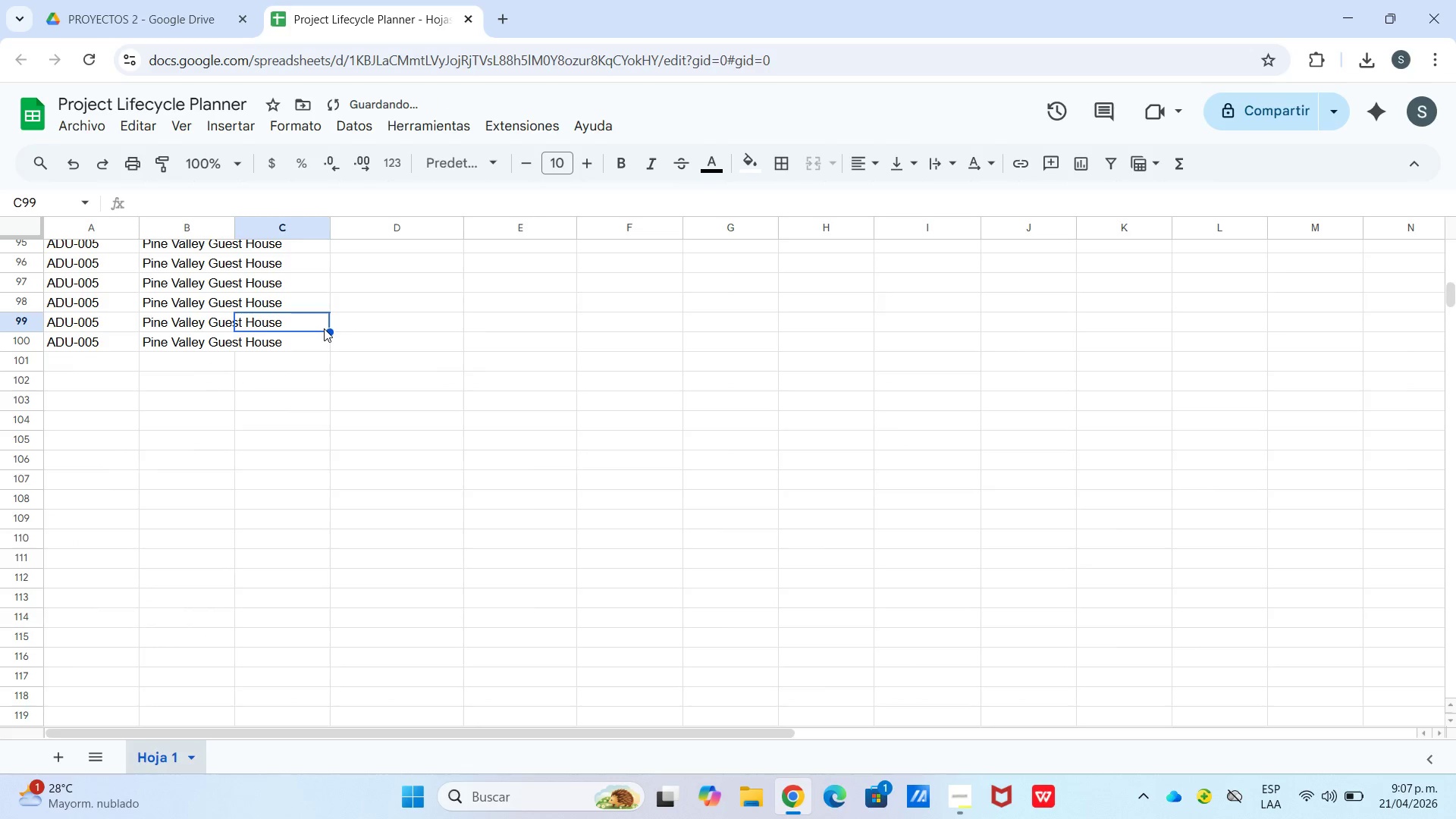 
scroll: coordinate [203, 632], scroll_direction: down, amount: 6.0
 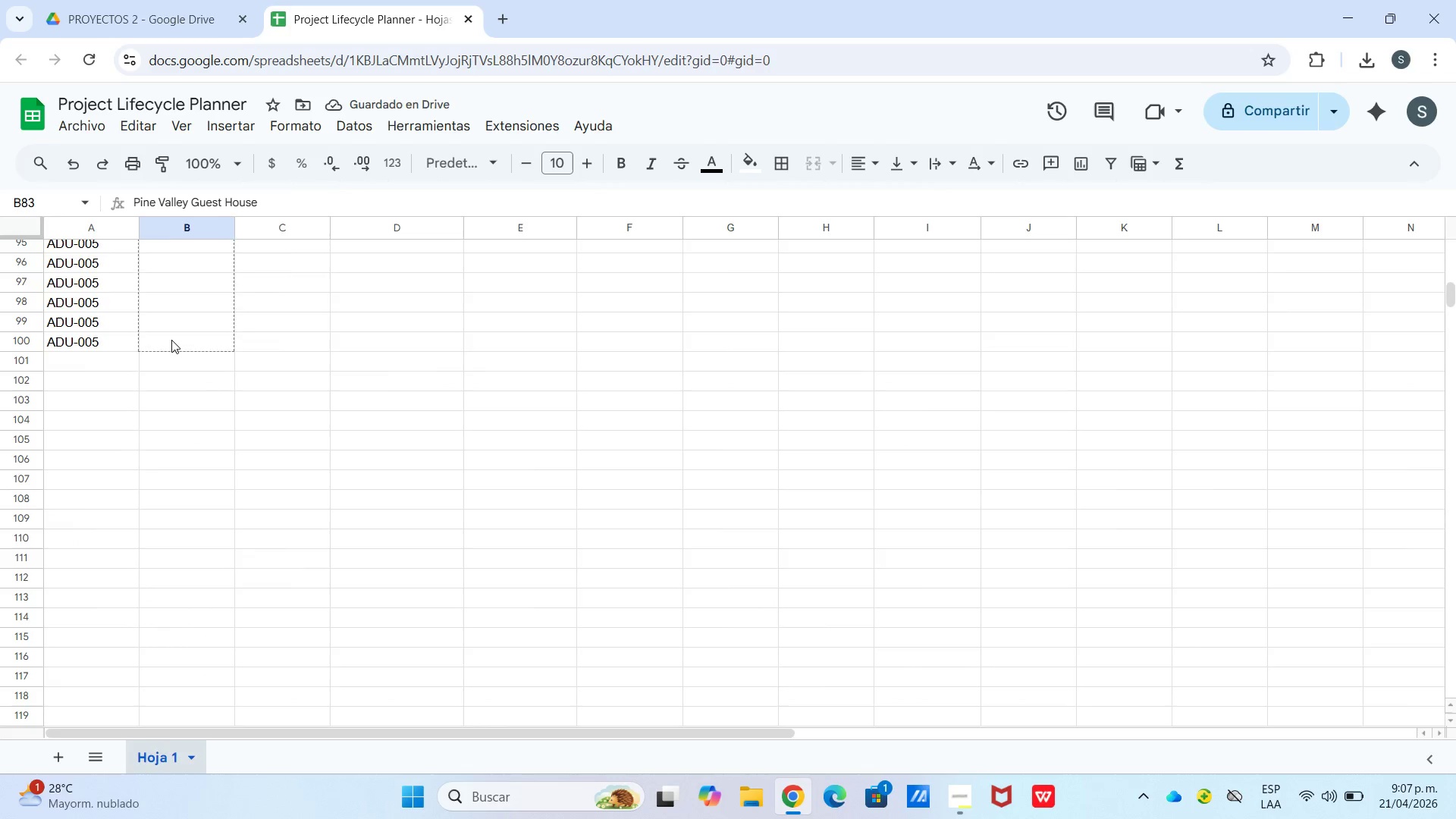 
left_click_drag(start_coordinate=[270, 318], to_coordinate=[288, 322])
 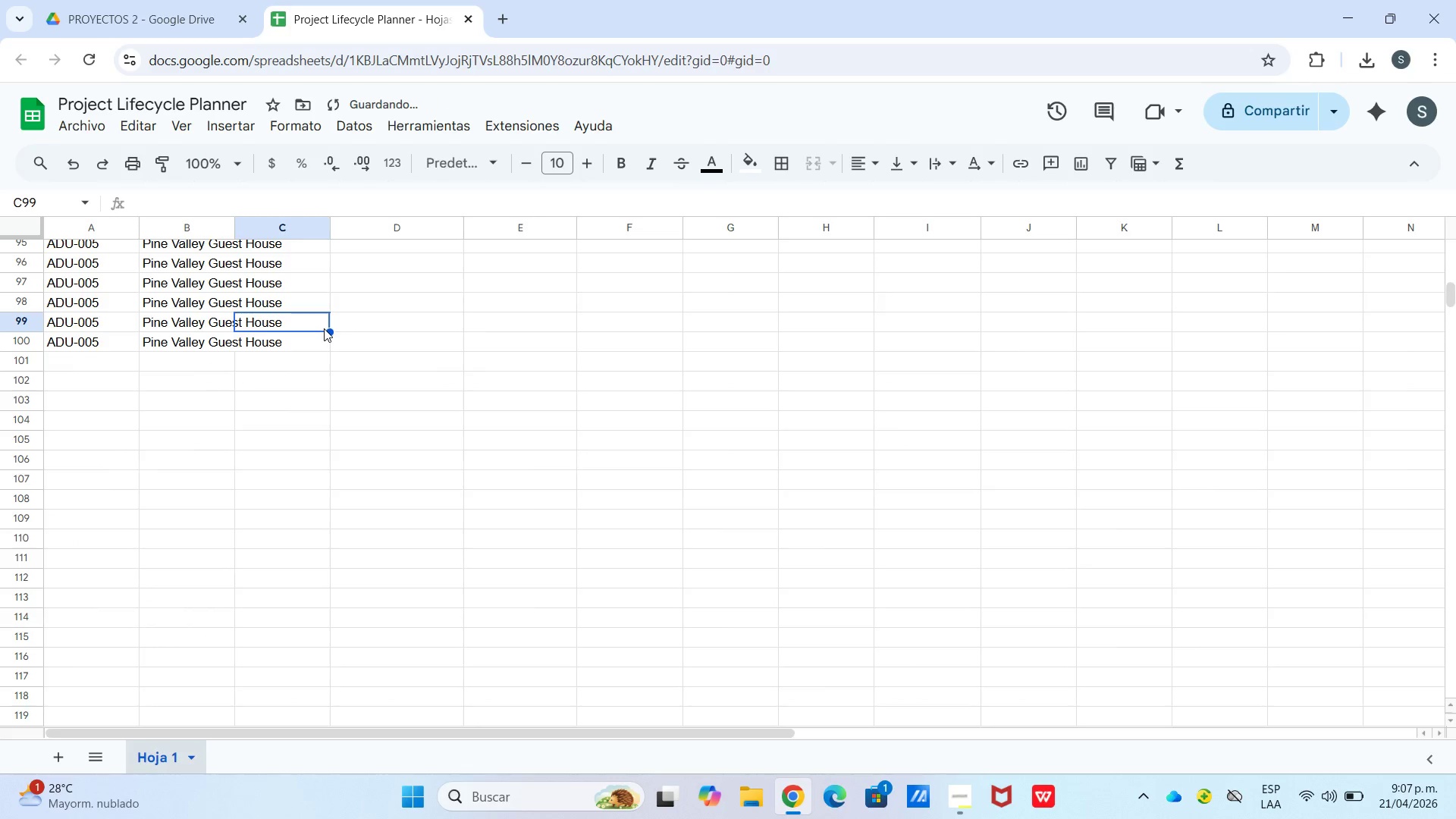 
scroll: coordinate [324, 328], scroll_direction: up, amount: 3.0
 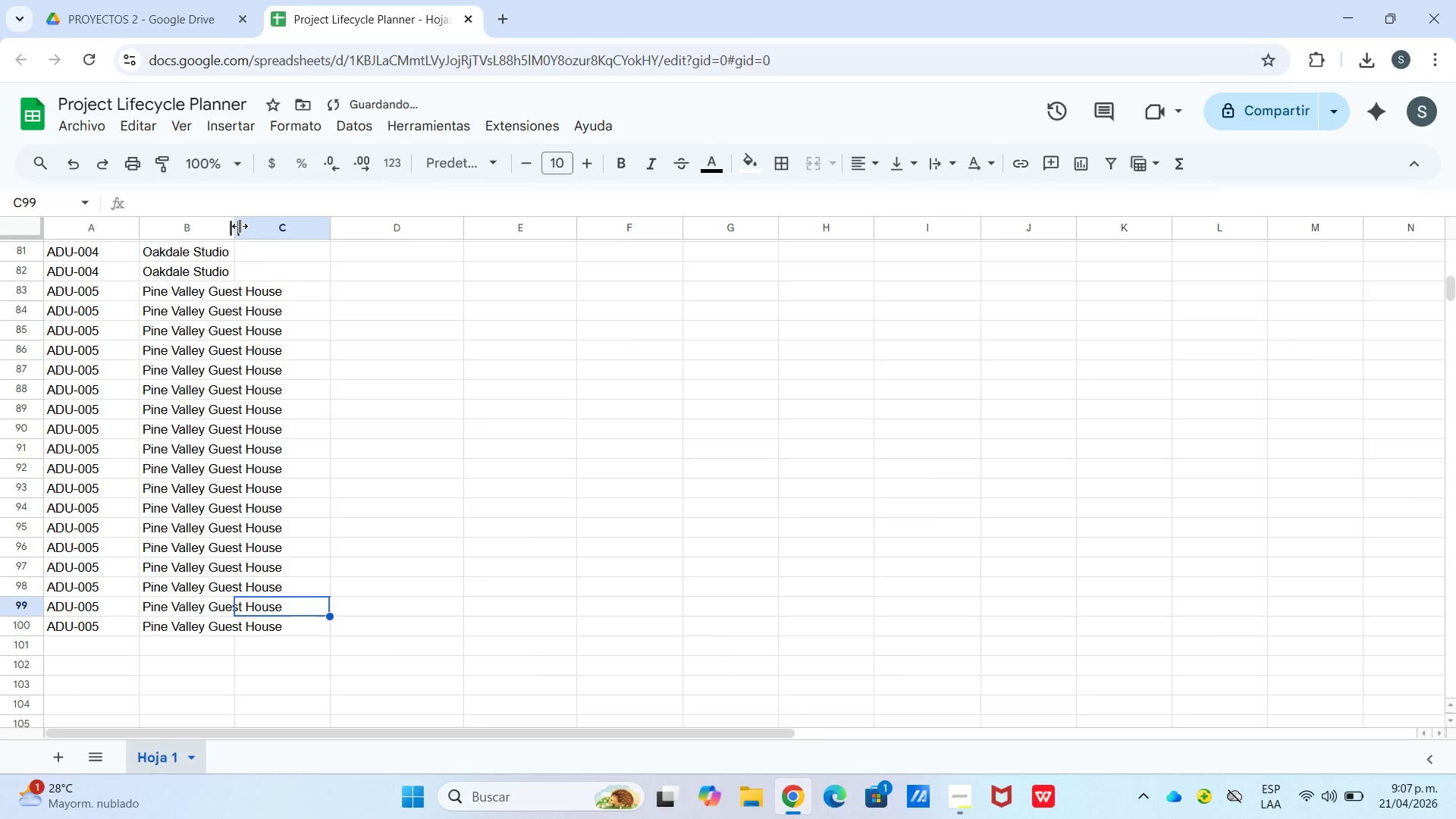 
left_click_drag(start_coordinate=[239, 227], to_coordinate=[295, 231])
 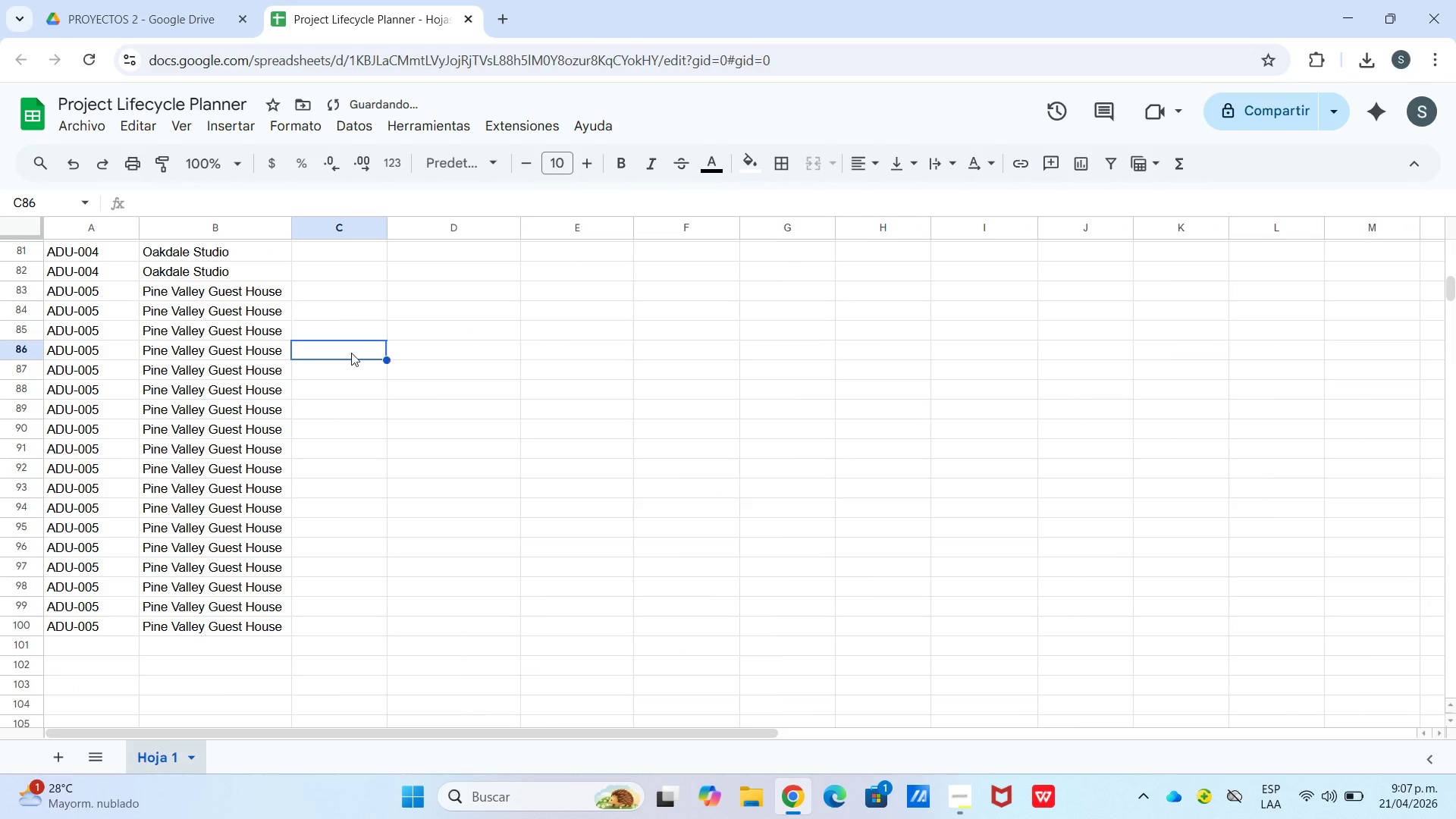 
scroll: coordinate [320, 315], scroll_direction: up, amount: 18.0
 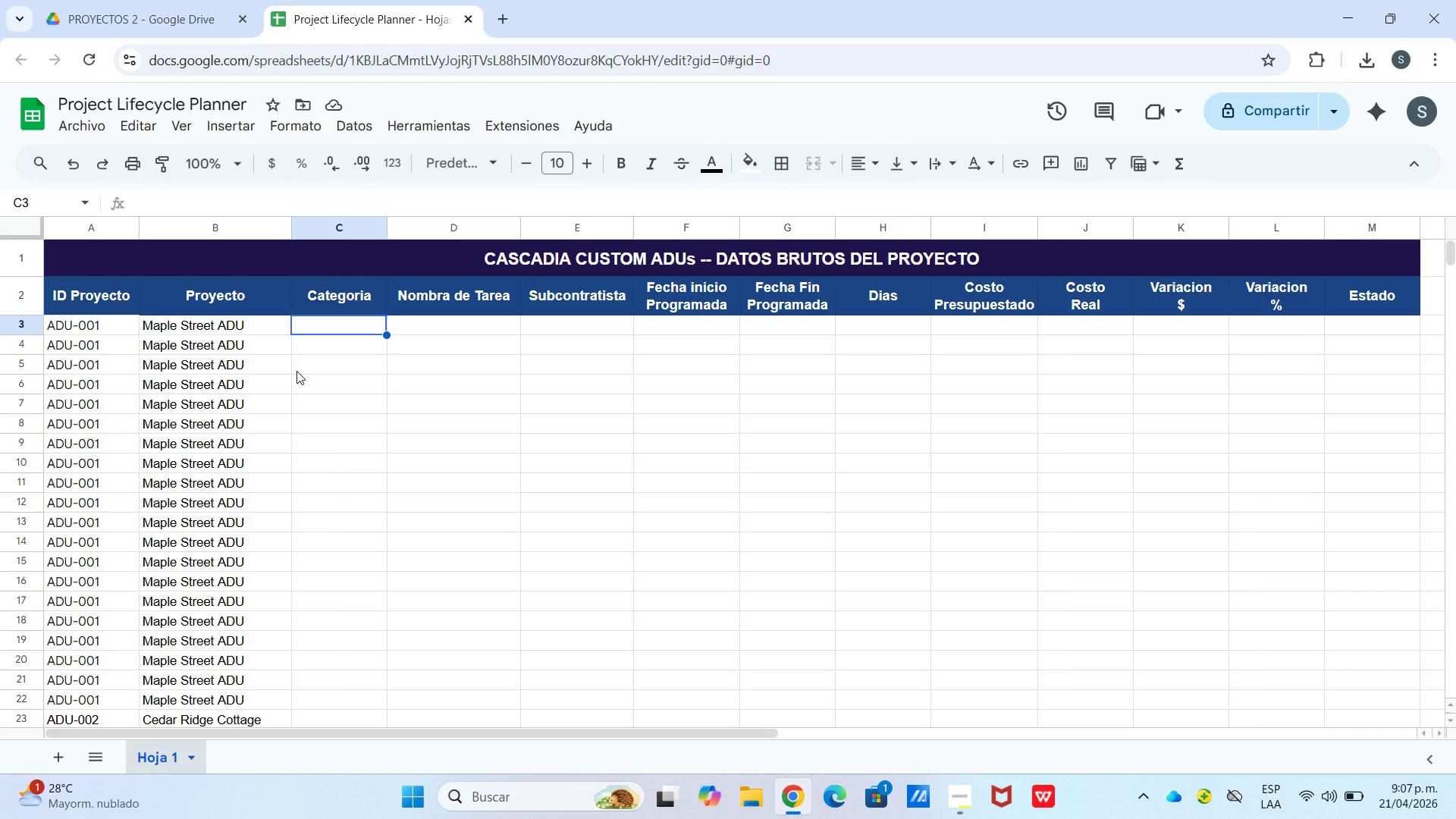 
wait(6.76)
 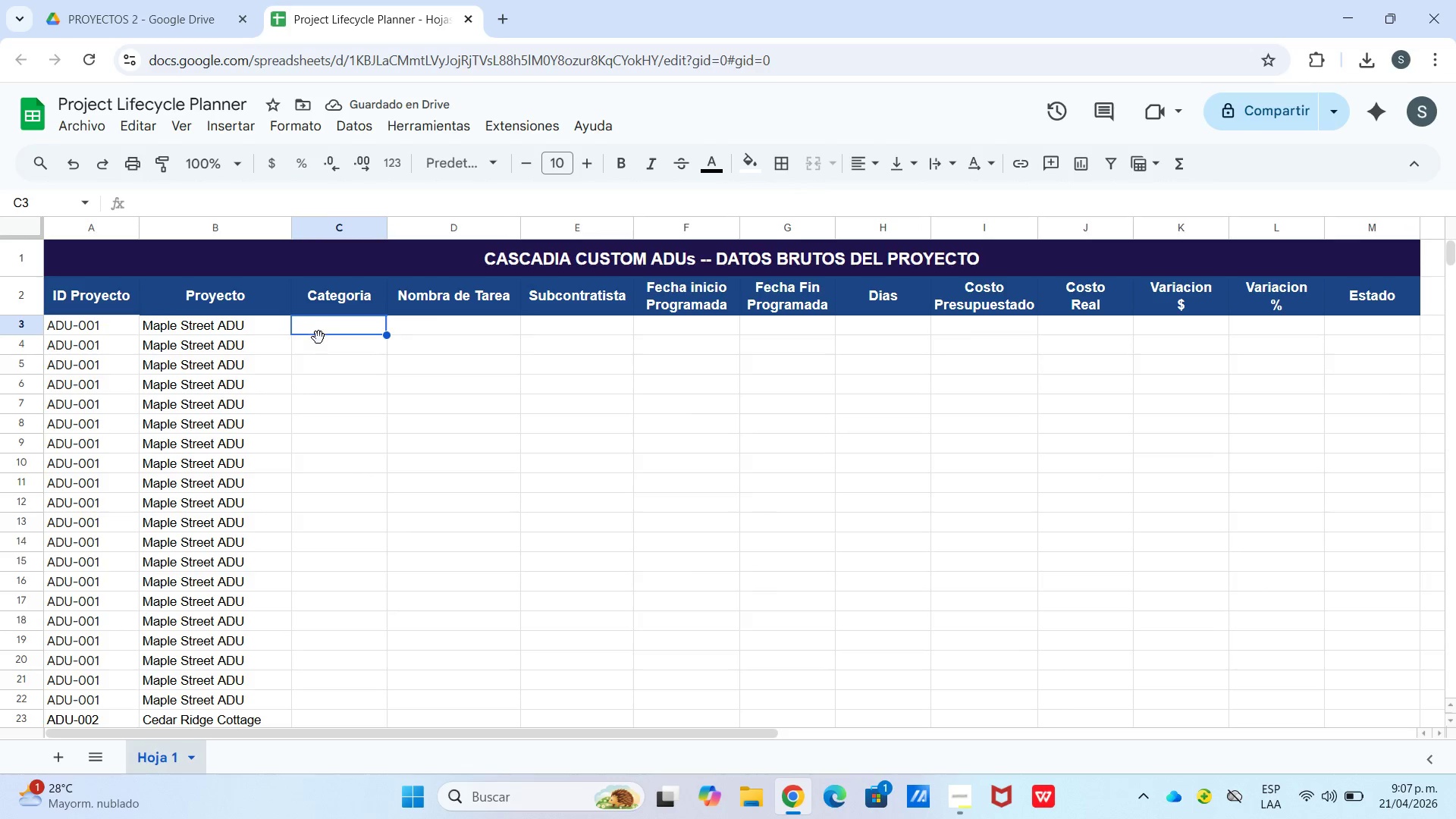 
type(Pers)
key(Backspace)
type(misos)
 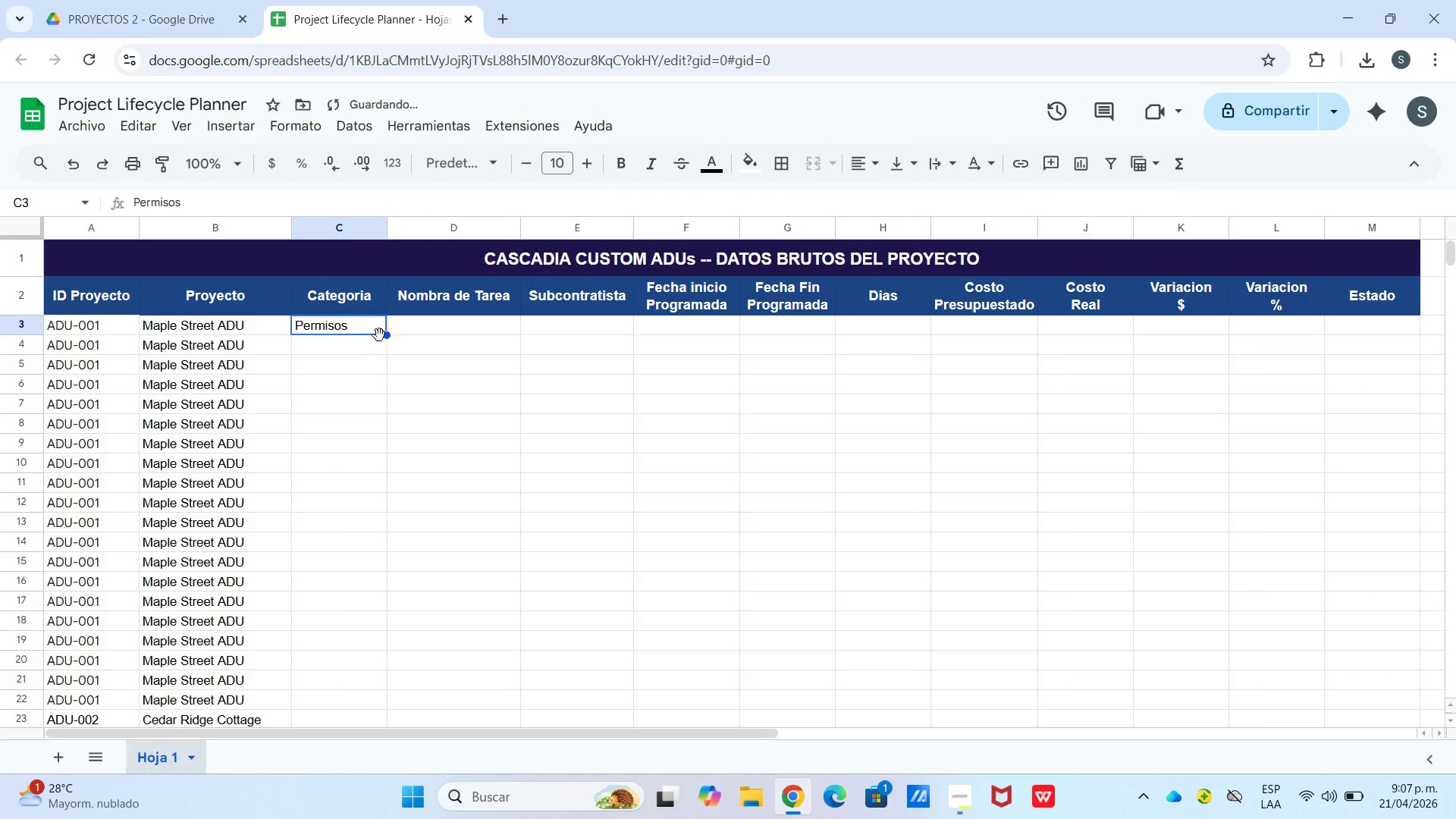 
left_click_drag(start_coordinate=[390, 337], to_coordinate=[391, 345])
 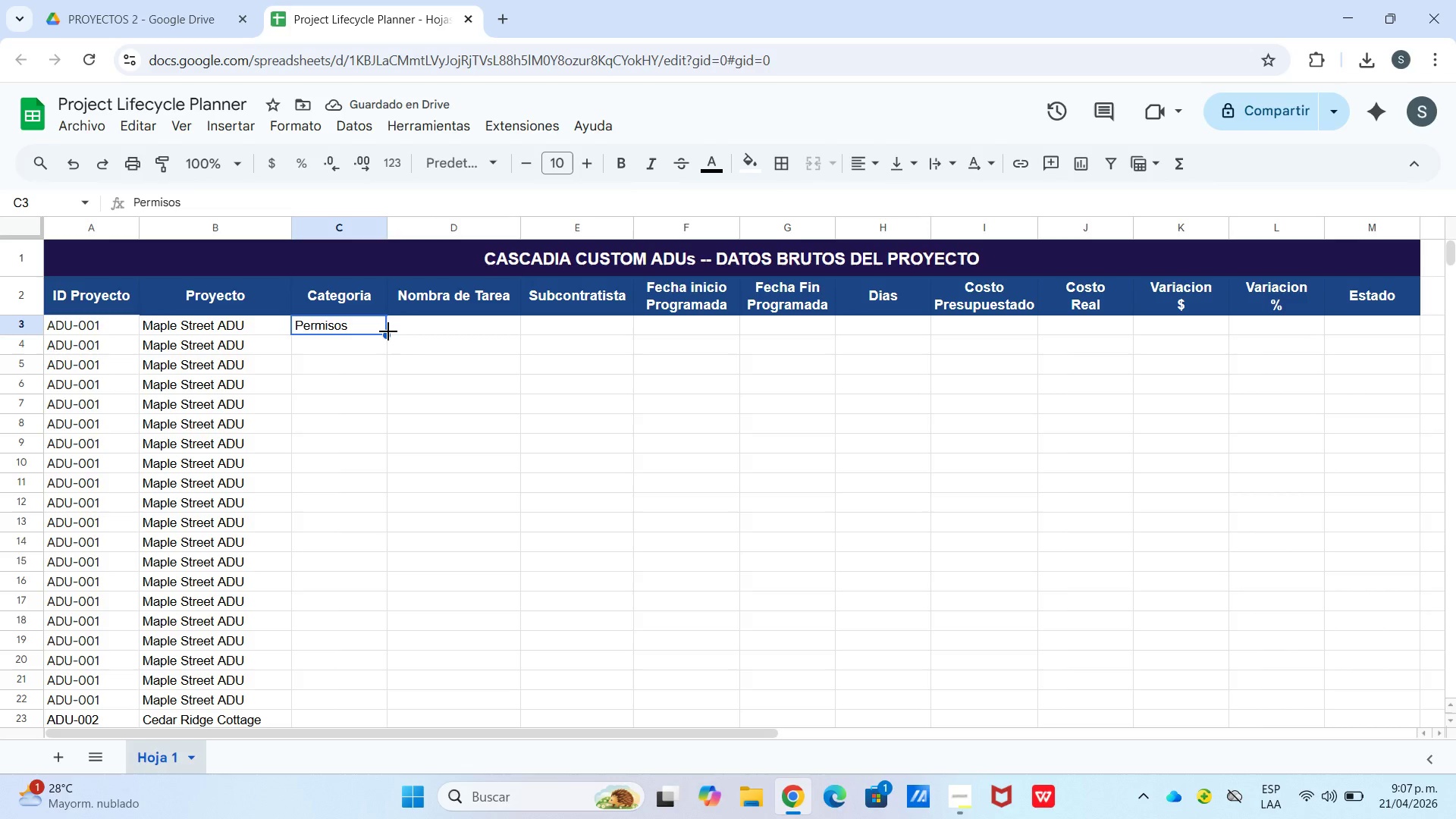 
left_click_drag(start_coordinate=[388, 331], to_coordinate=[375, 384])
 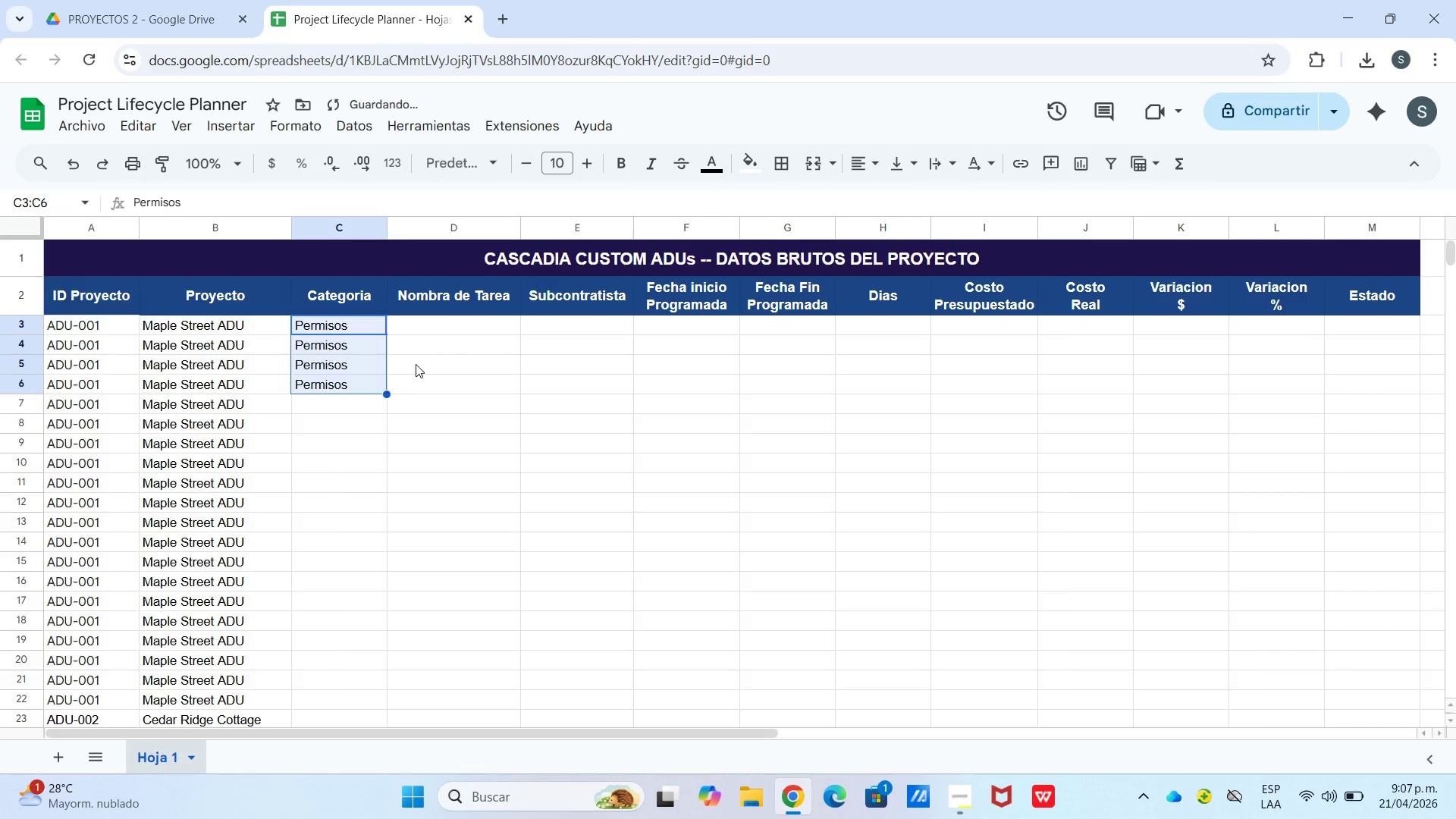 
left_click([416, 364])
 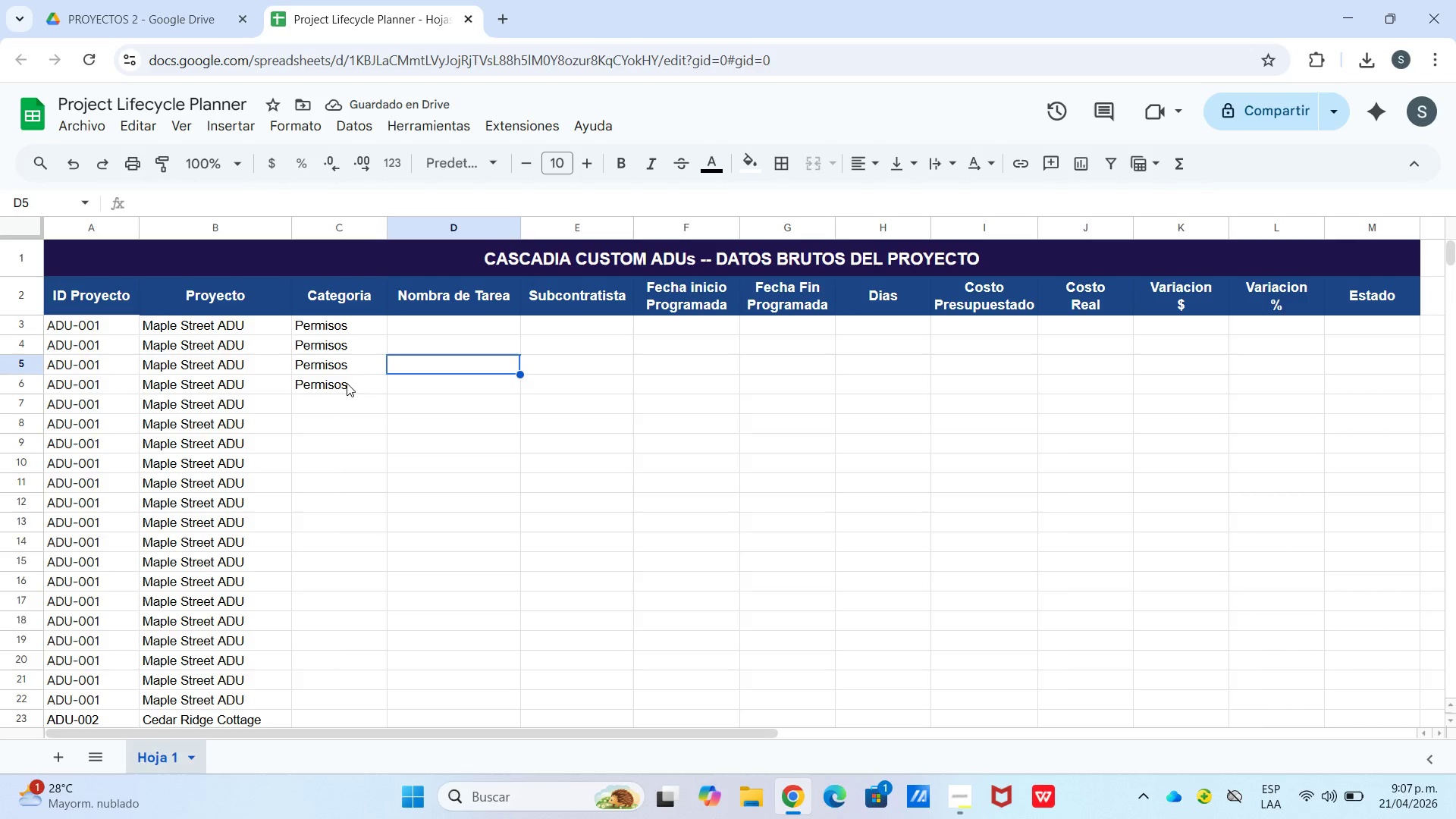 
double_click([347, 398])
 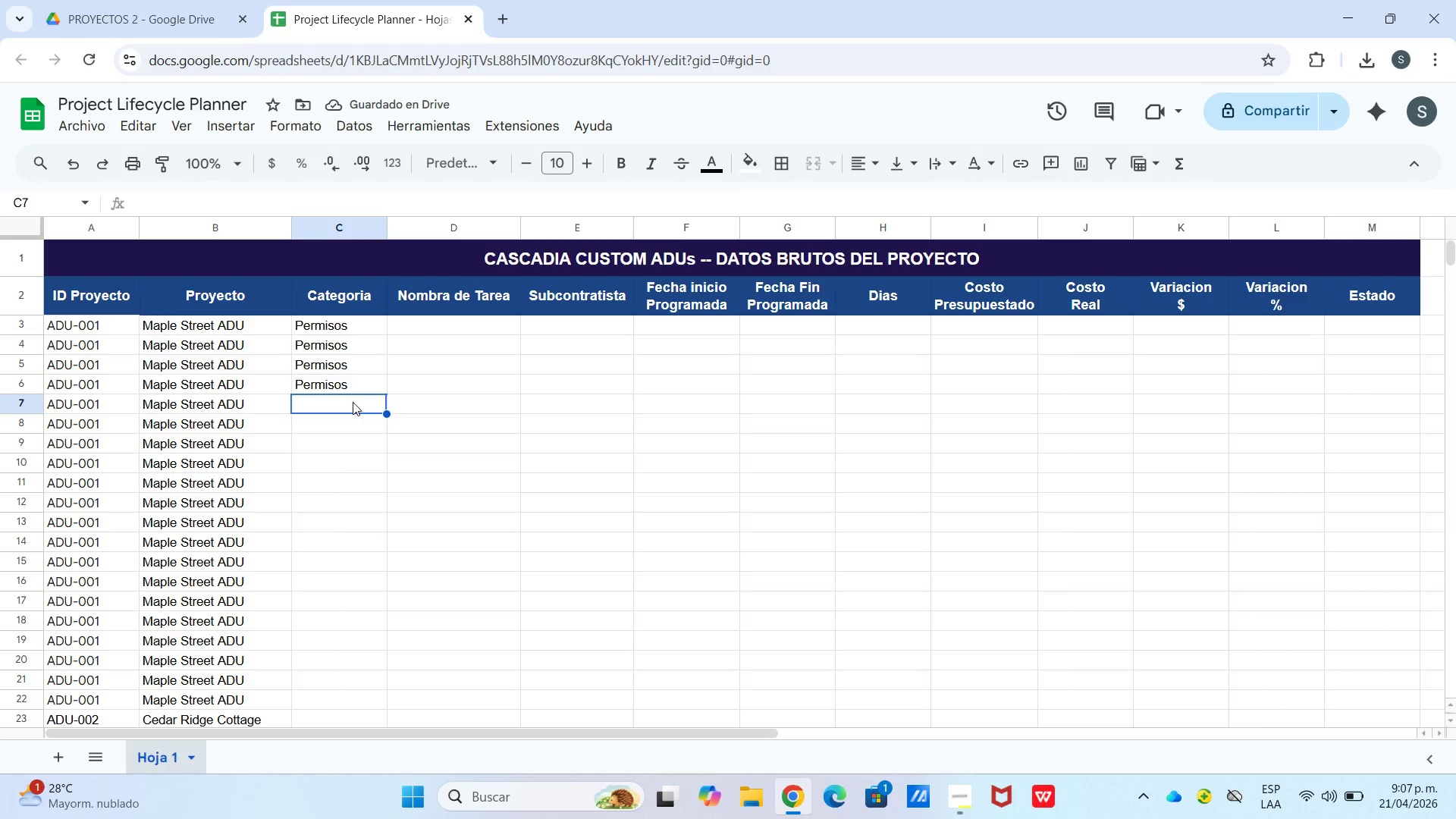 
type(Preparacion del)
 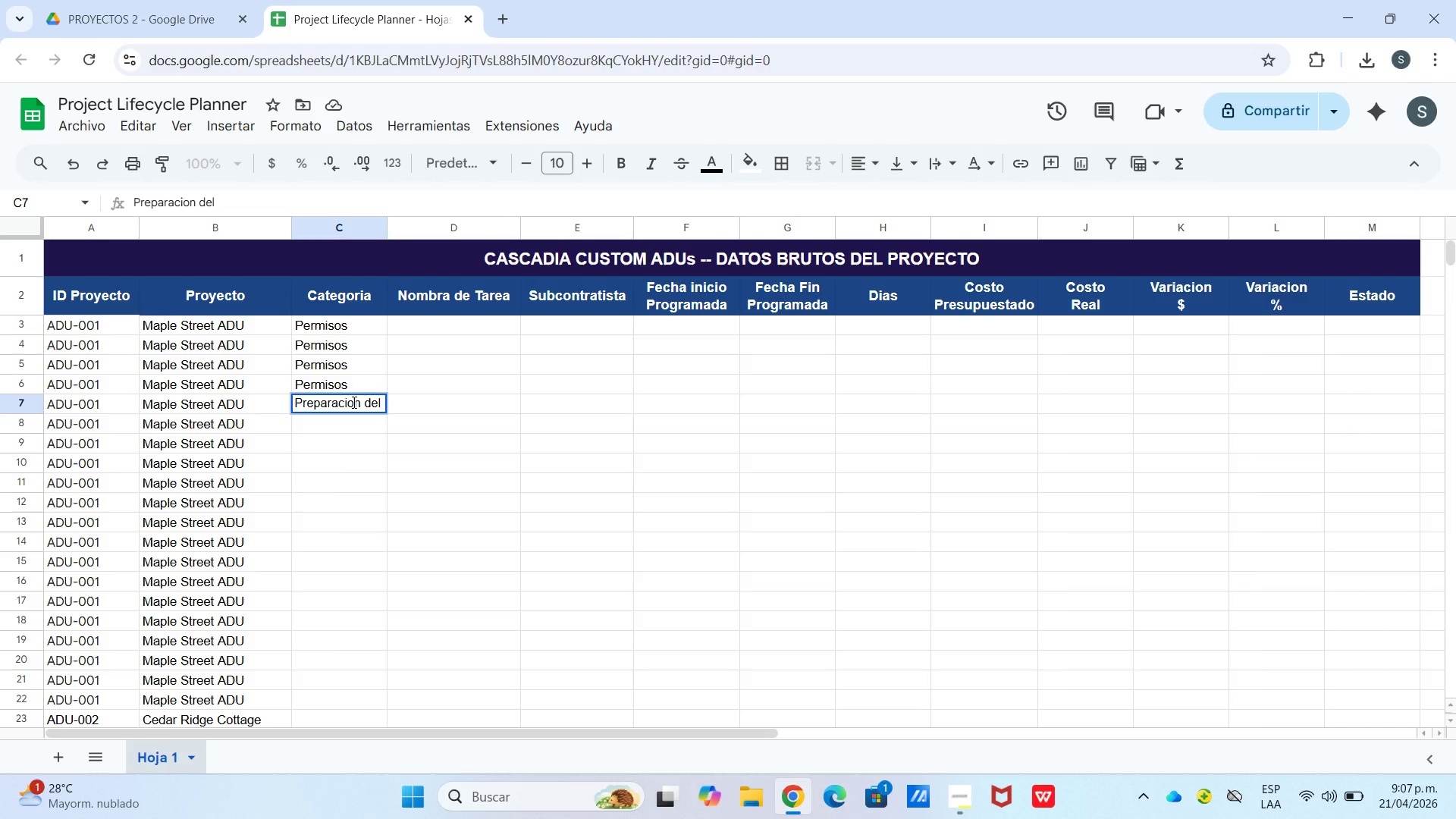 
type( Sitio)
 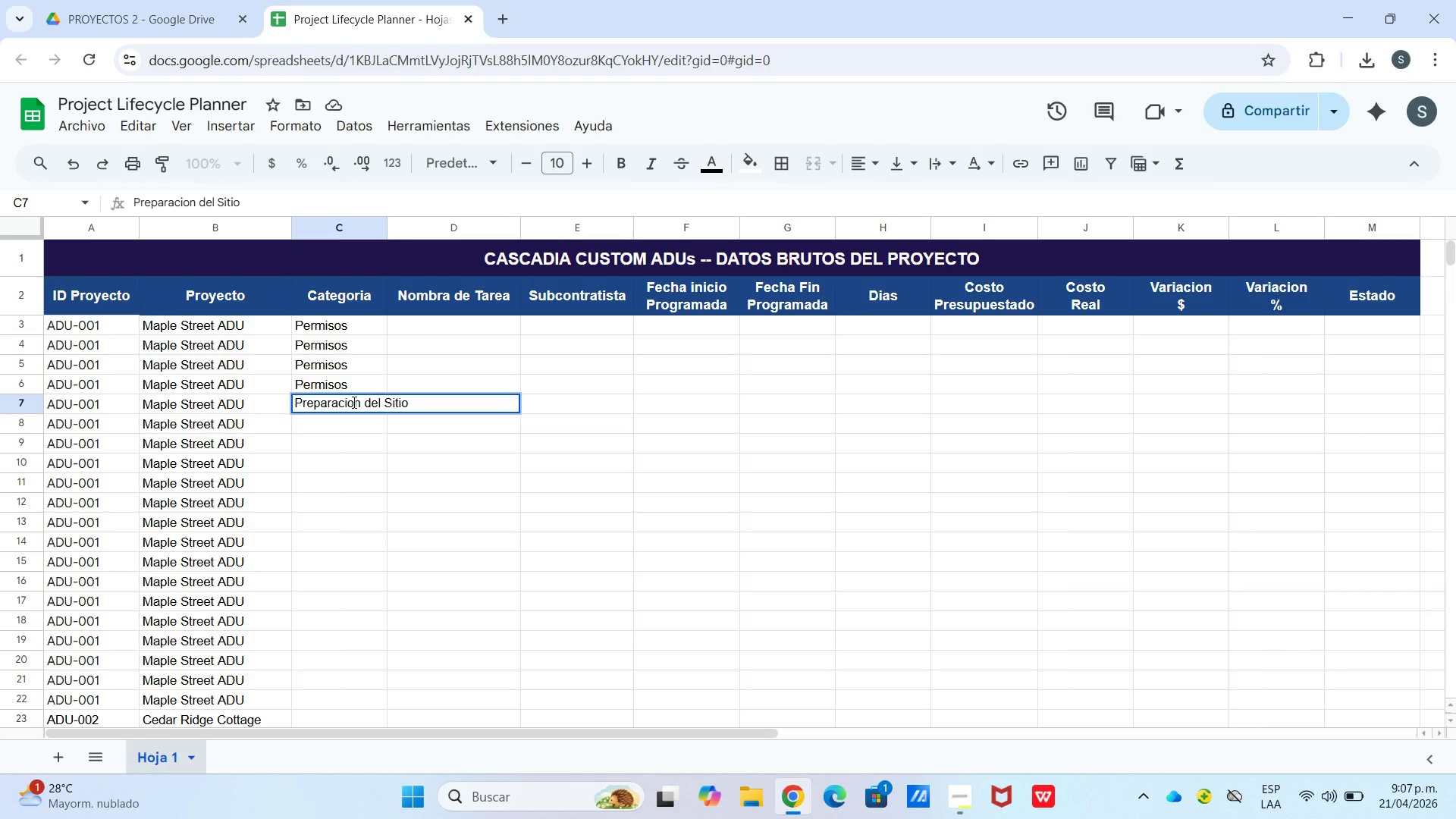 
left_click([431, 443])
 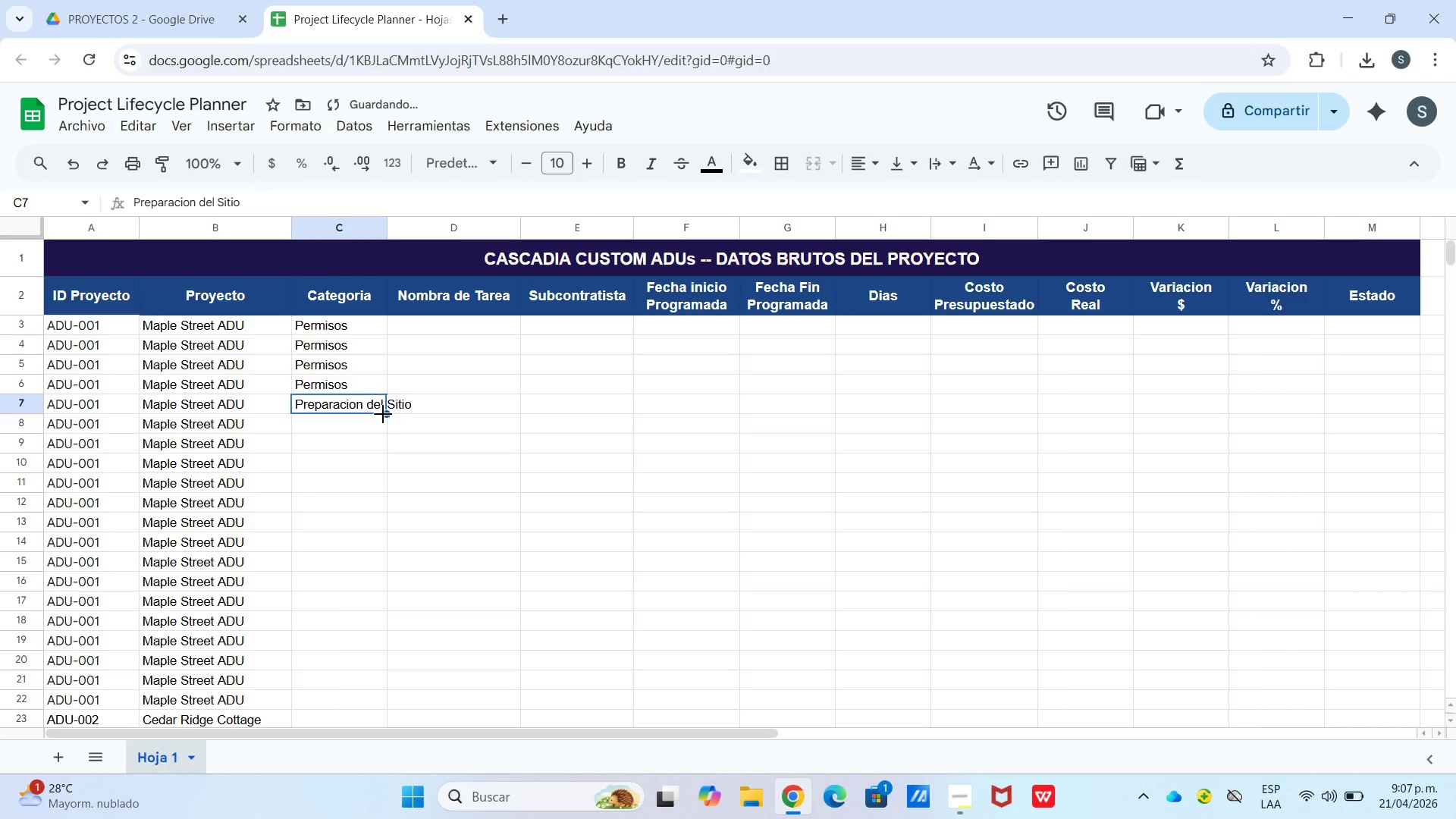 
left_click_drag(start_coordinate=[384, 414], to_coordinate=[381, 460])
 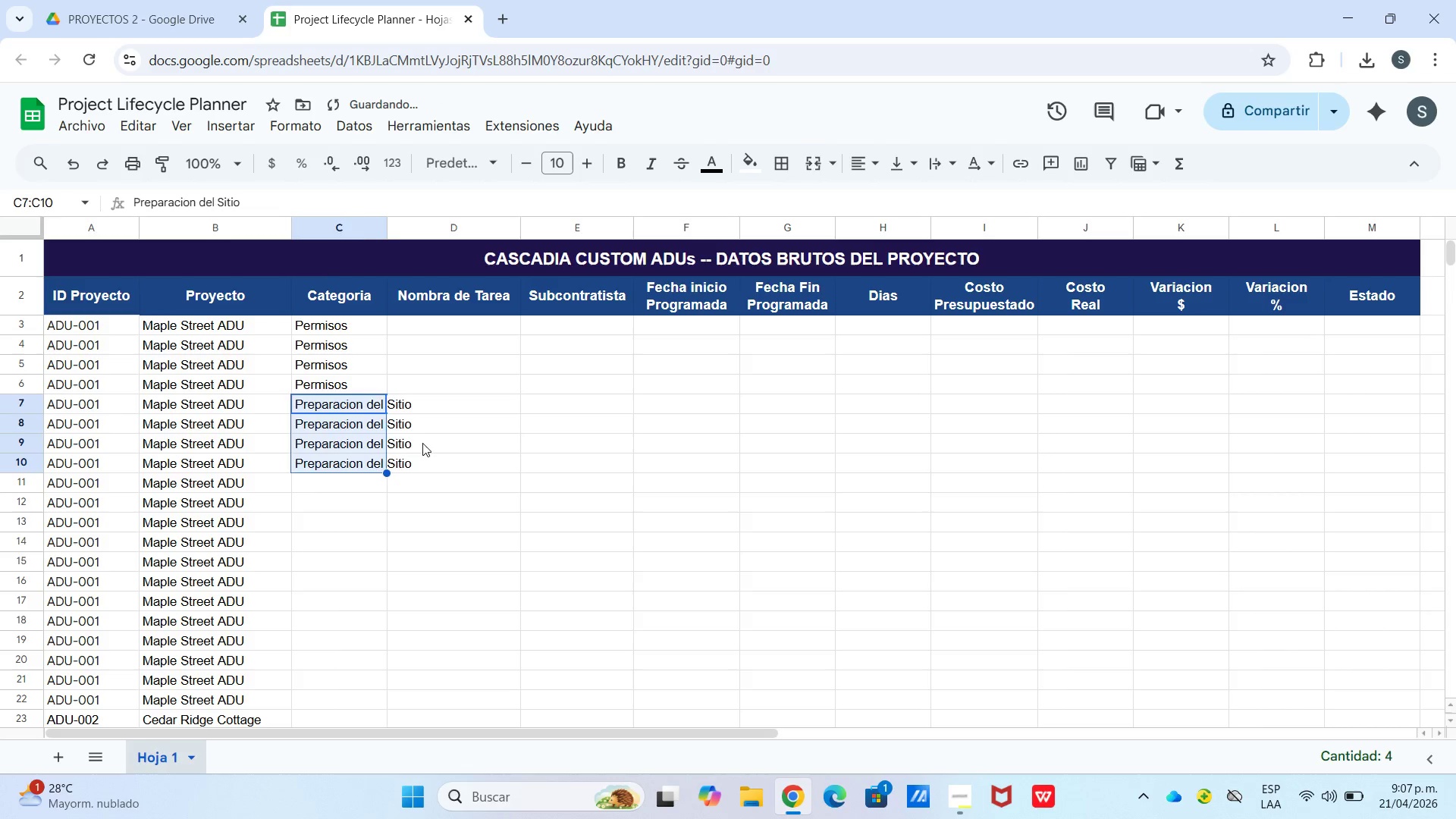 
left_click_drag(start_coordinate=[422, 443], to_coordinate=[417, 447])
 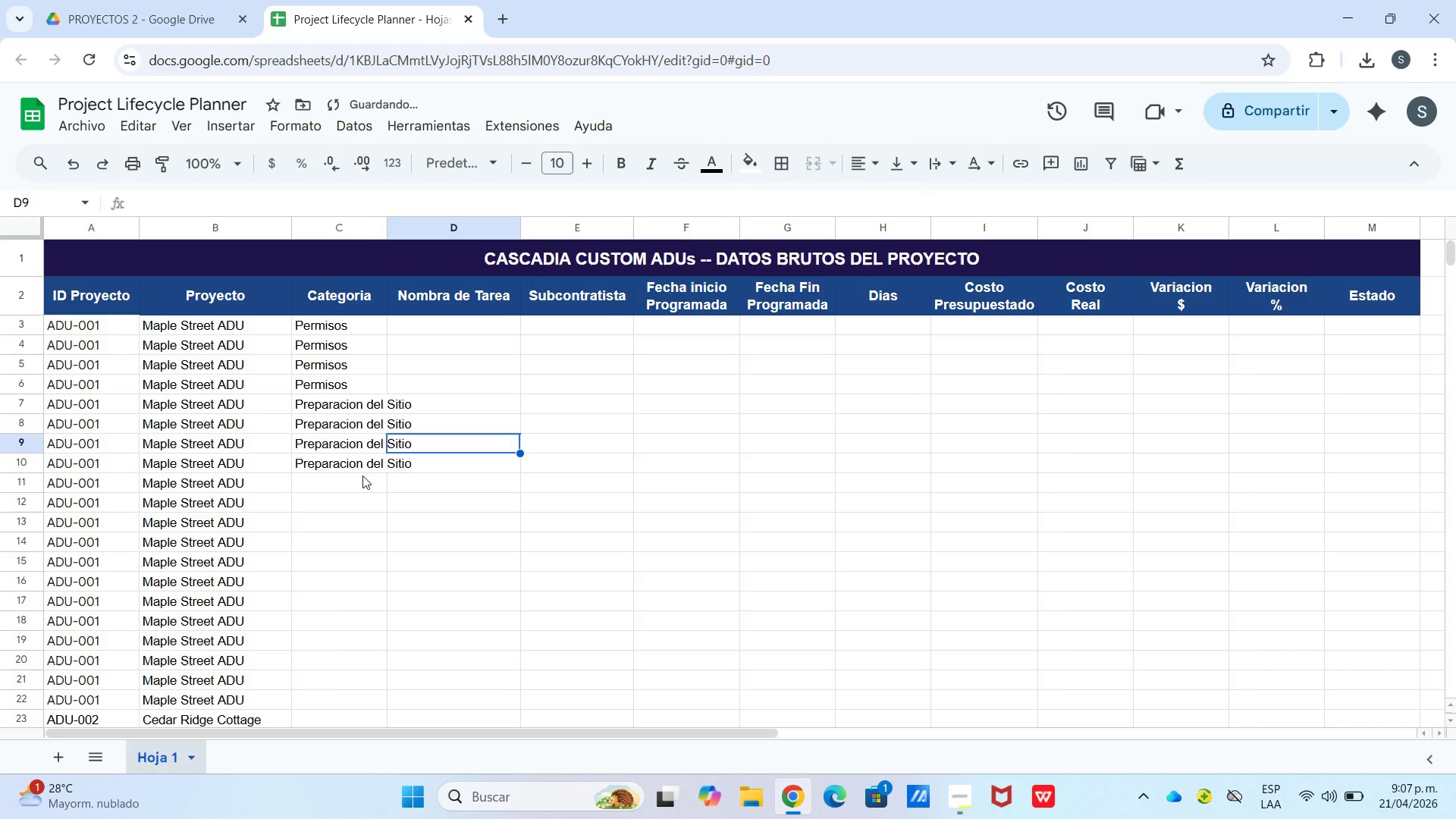 
double_click([360, 478])
 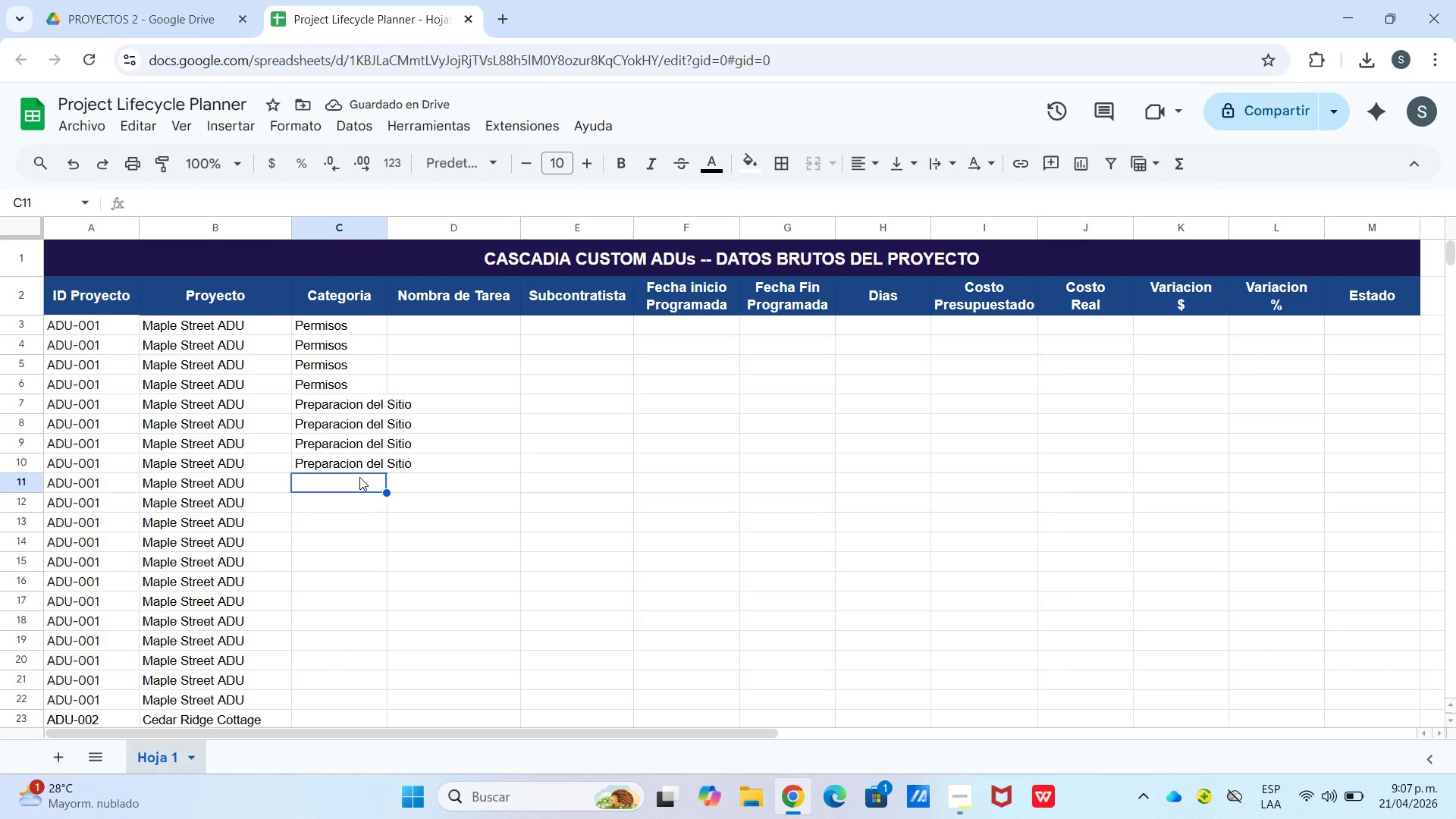 
type(Estructura)
 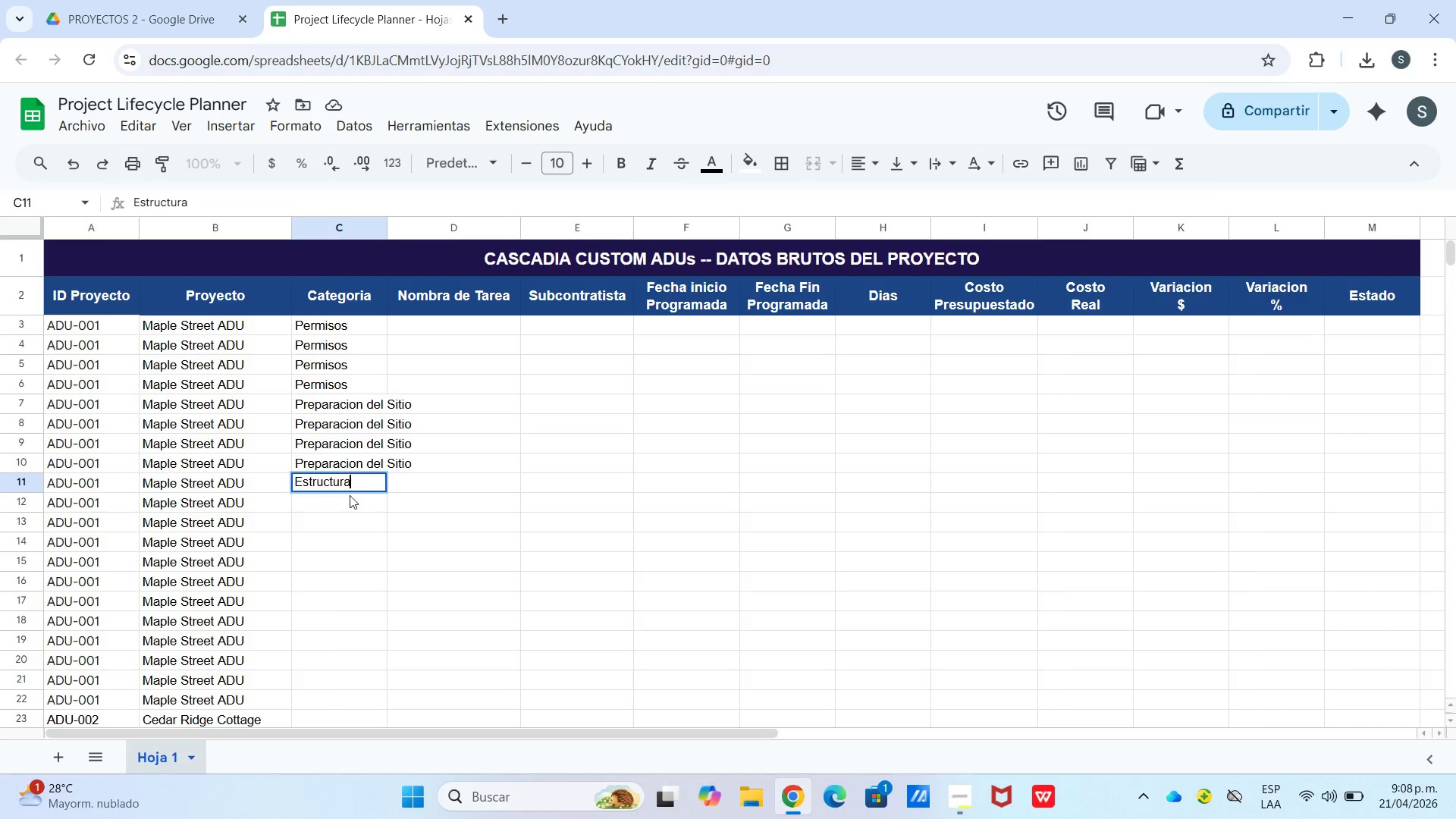 
left_click([350, 496])
 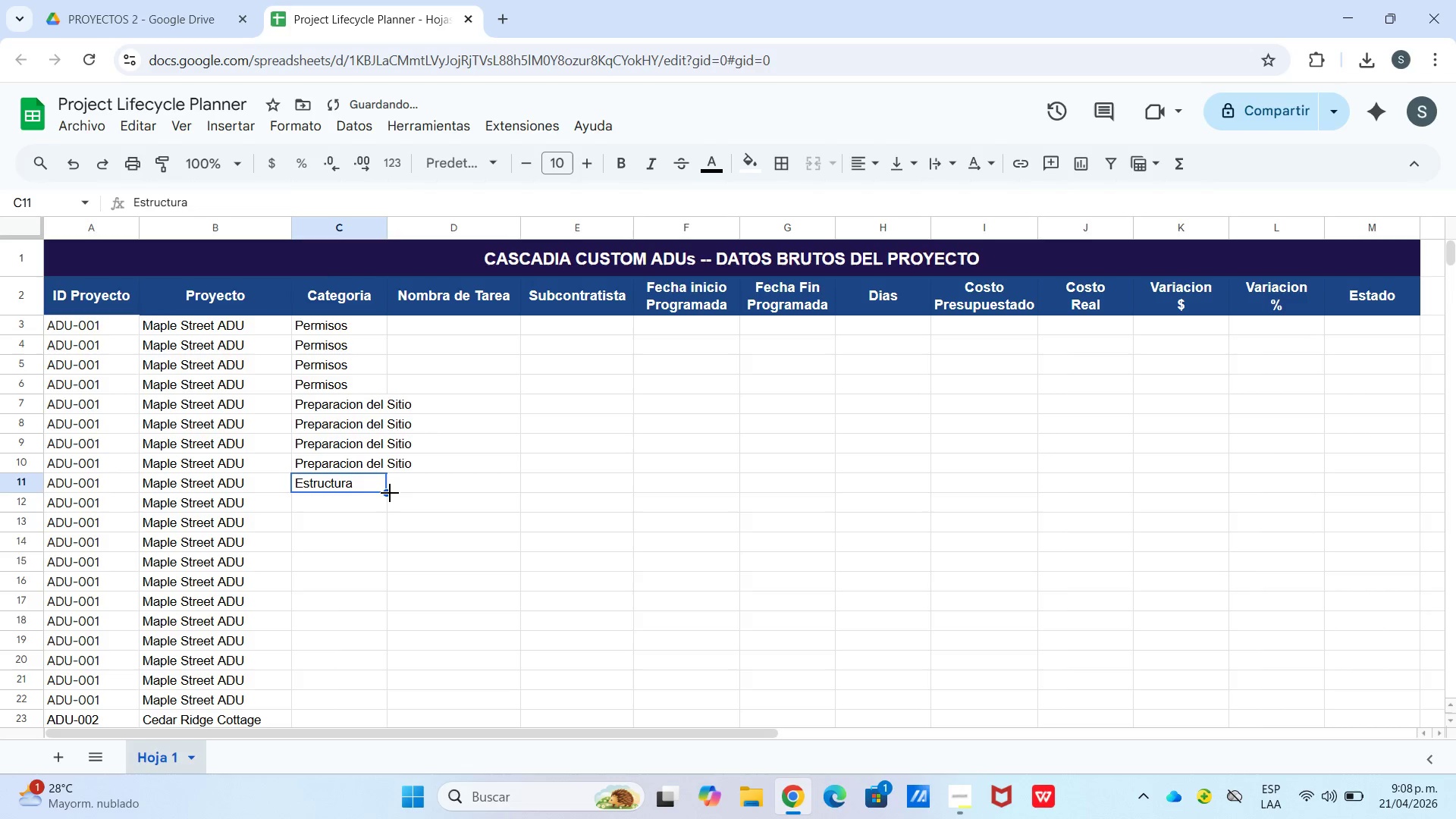 
left_click_drag(start_coordinate=[388, 491], to_coordinate=[388, 537])
 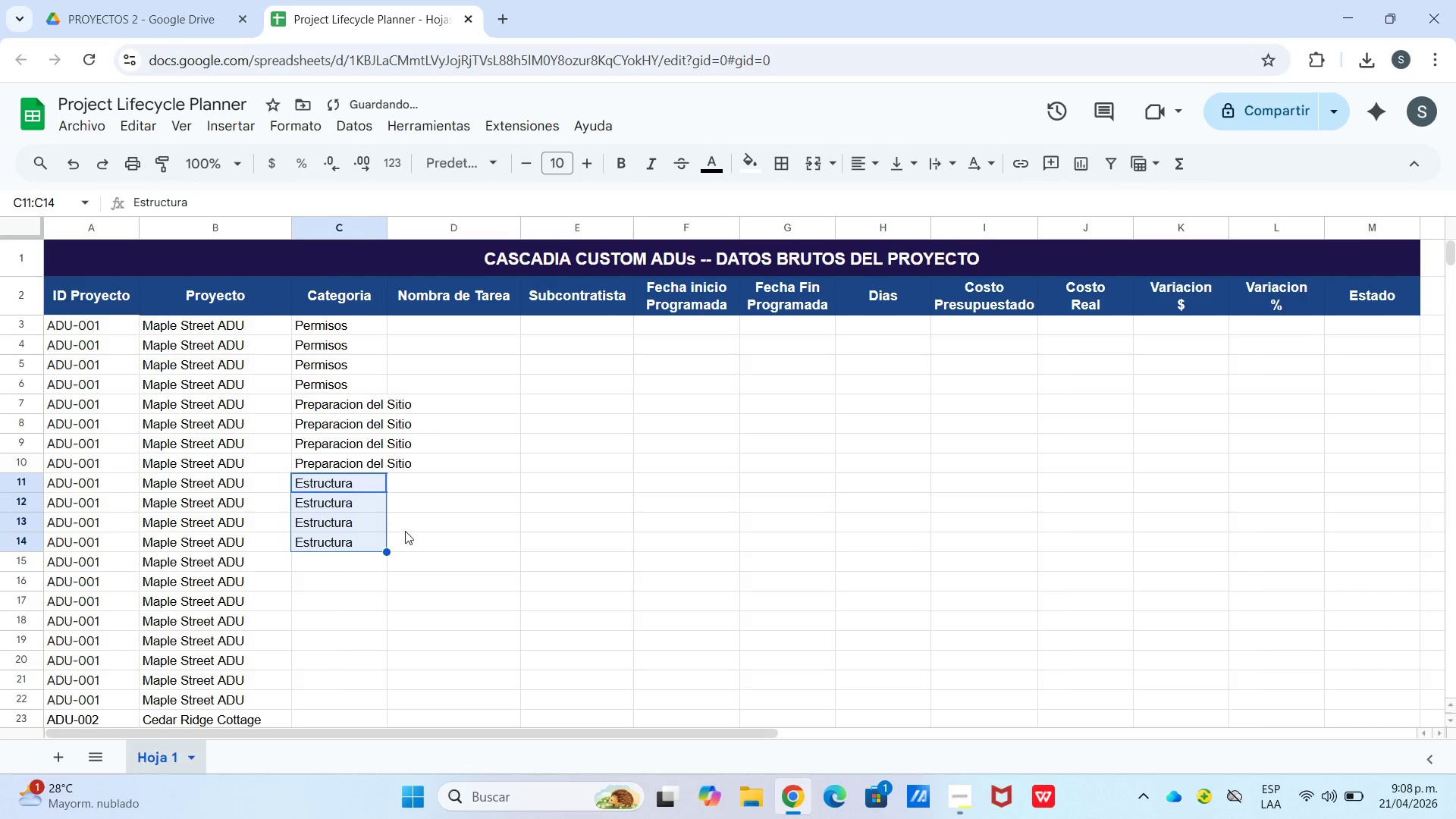 
left_click_drag(start_coordinate=[406, 531], to_coordinate=[406, 535])
 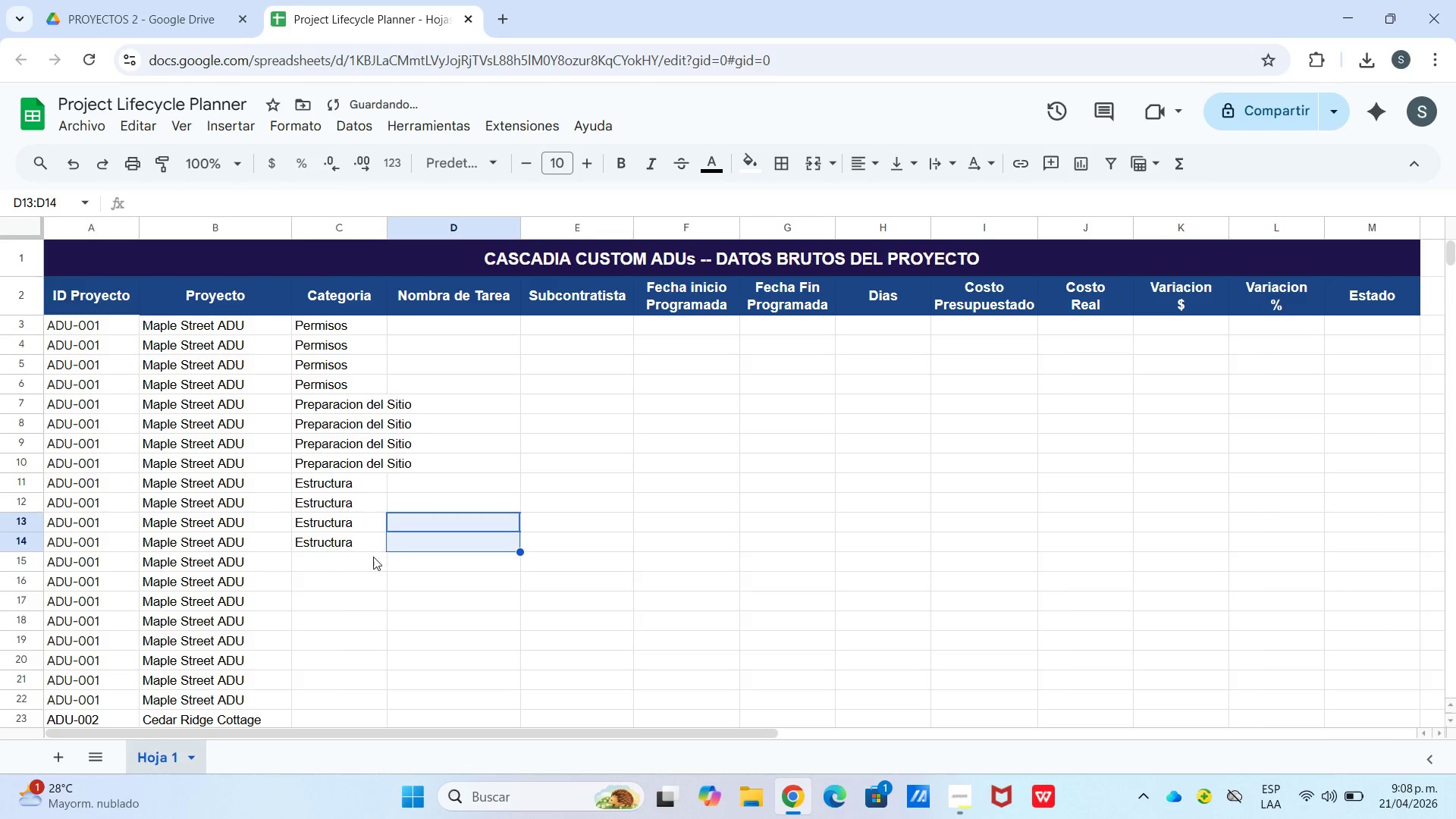 
double_click([373, 557])
 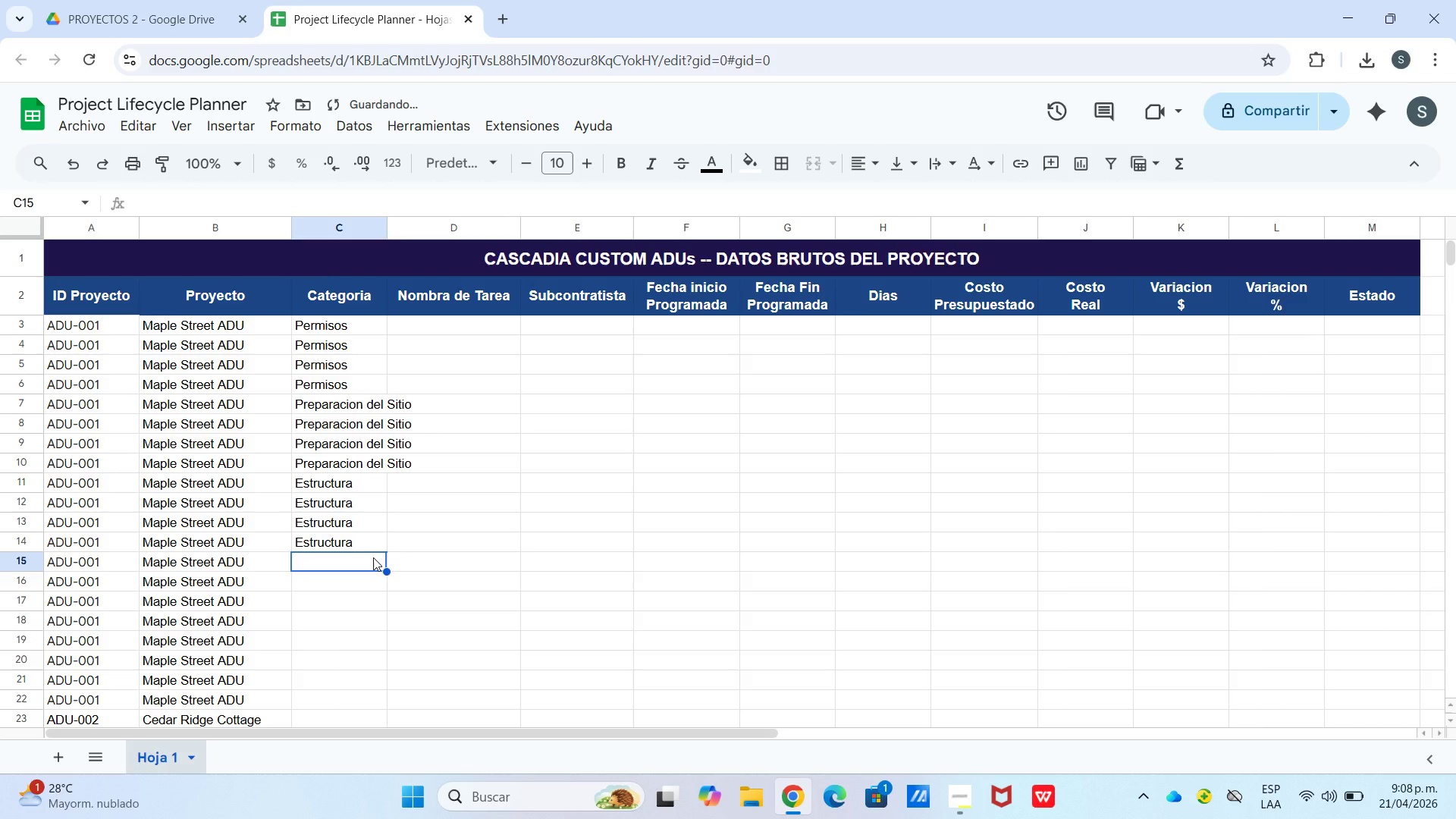 
type(Instalaciones MEP)
 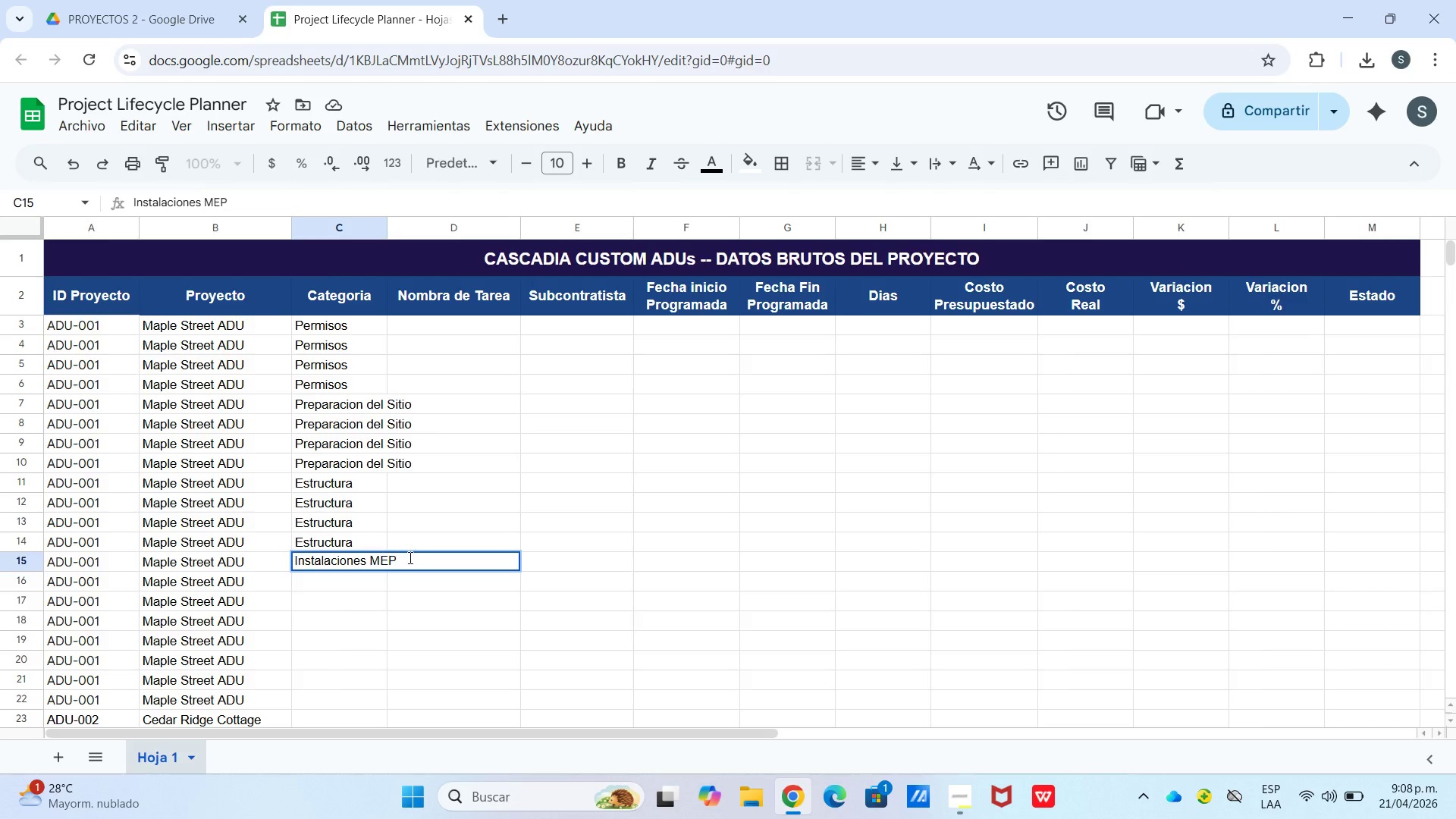 
left_click([378, 566])
 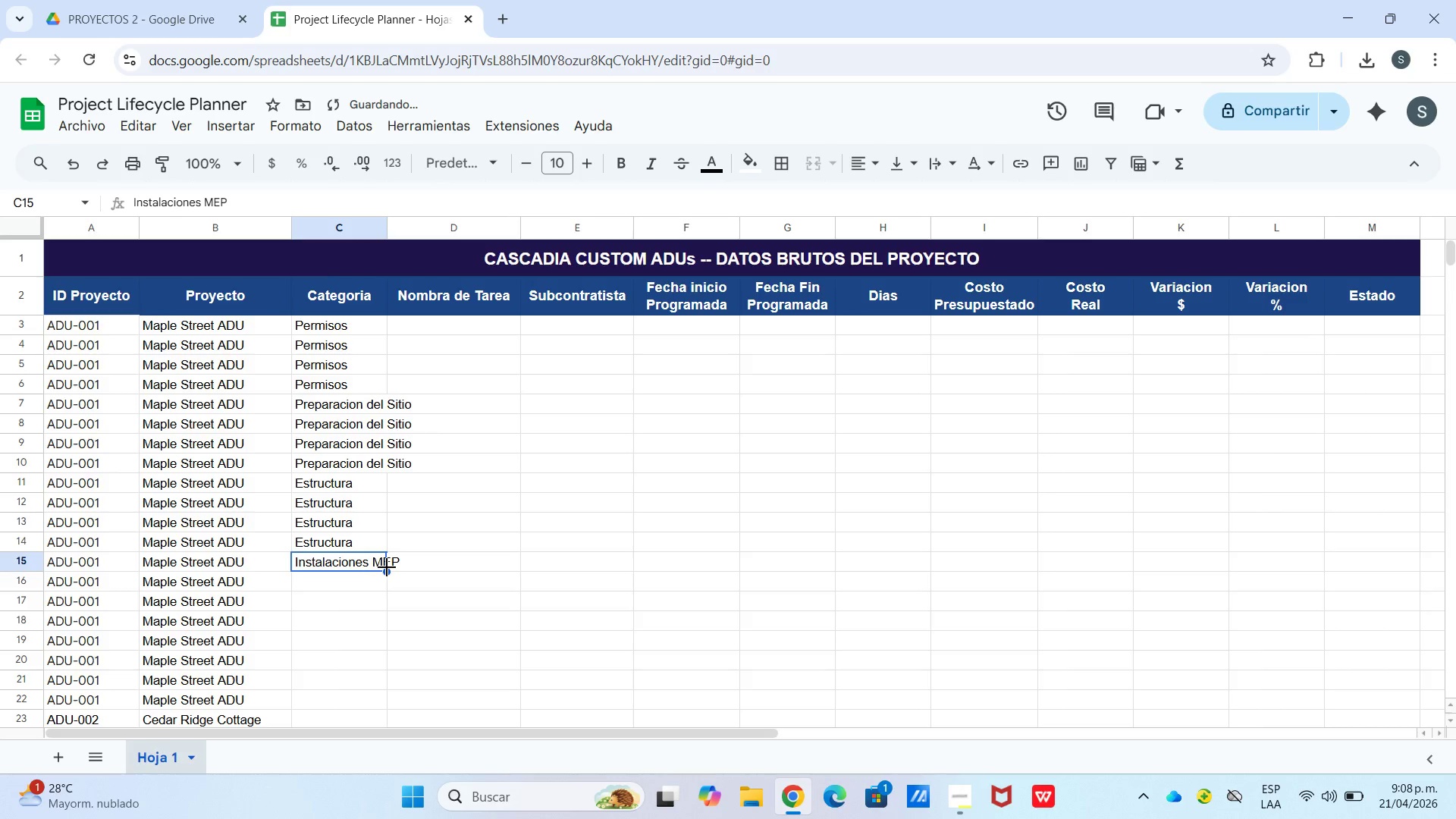 
left_click_drag(start_coordinate=[386, 569], to_coordinate=[386, 614])
 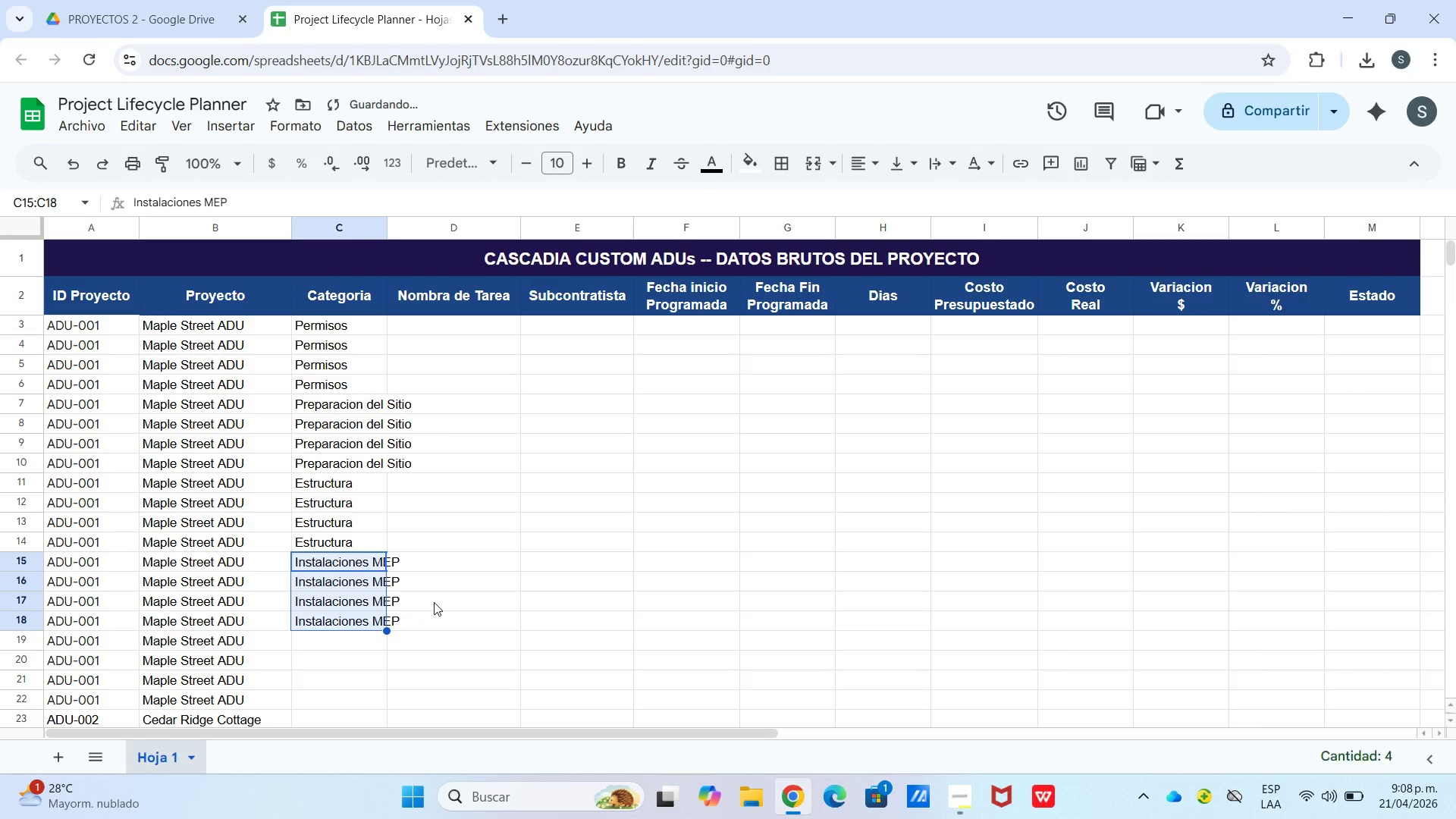 
left_click_drag(start_coordinate=[434, 602], to_coordinate=[432, 610])
 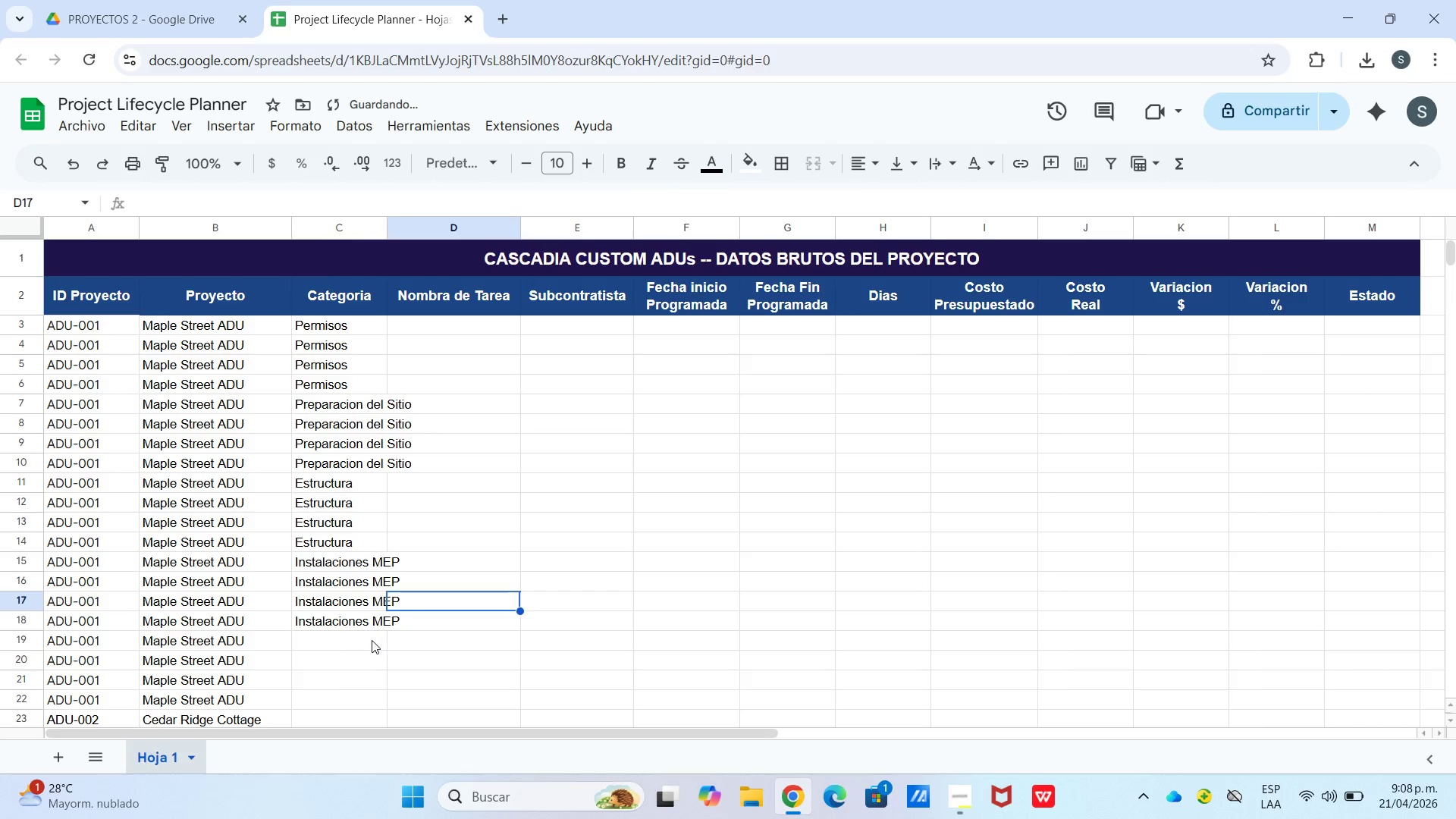 
left_click([369, 642])
 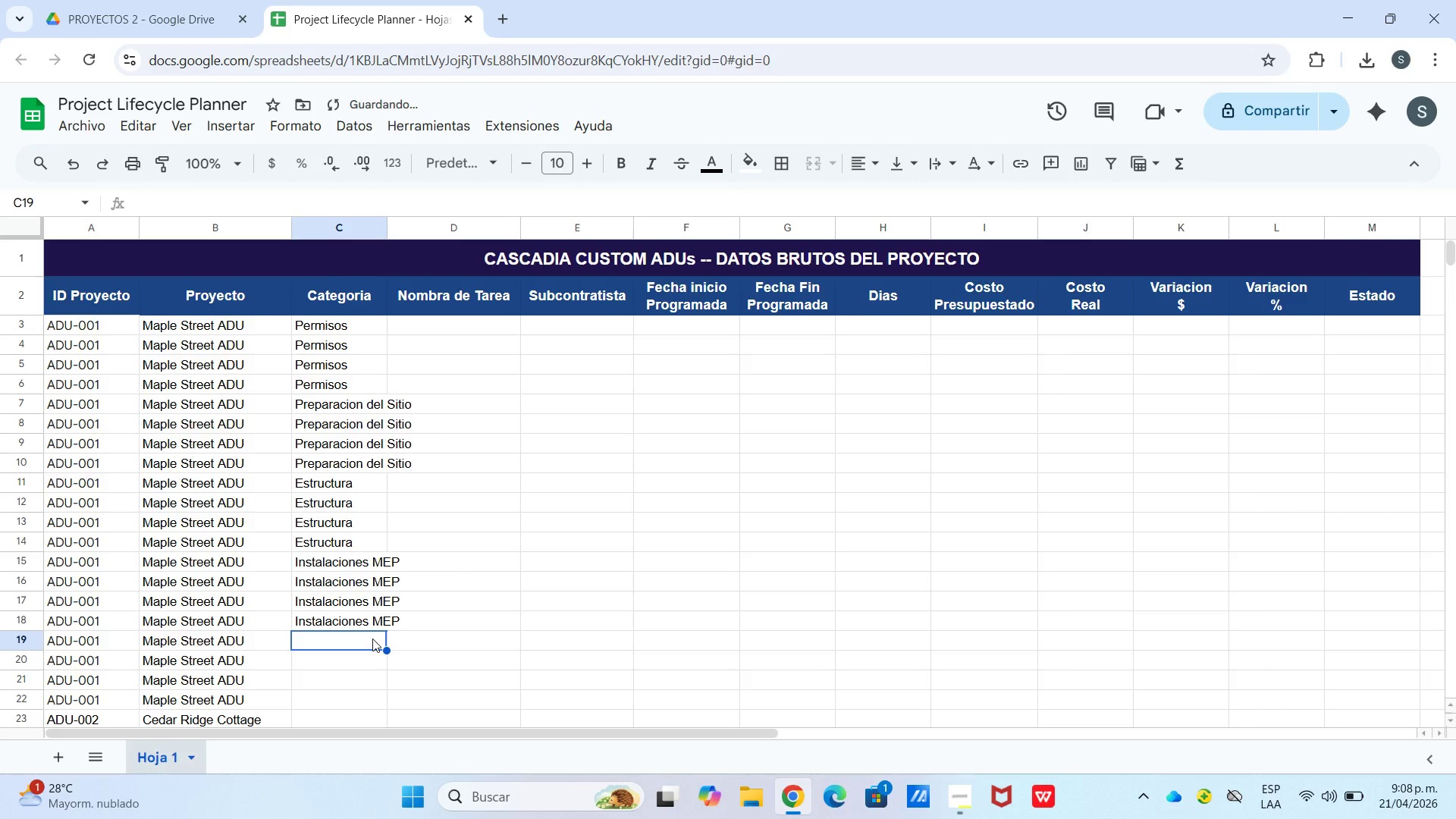 
type(Acabao)
key(Backspace)
type(dos)
 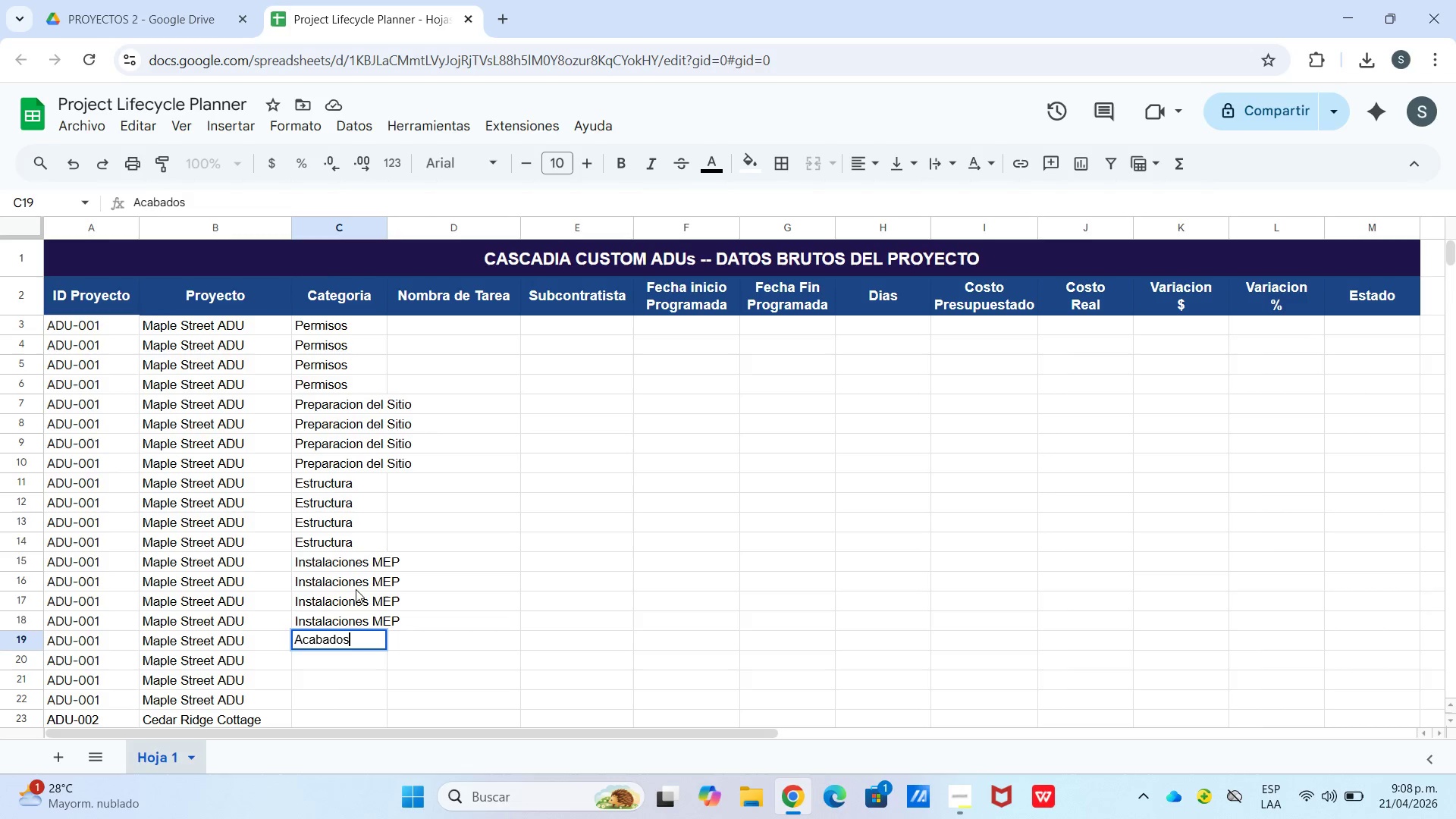 
left_click_drag(start_coordinate=[381, 636], to_coordinate=[379, 641])
 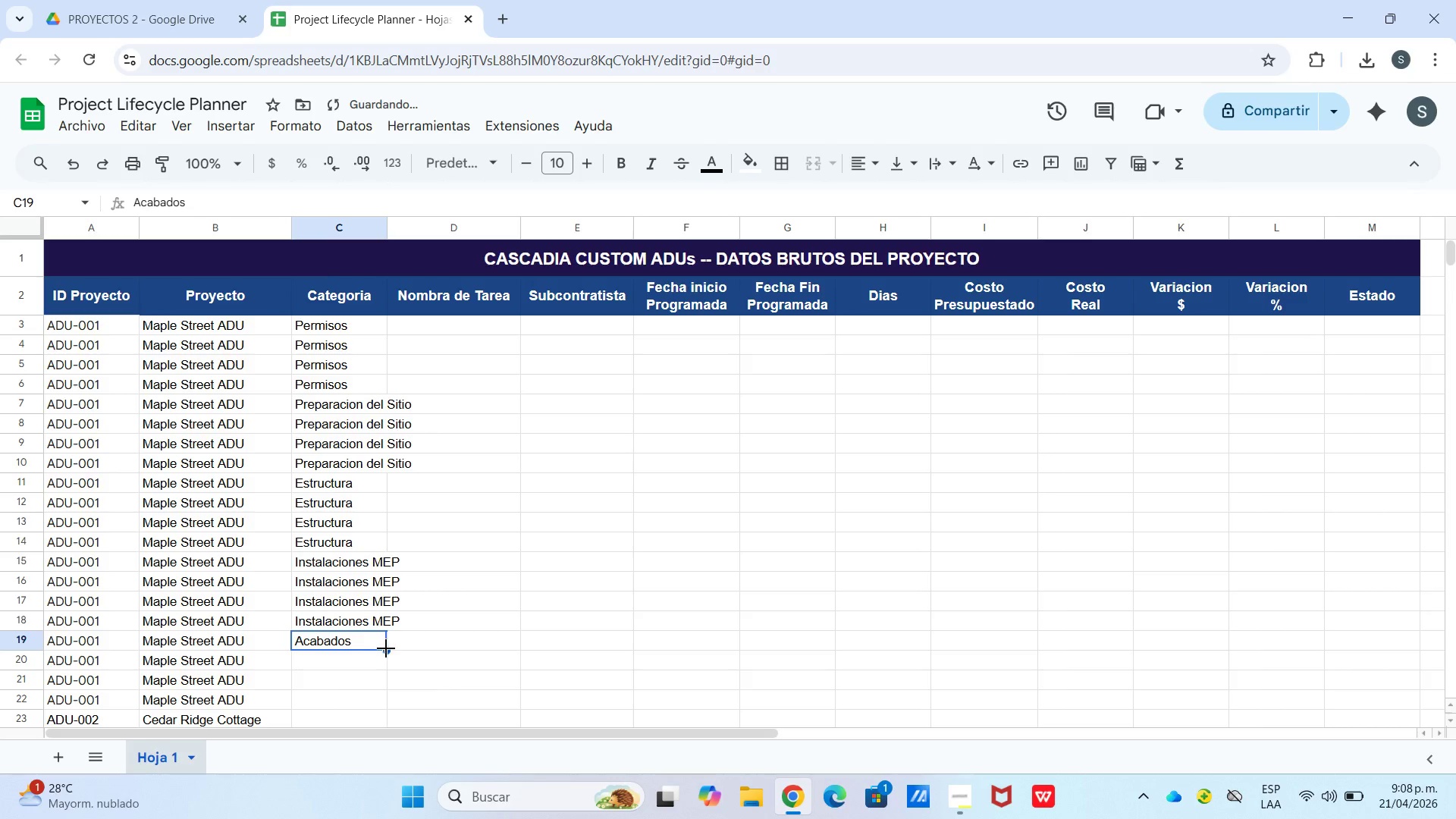 
left_click_drag(start_coordinate=[386, 648], to_coordinate=[374, 698])
 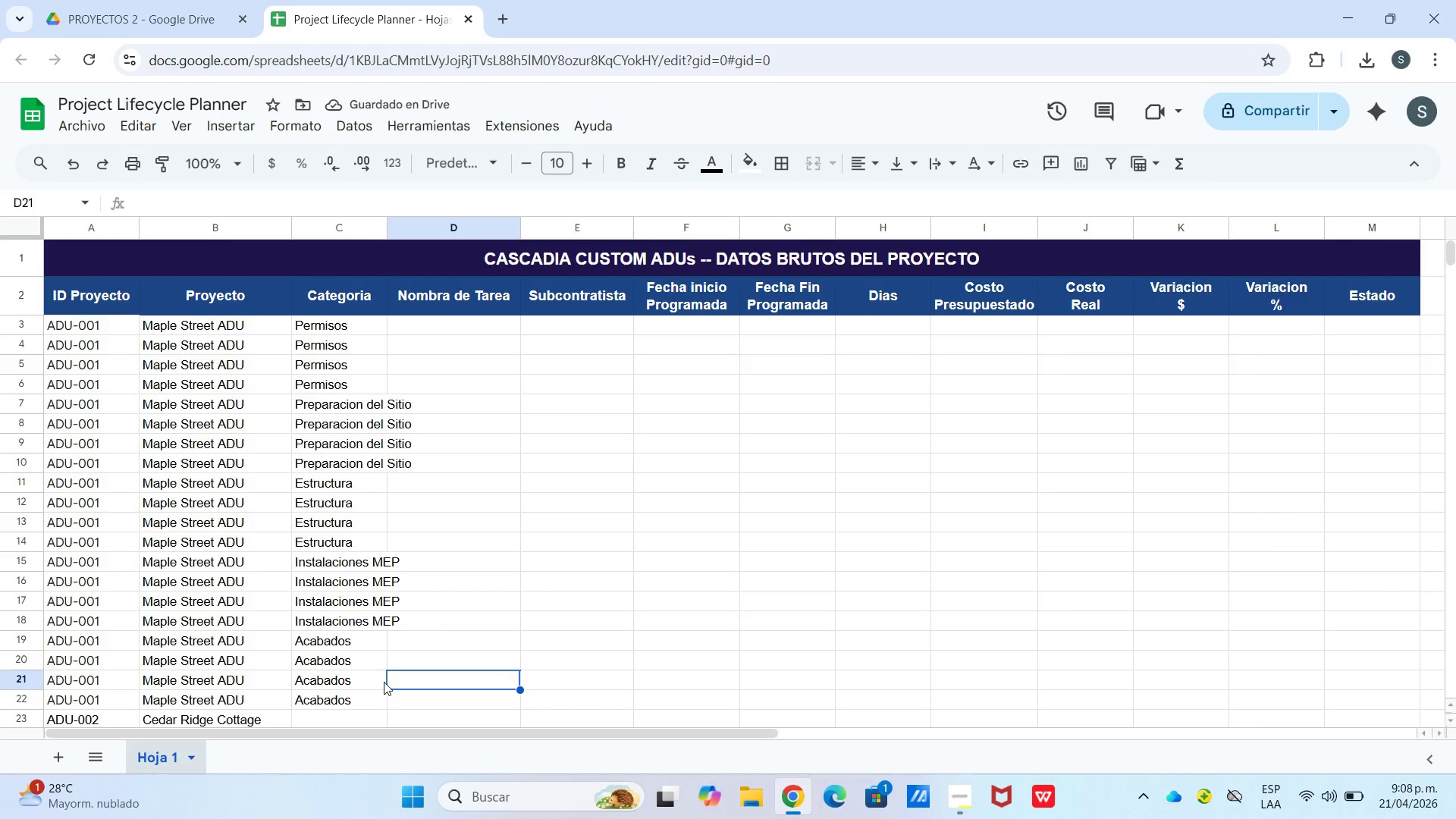 
scroll: coordinate [381, 681], scroll_direction: down, amount: 1.0
 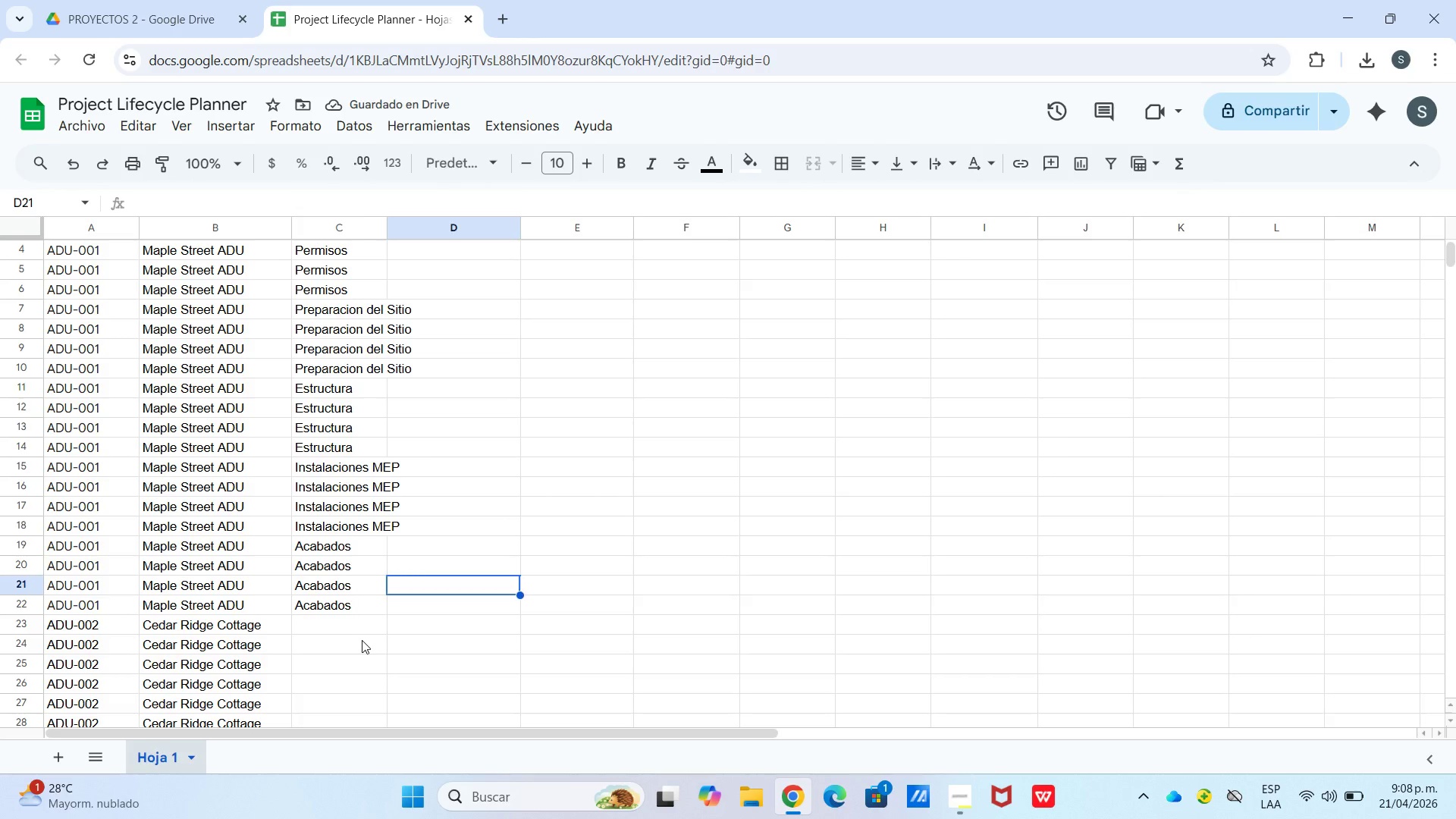 
left_click([362, 640])
 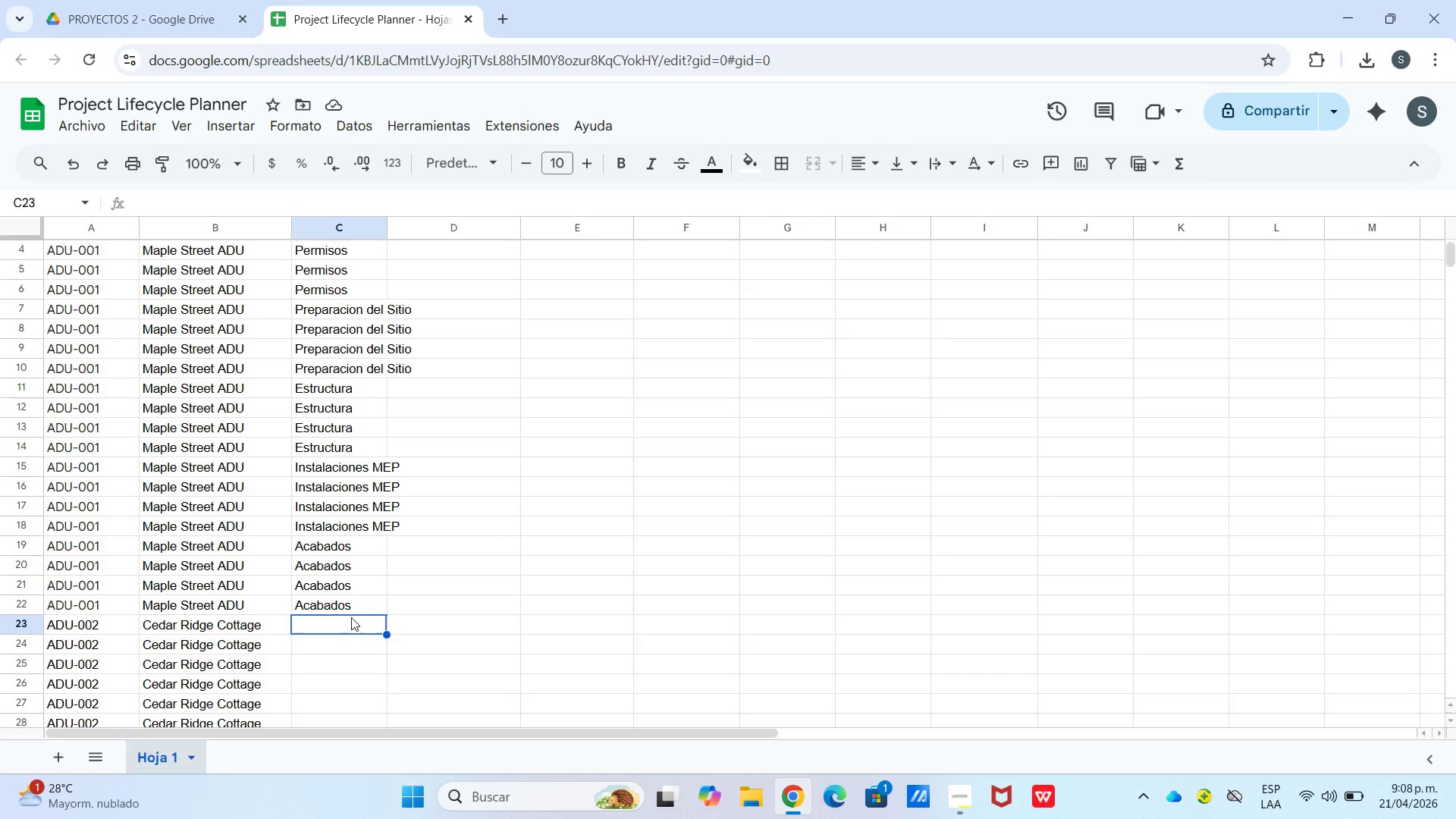 
type(Per)
 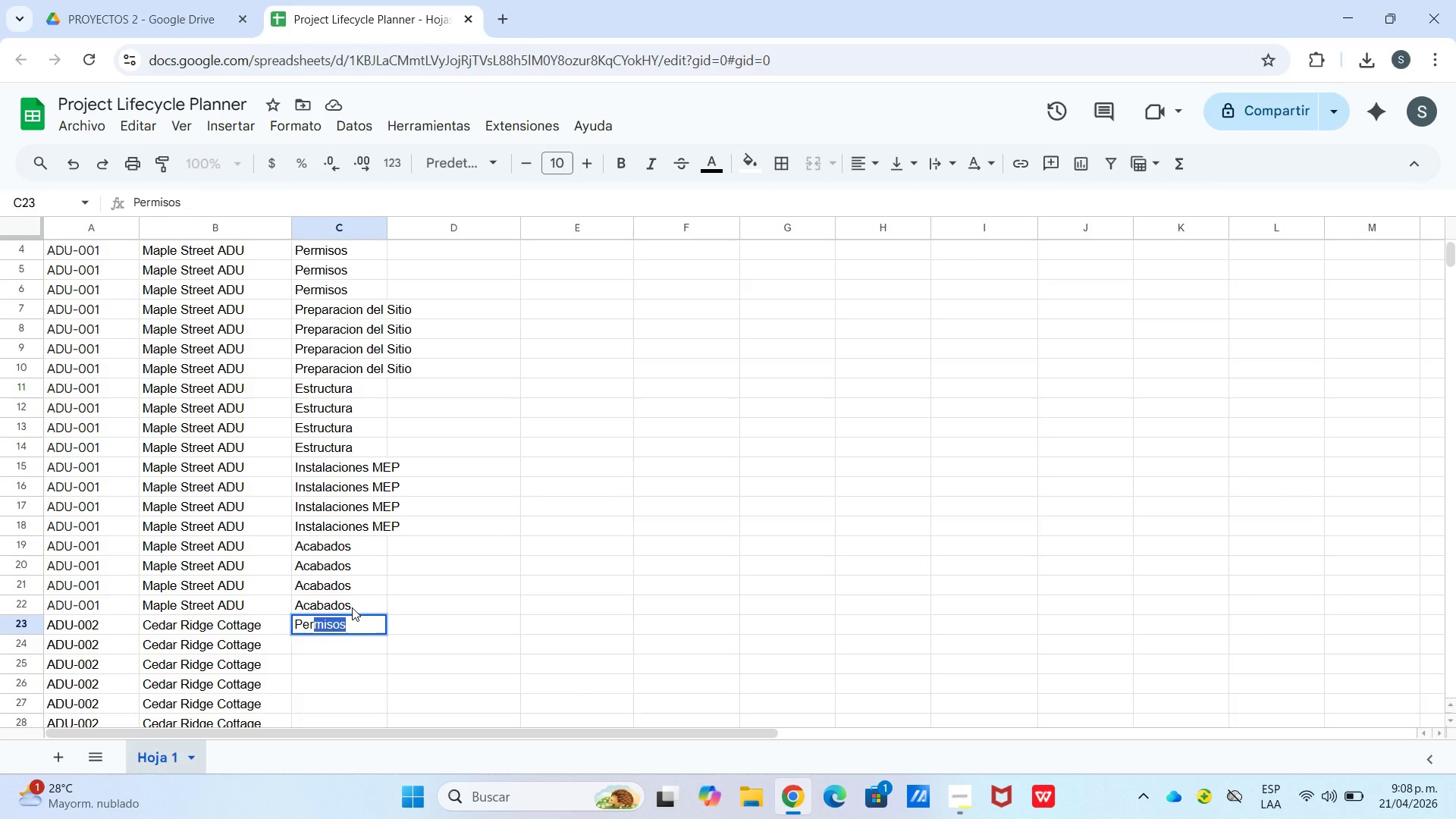 
key(Enter)
 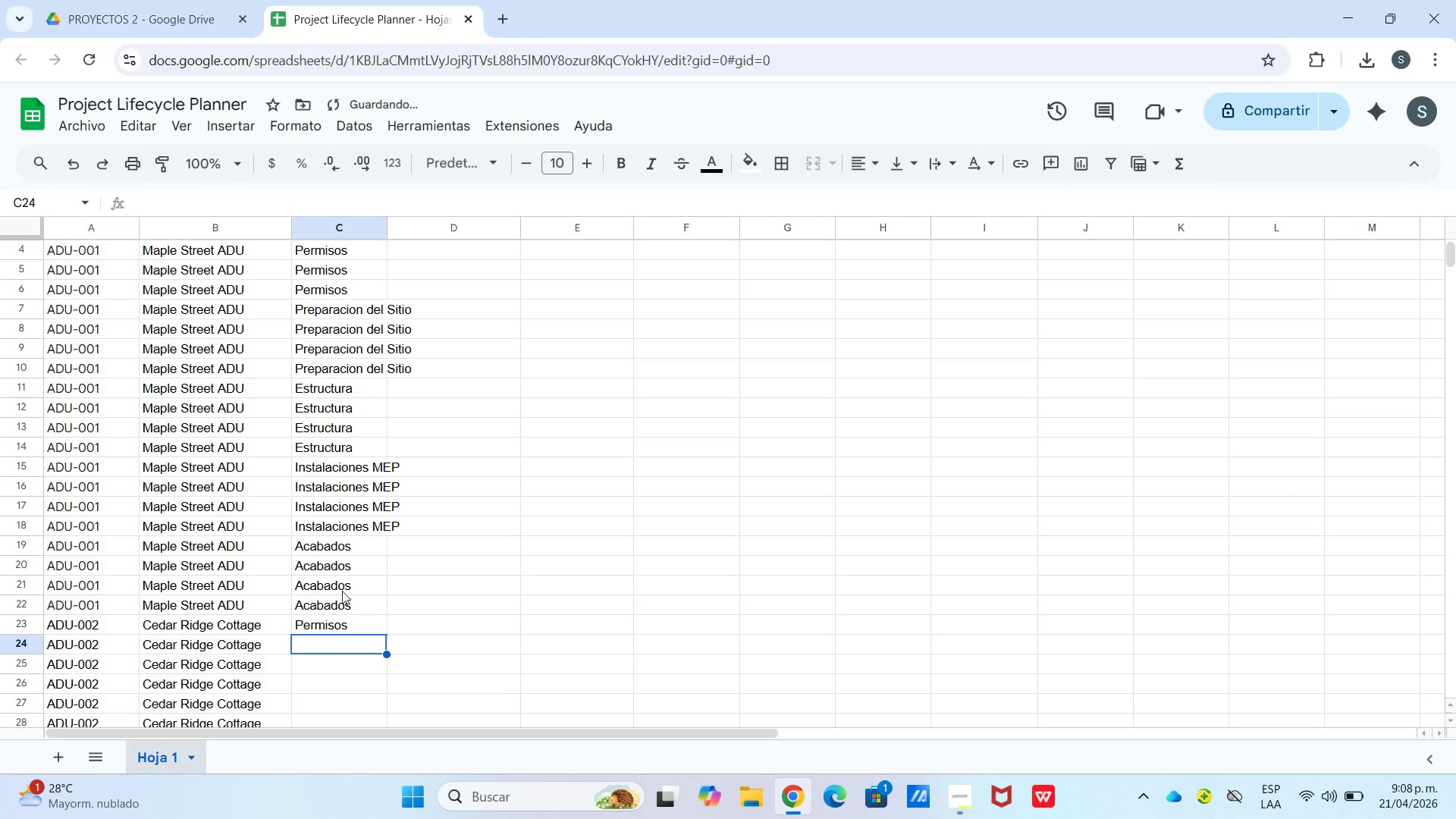 
left_click([344, 619])
 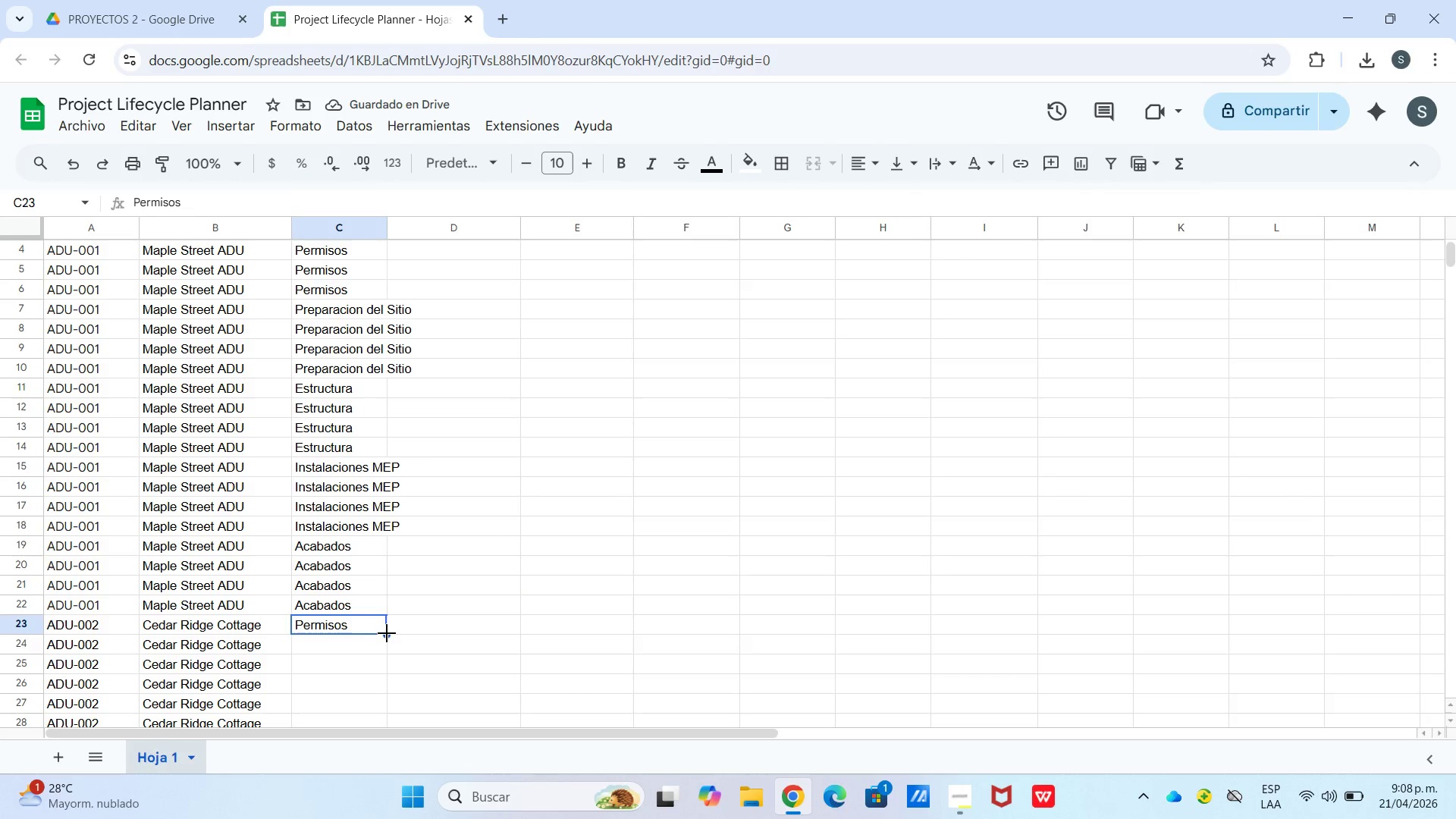 
left_click_drag(start_coordinate=[384, 633], to_coordinate=[359, 629])
 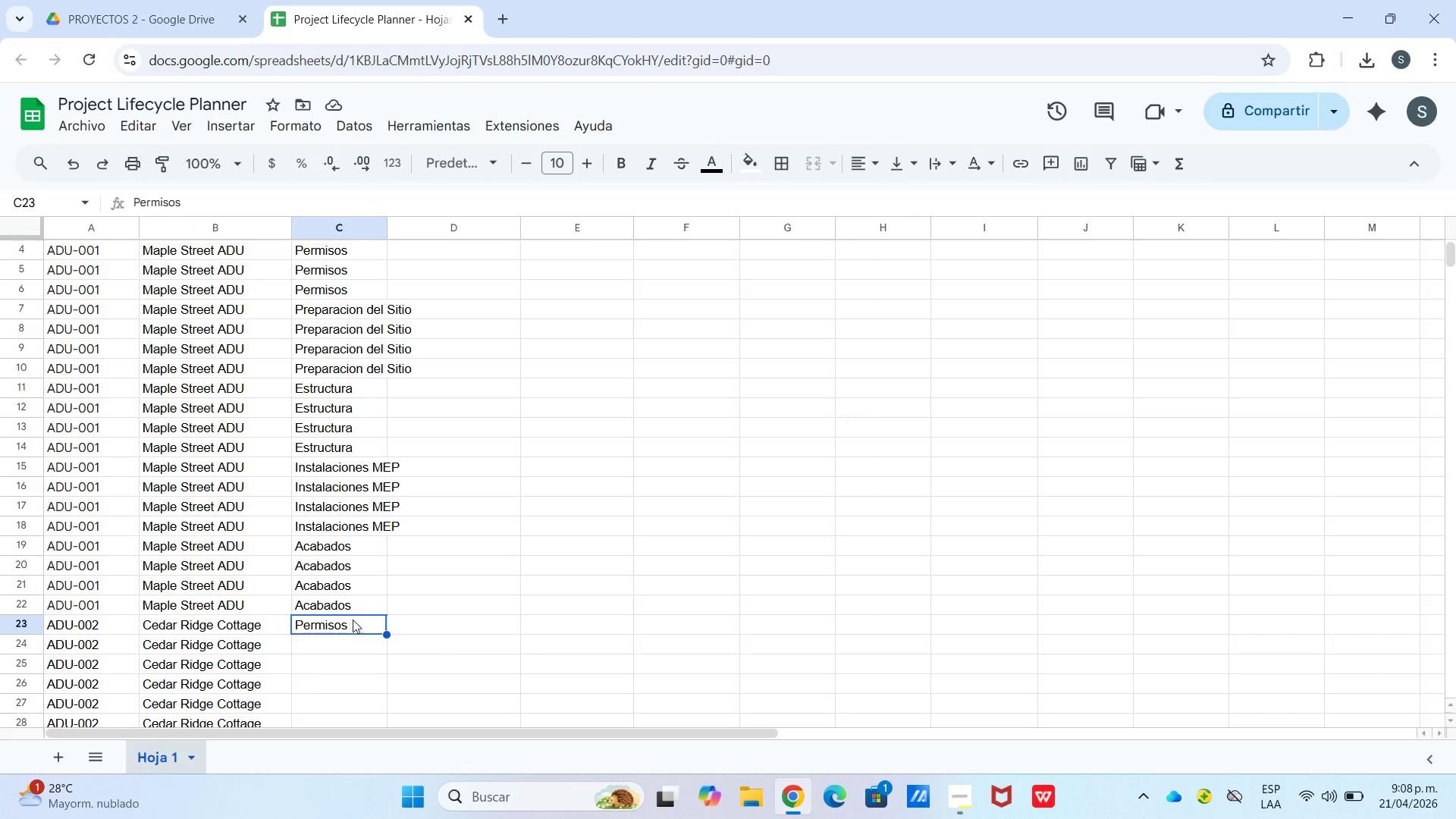 
key(Backspace)
 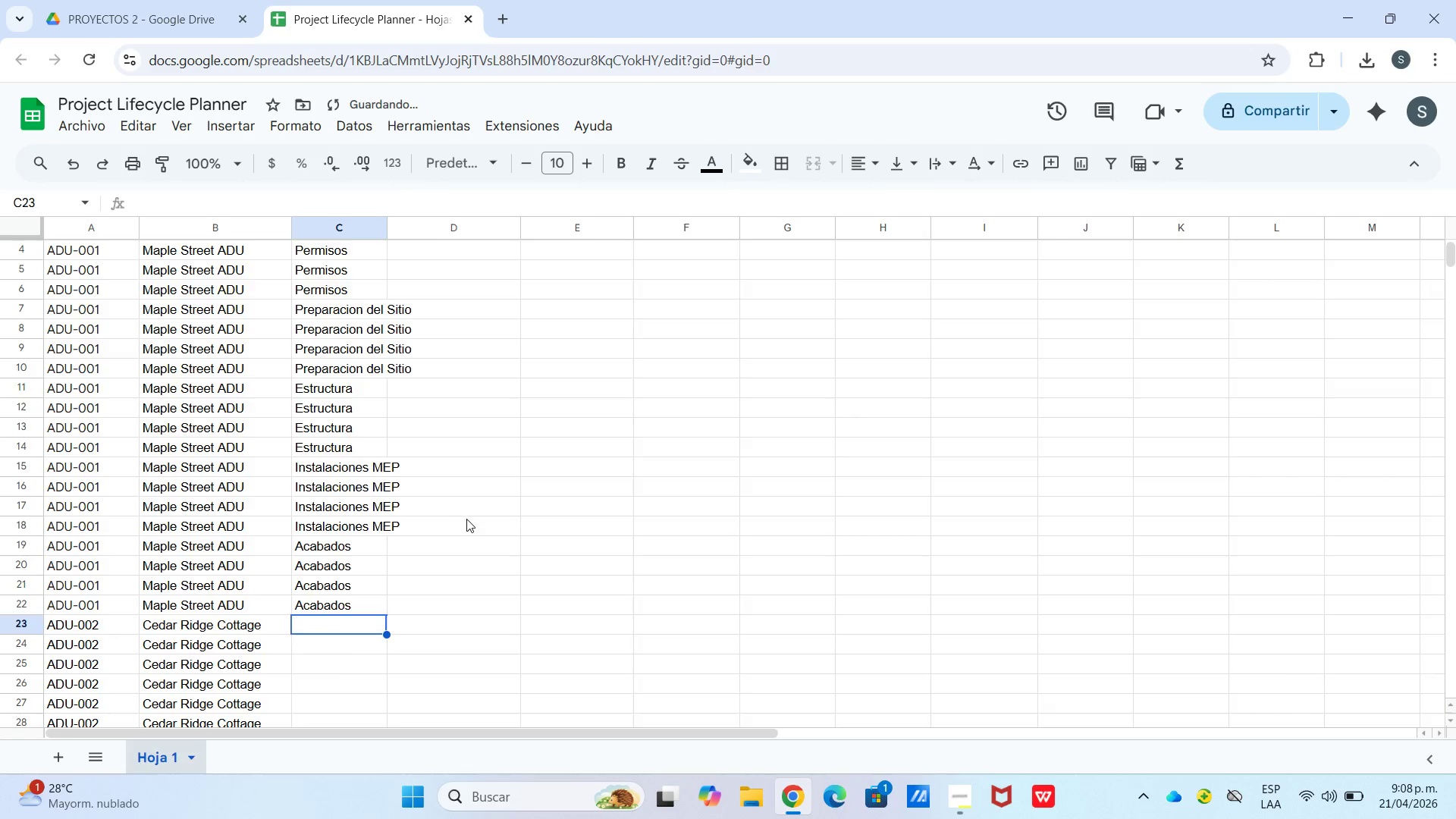 
scroll: coordinate [462, 513], scroll_direction: up, amount: 5.0
 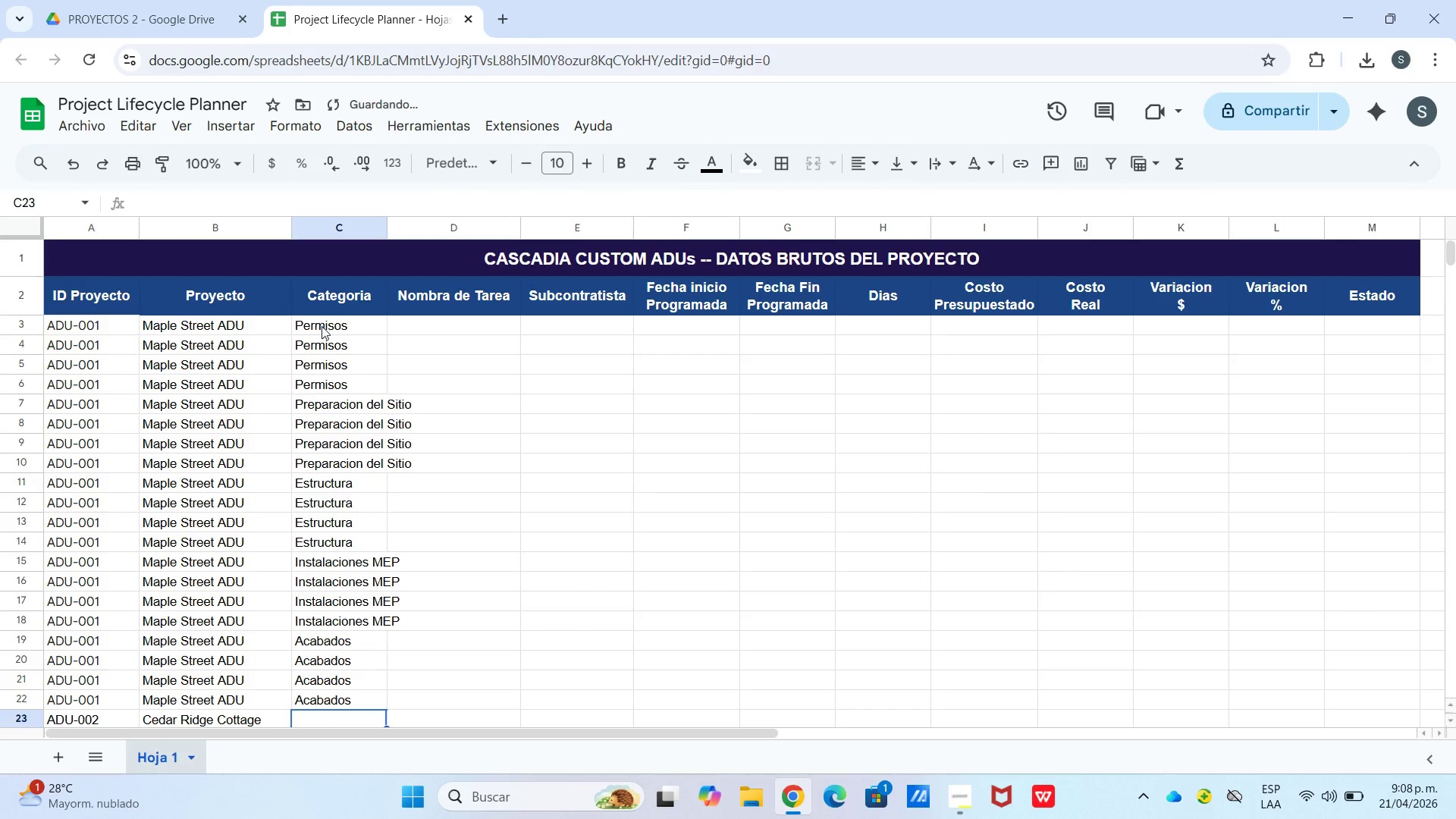 
left_click_drag(start_coordinate=[322, 328], to_coordinate=[350, 612])
 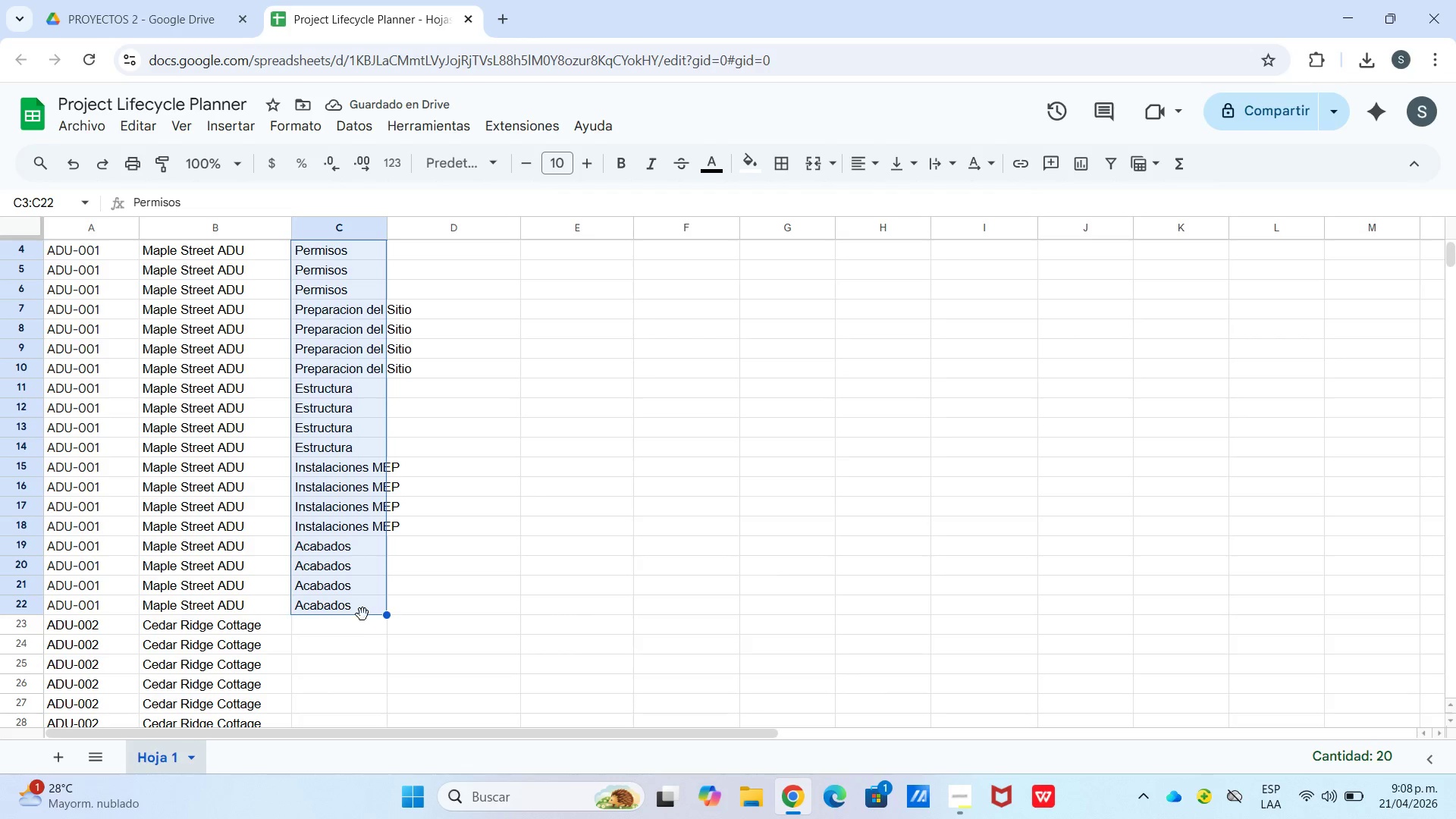 
scroll: coordinate [228, 553], scroll_direction: down, amount: 1.0
 